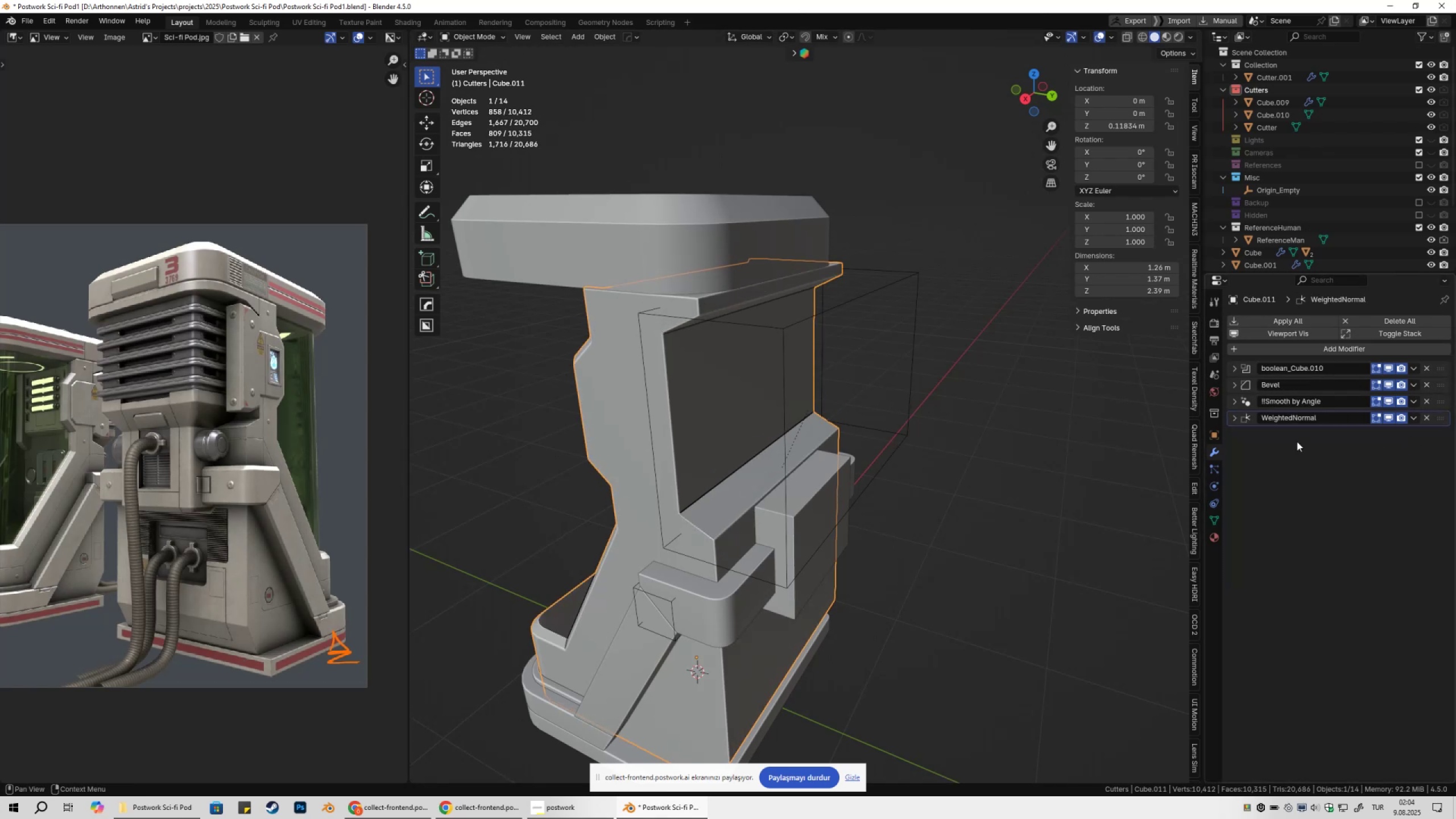 
key(Control+ControlLeft)
 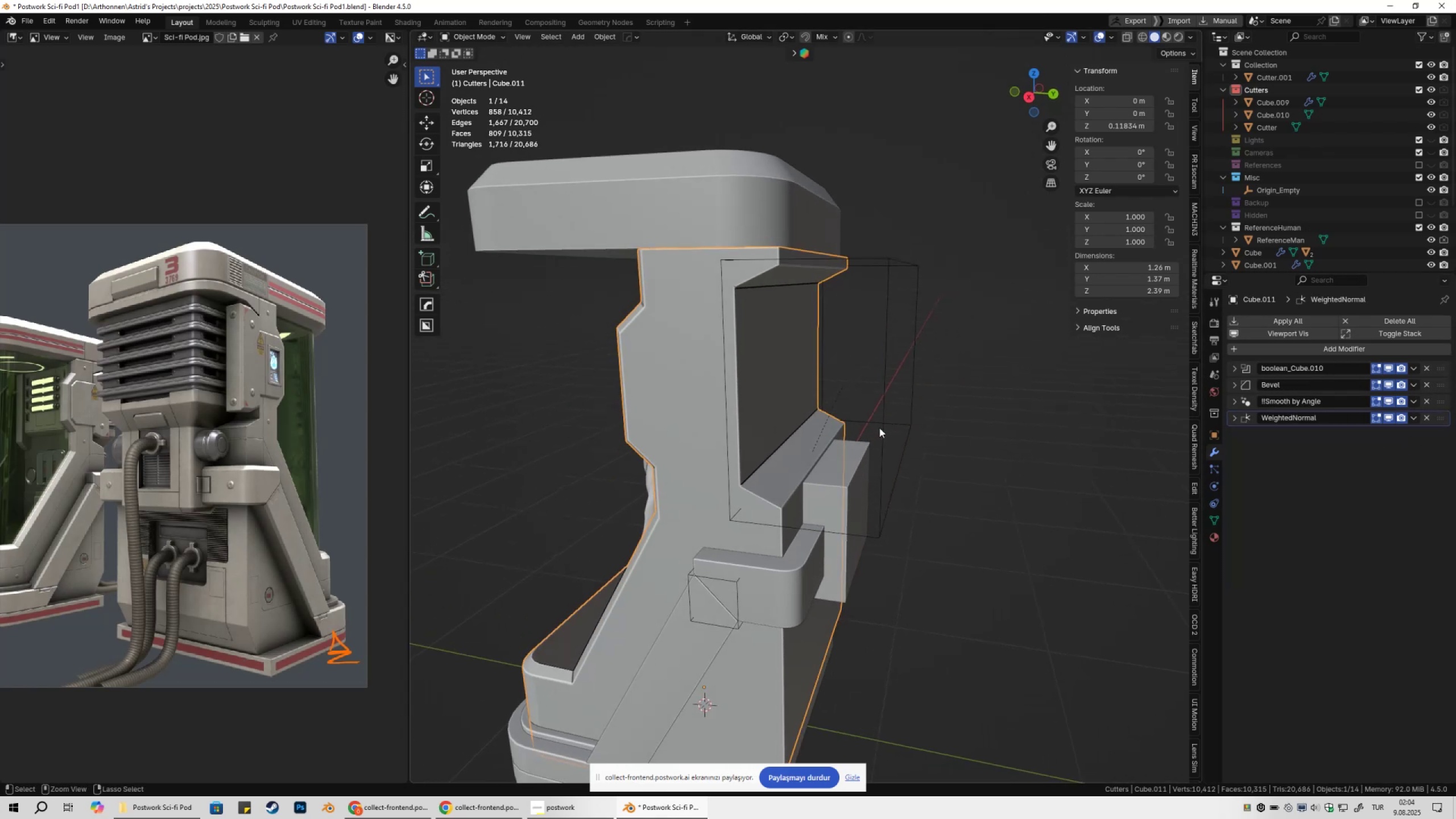 
key(Control+S)
 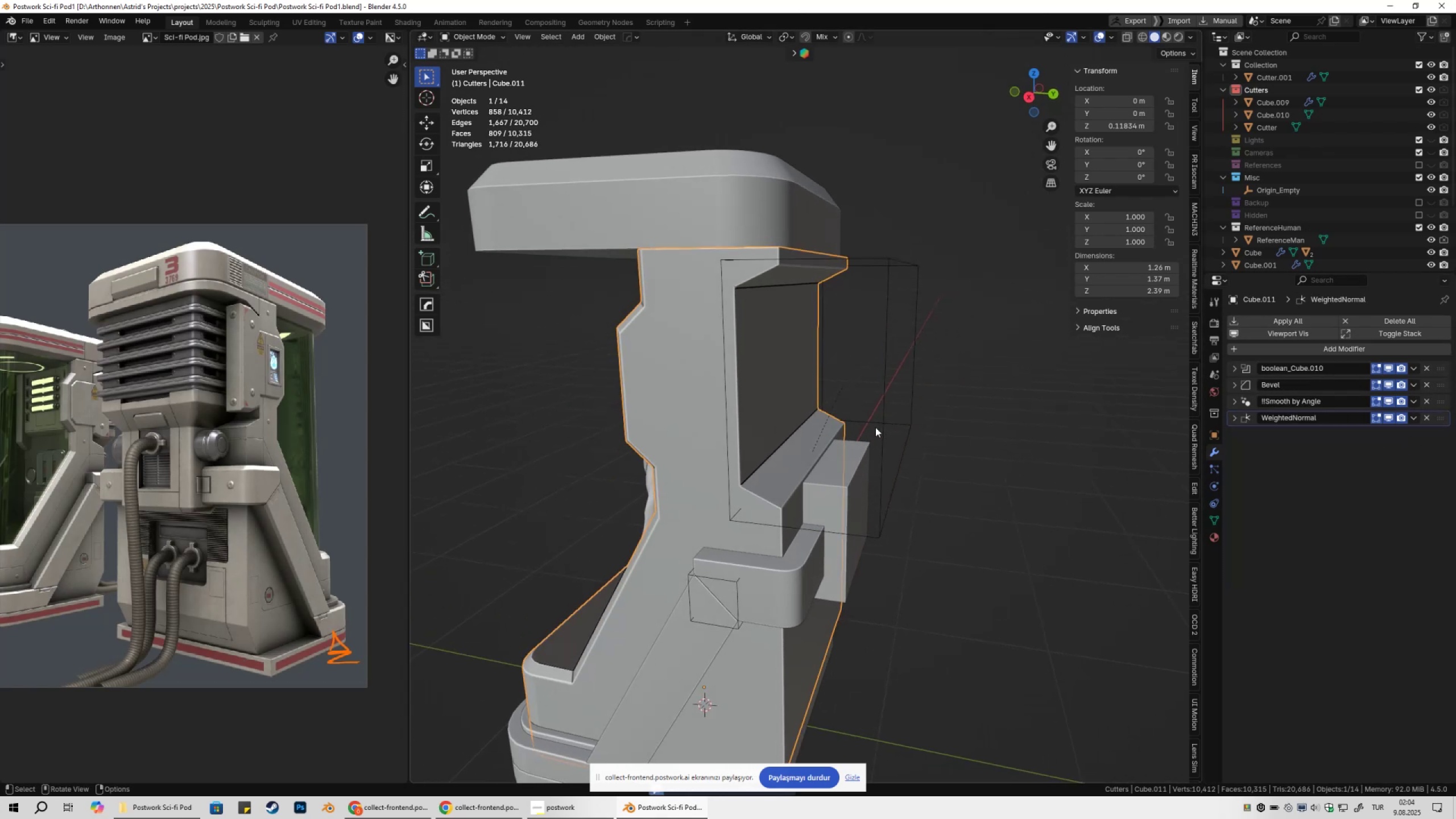 
scroll: coordinate [838, 433], scroll_direction: down, amount: 1.0
 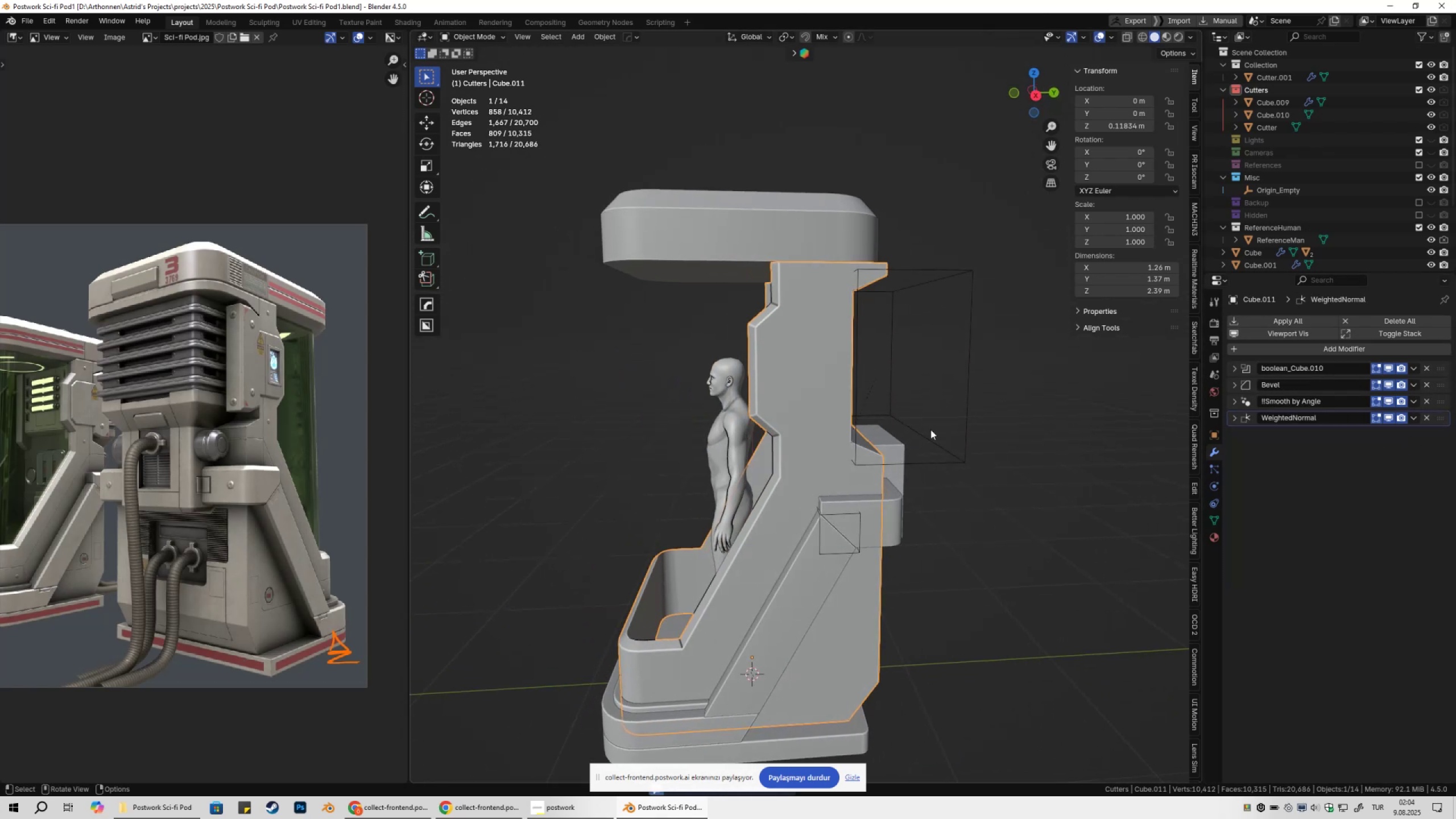 
left_click([1027, 428])
 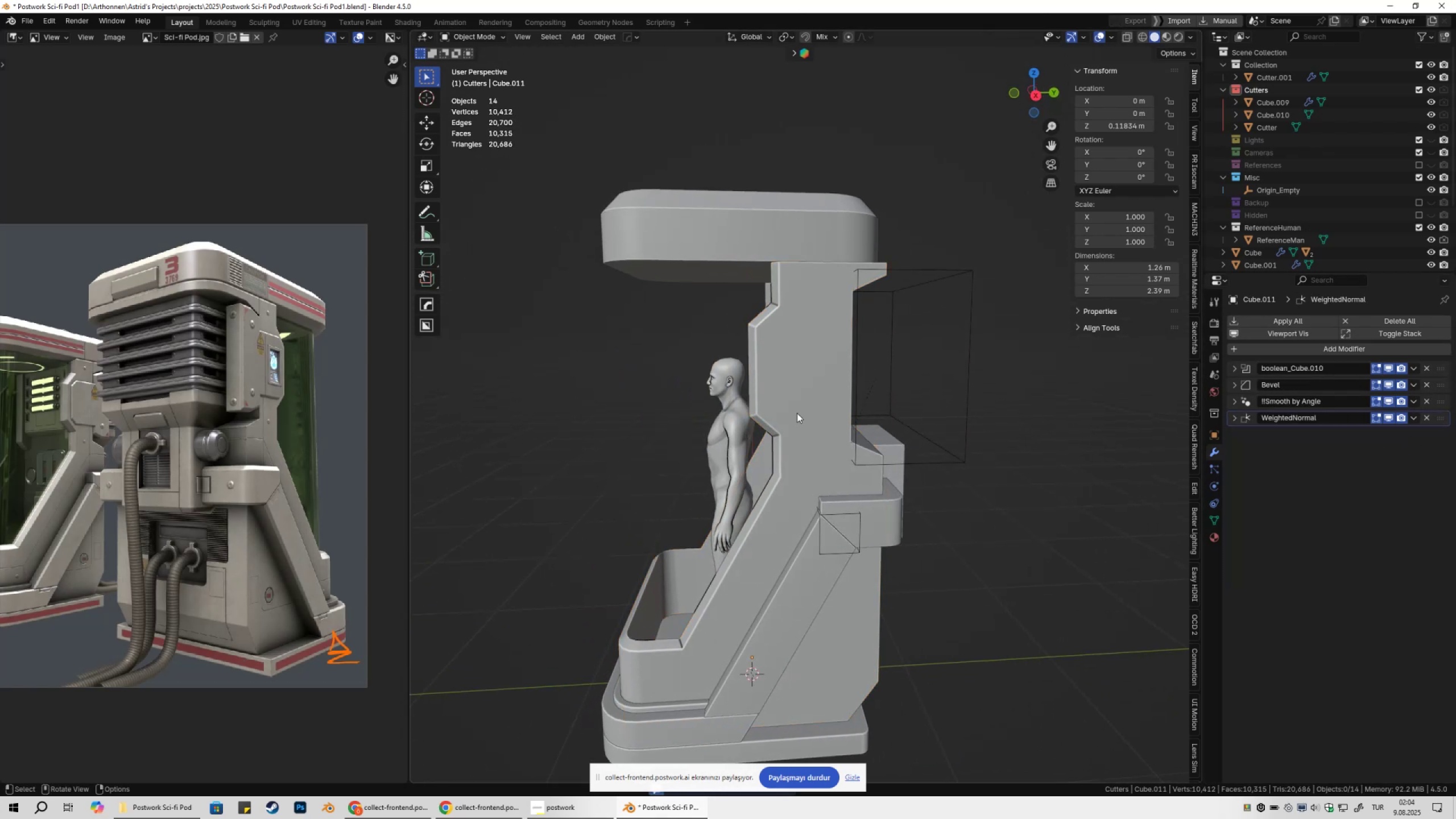 
left_click([797, 413])
 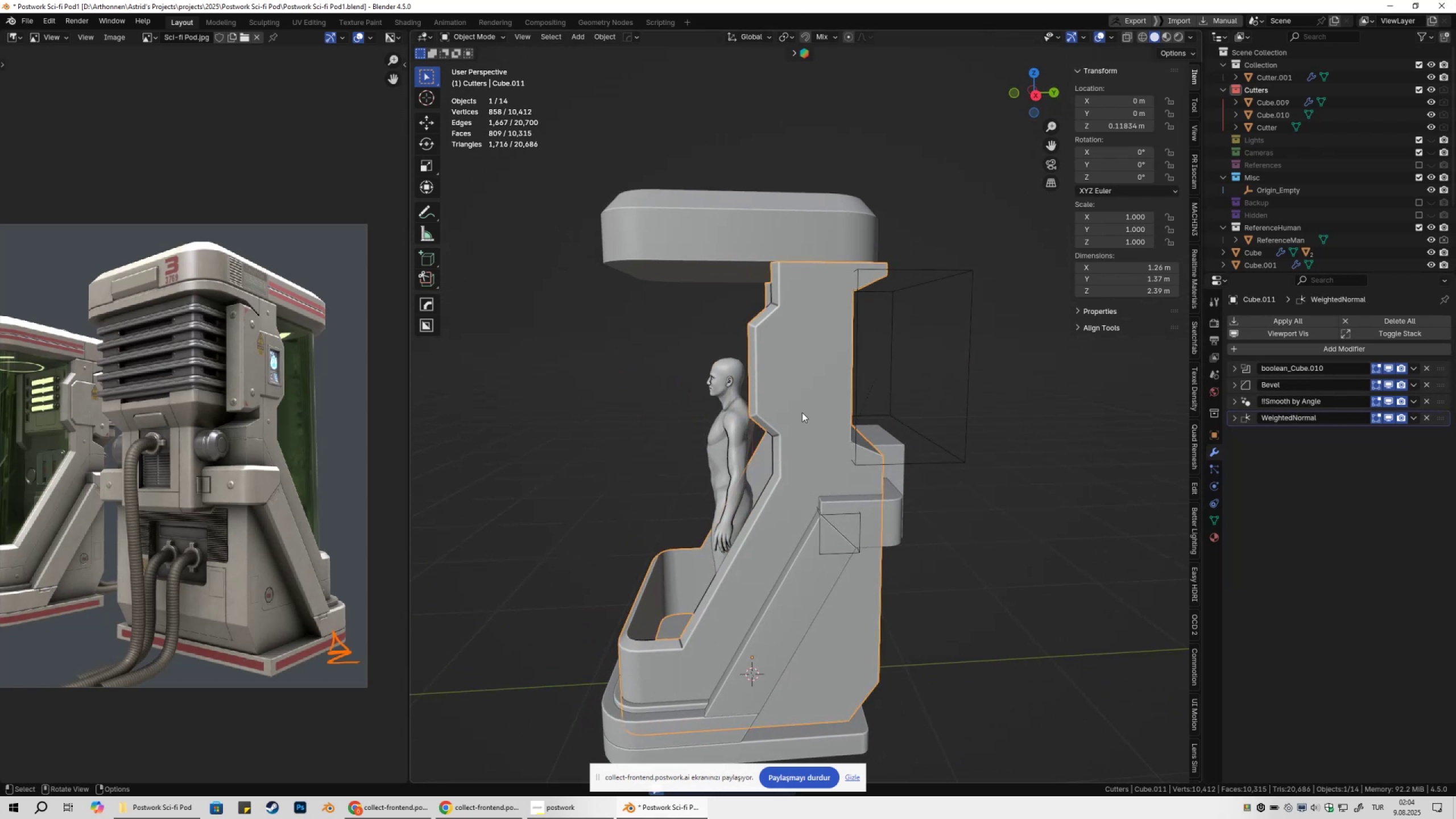 
scroll: coordinate [825, 441], scroll_direction: down, amount: 3.0
 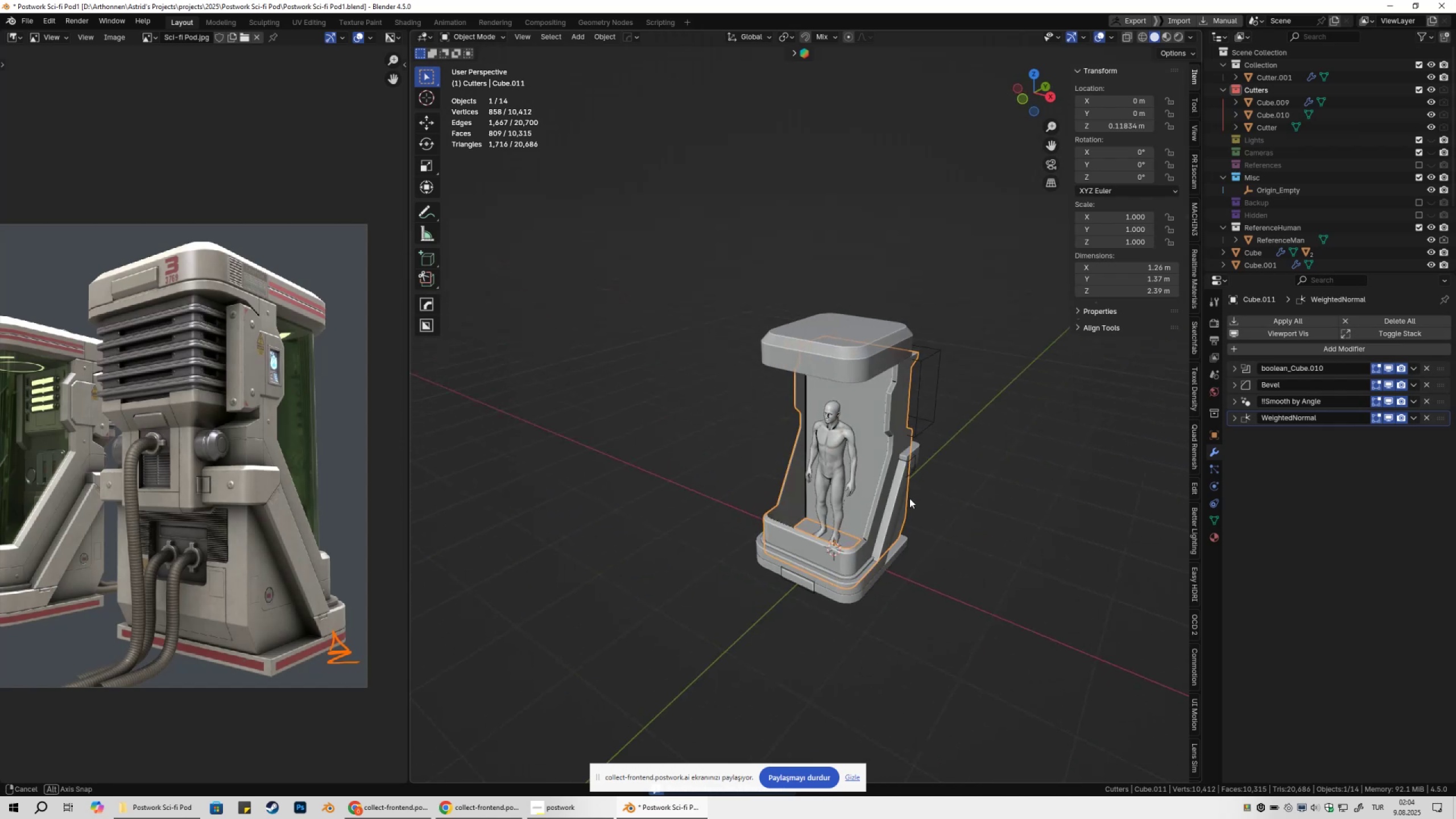 
type(Dyx)
 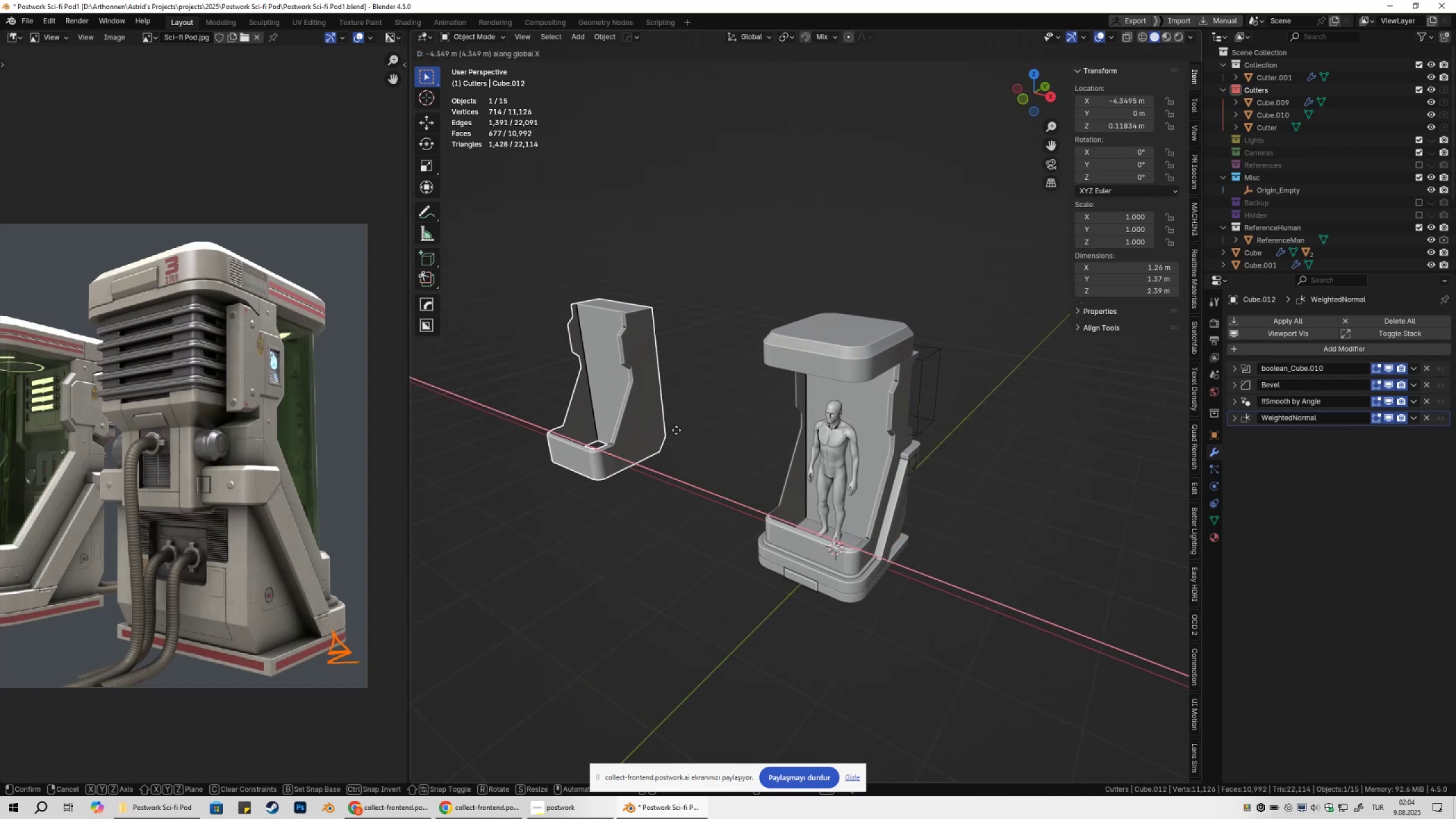 
left_click([676, 430])
 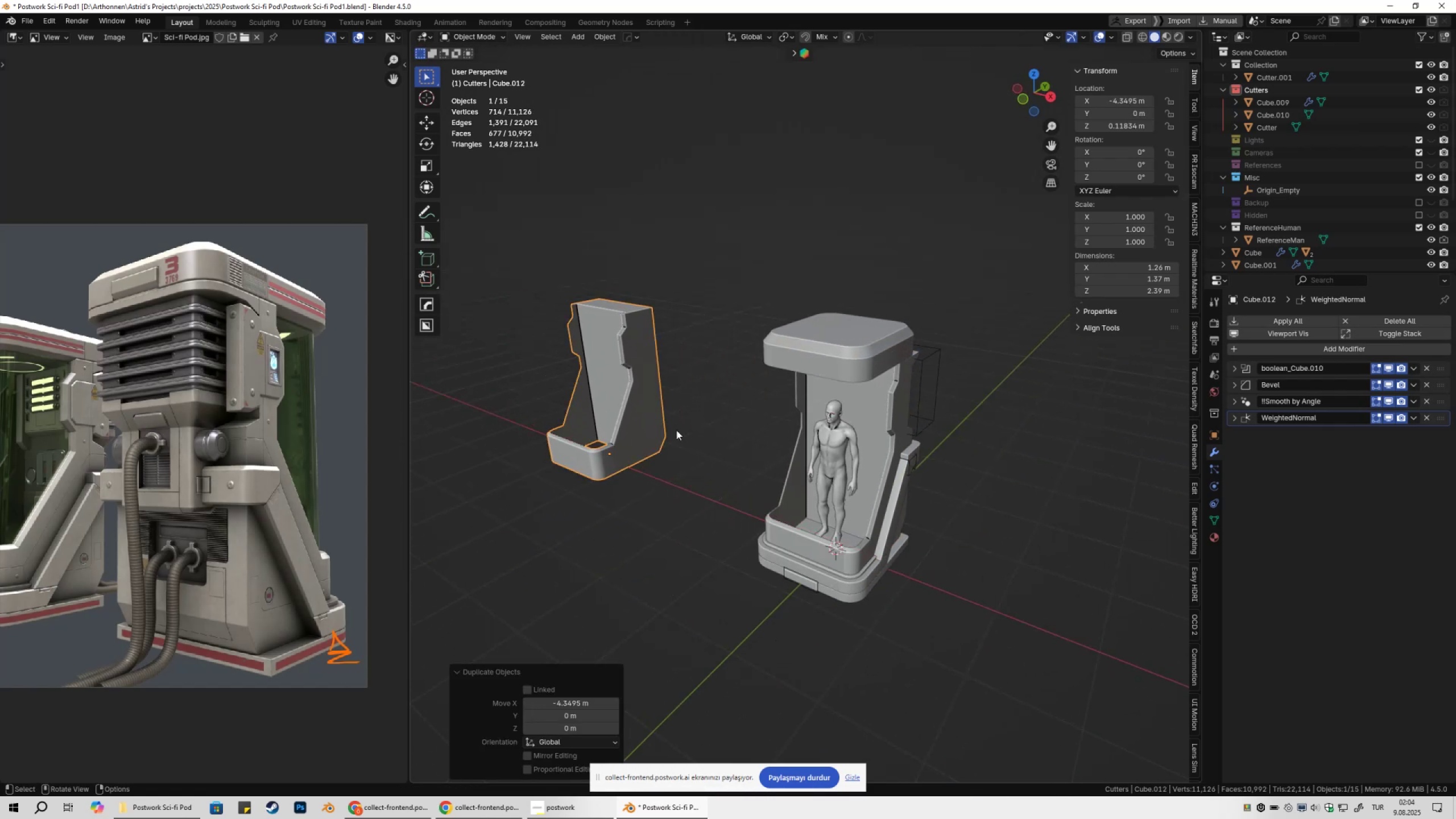 
type(mgx)
 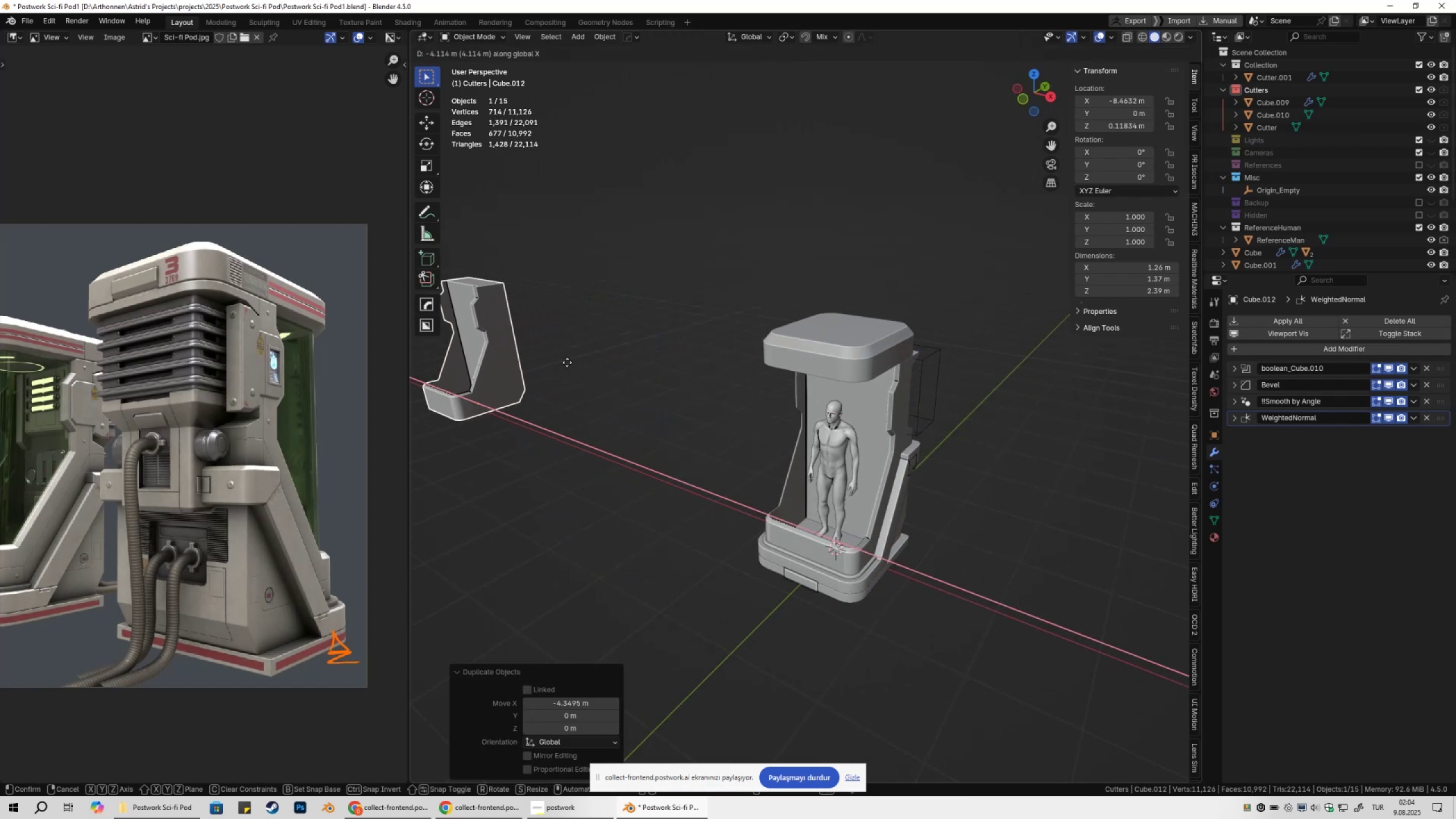 
left_click([564, 362])
 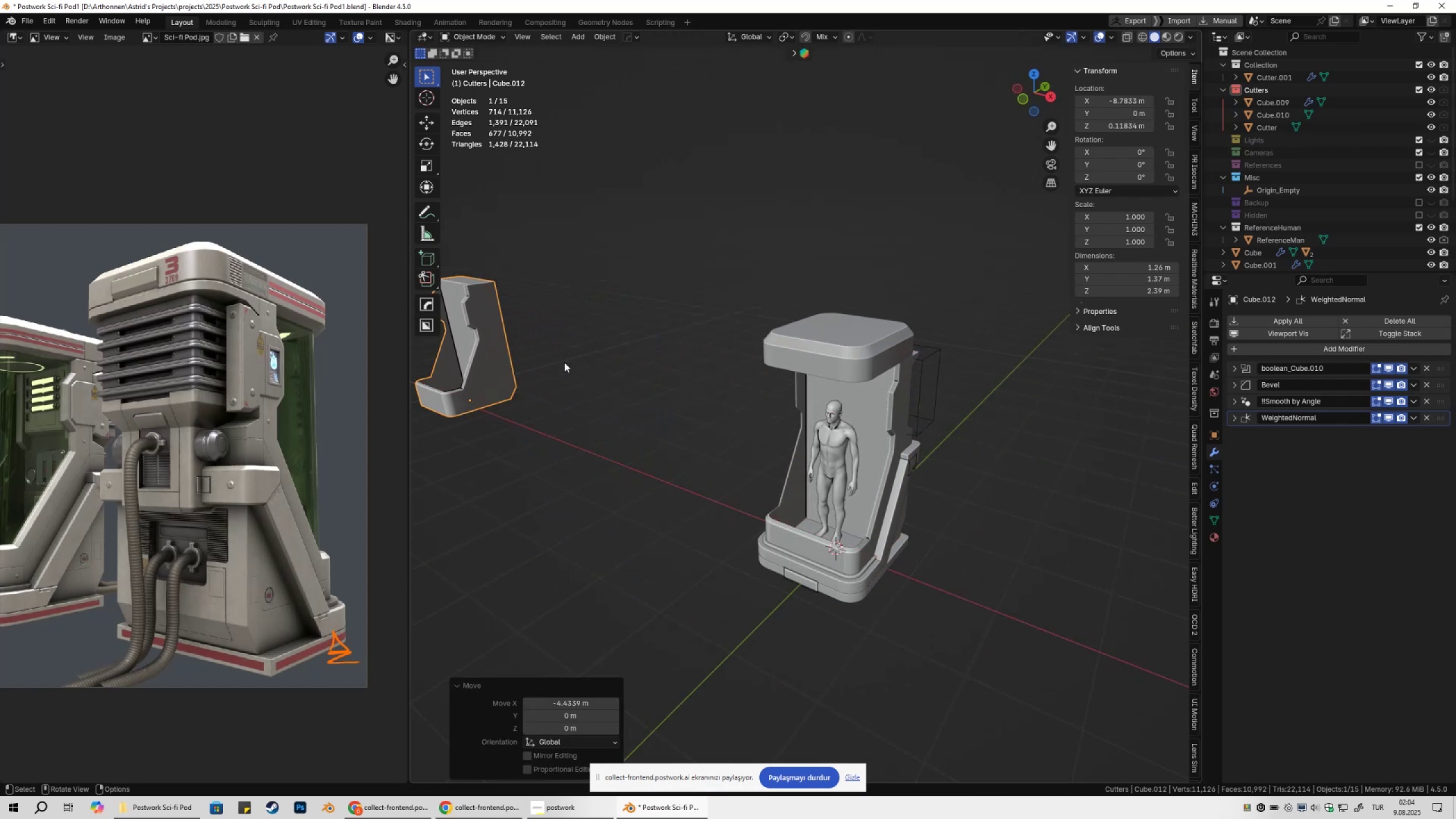 
key(M)
 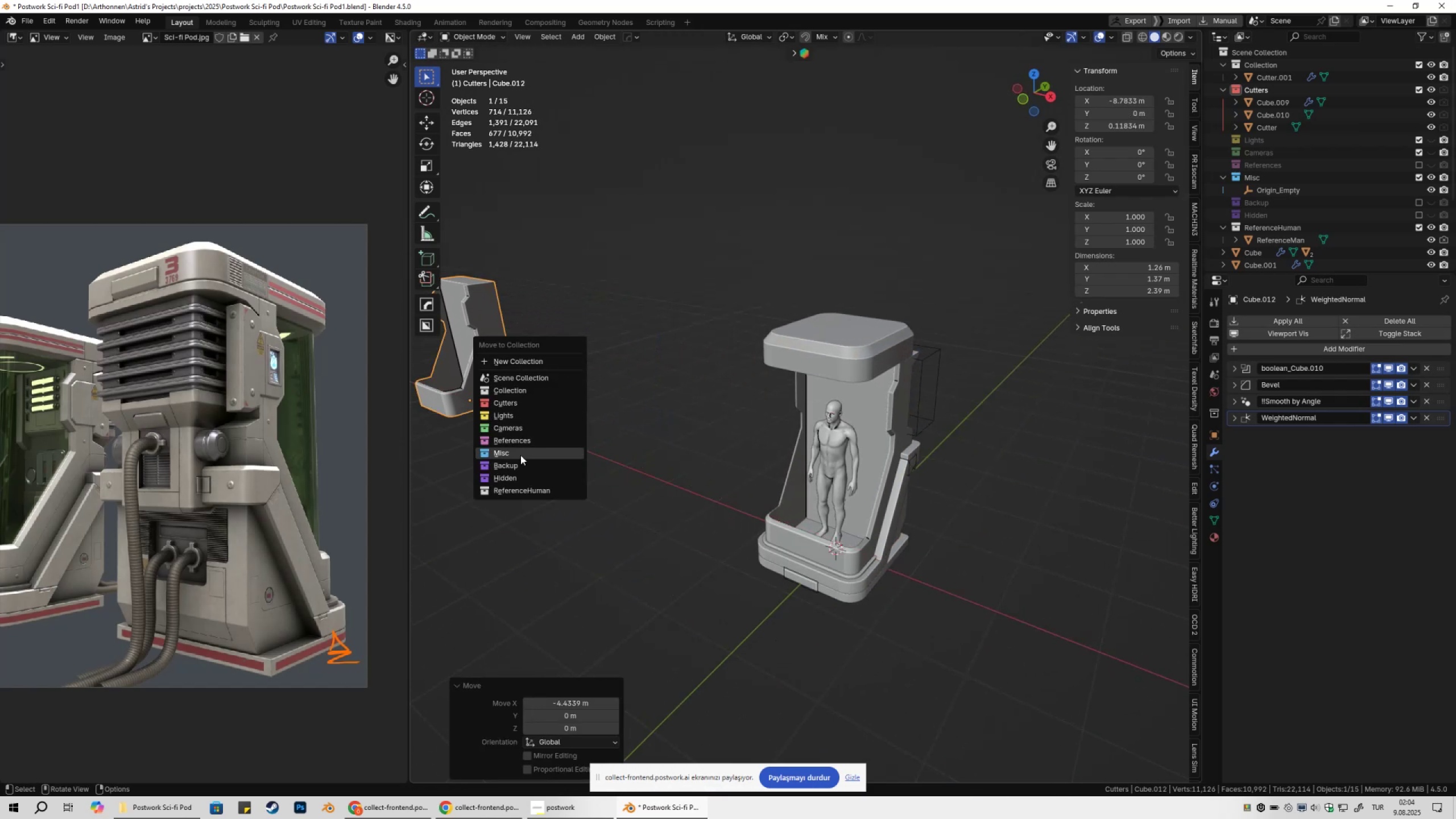 
left_click([519, 466])
 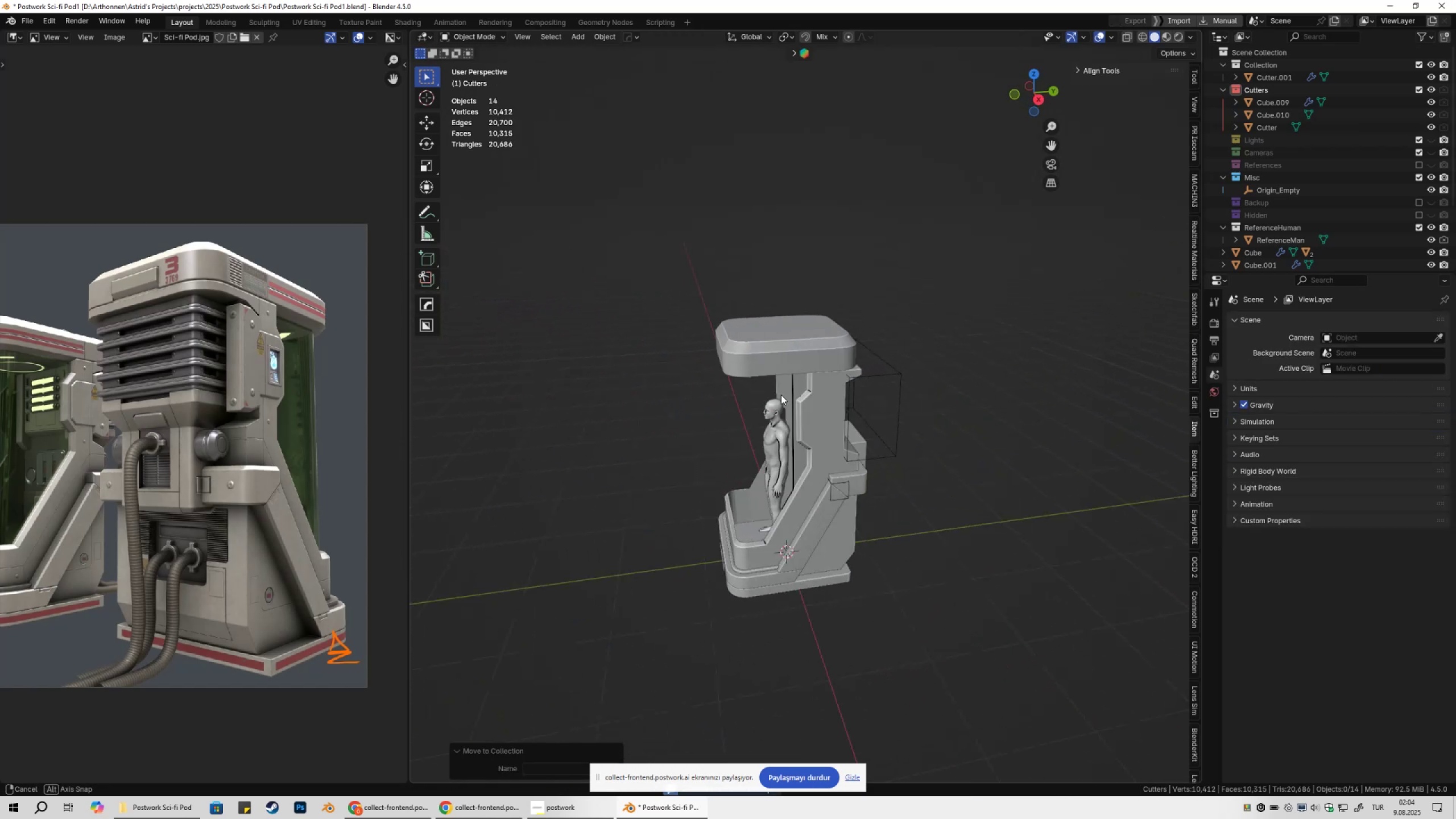 
scroll: coordinate [872, 403], scroll_direction: up, amount: 4.0
 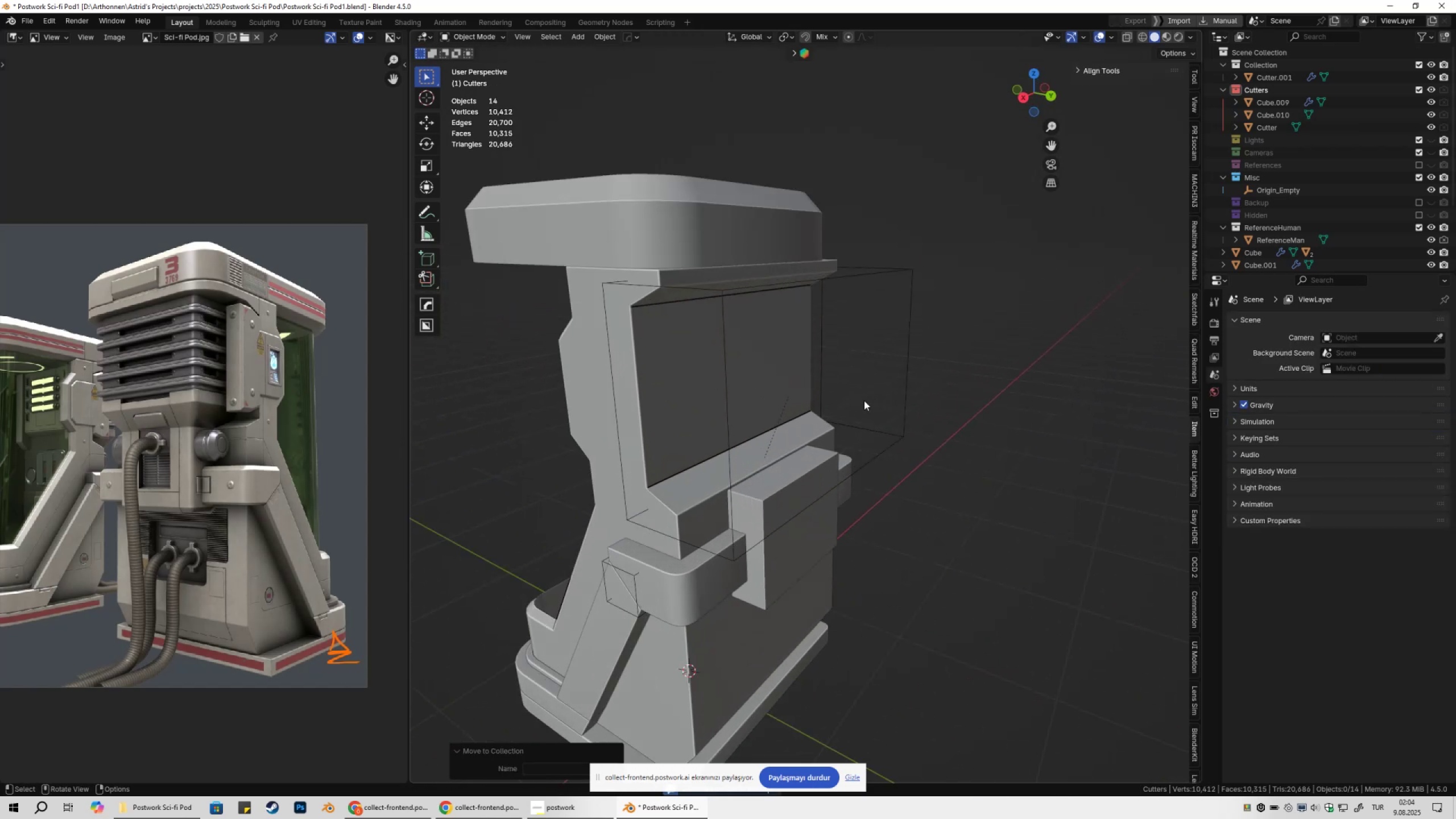 
key(Shift+ShiftLeft)
 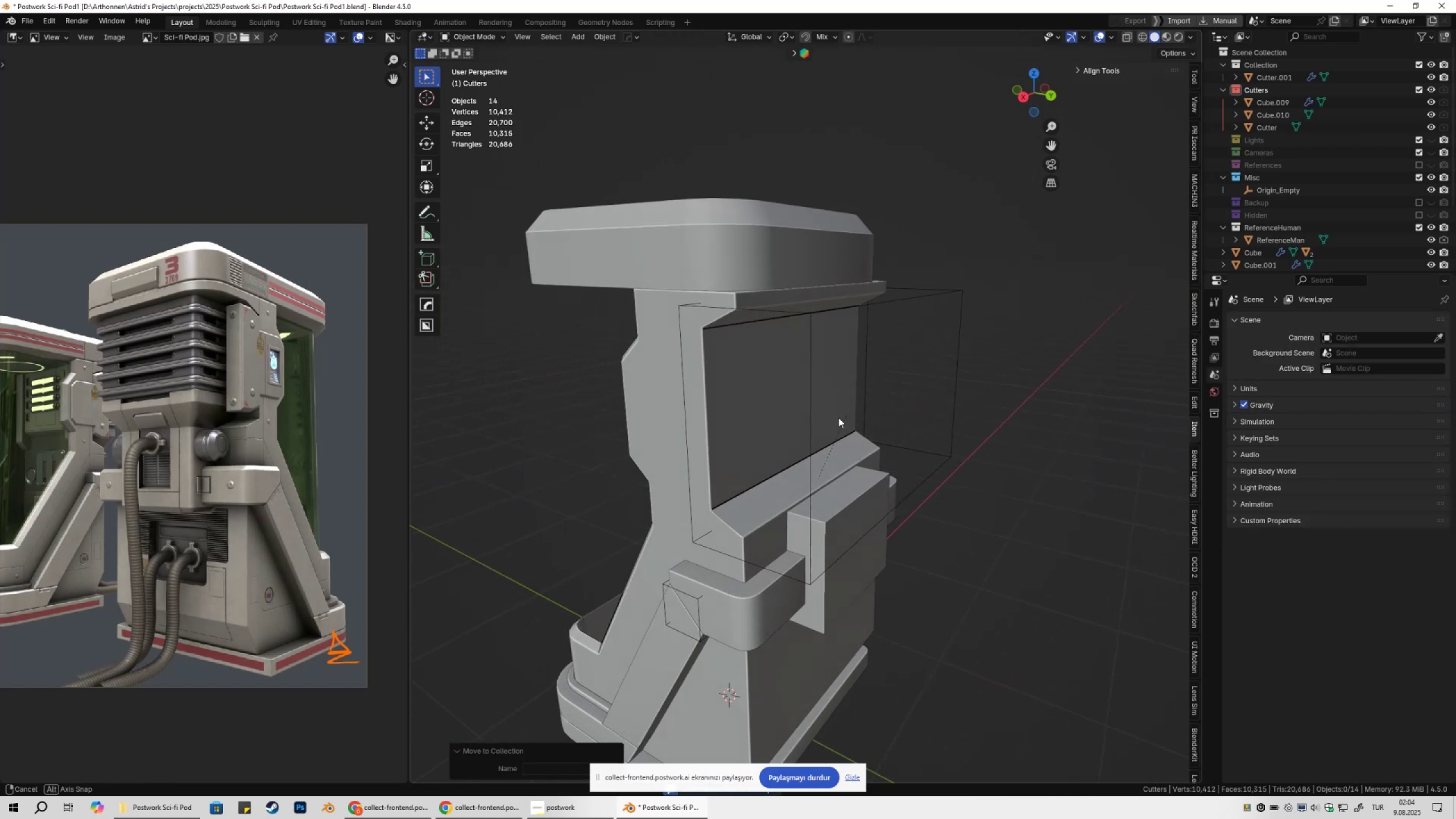 
key(Control+ControlLeft)
 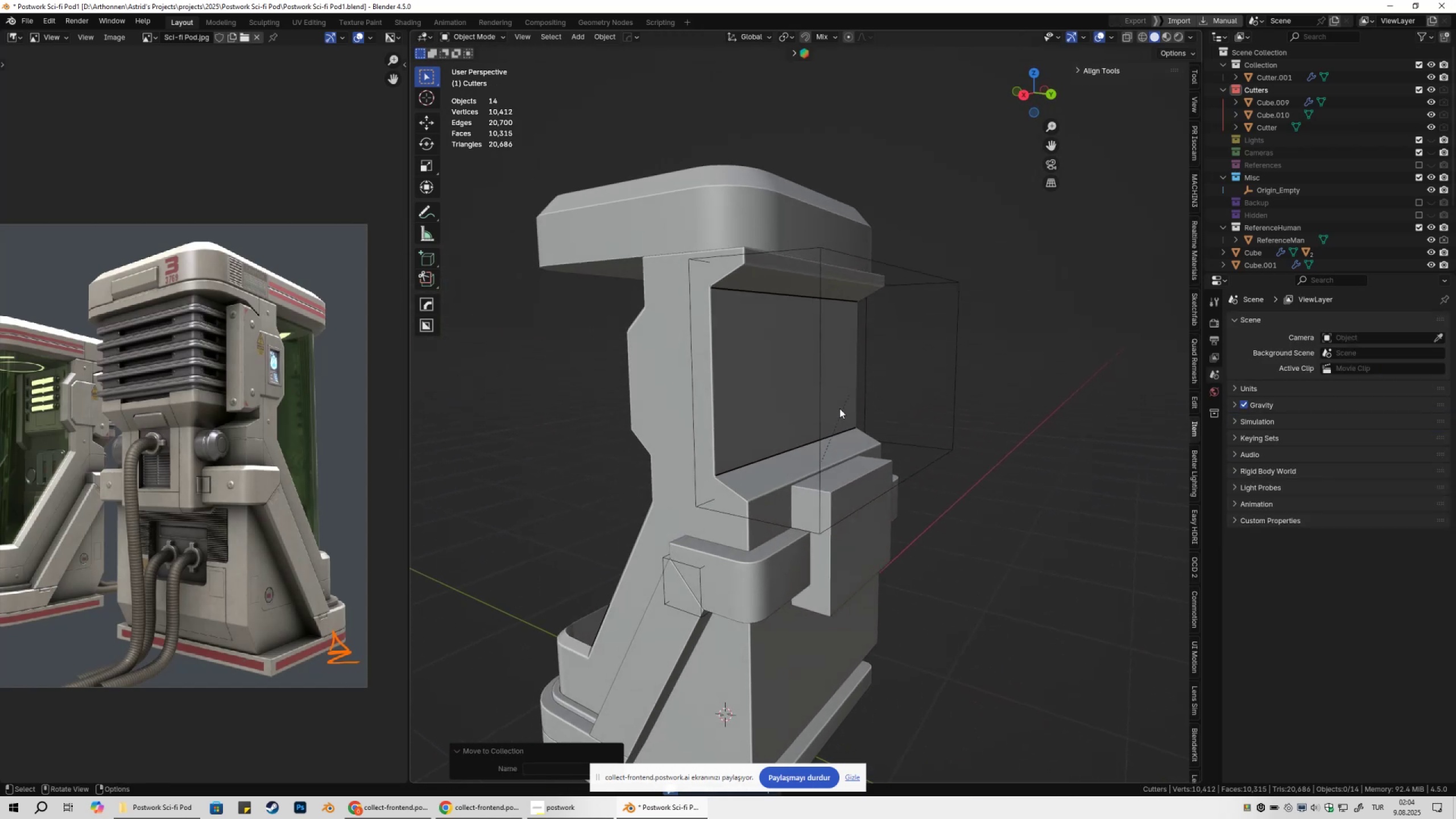 
key(Control+S)
 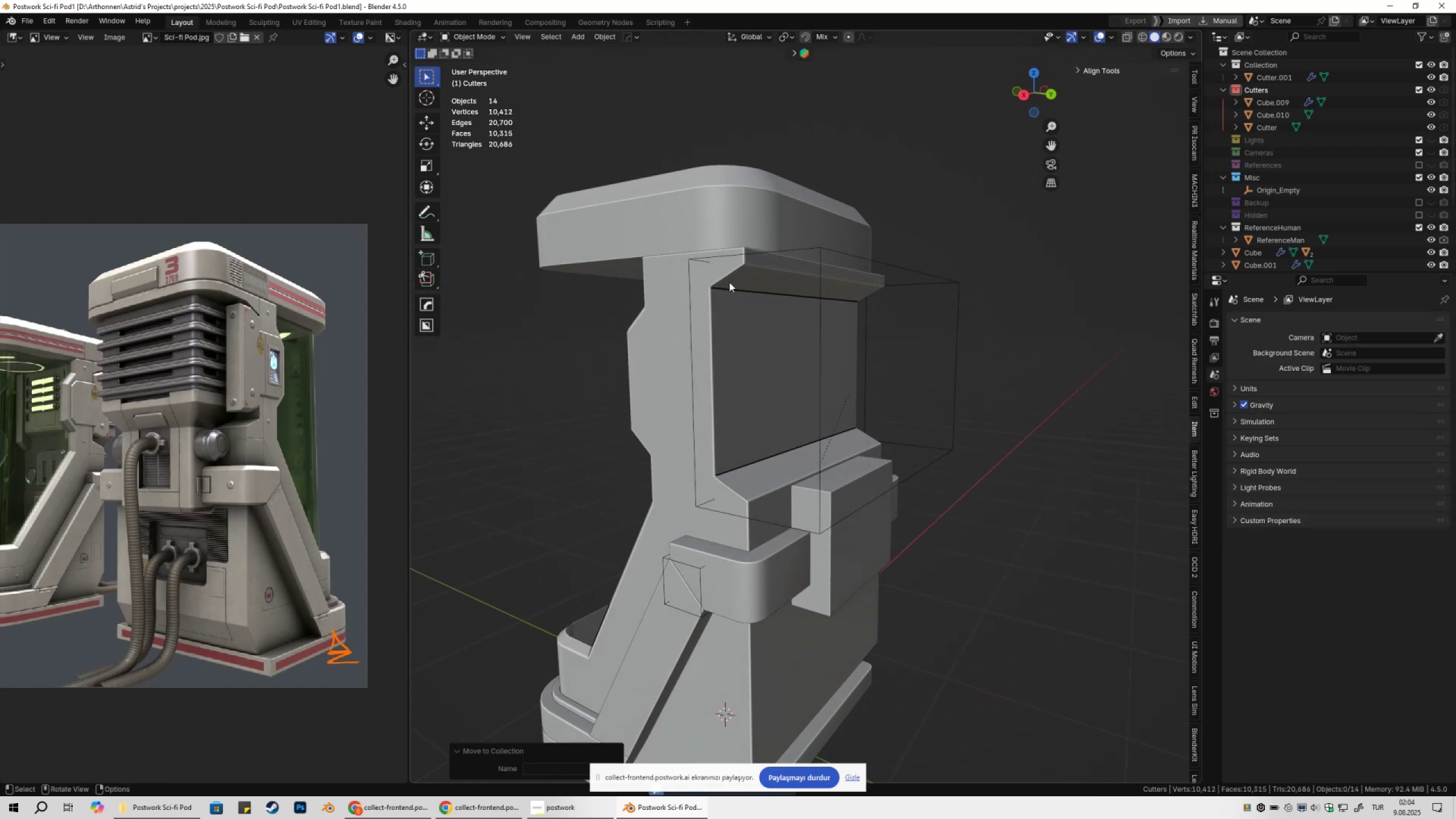 
left_click([721, 283])
 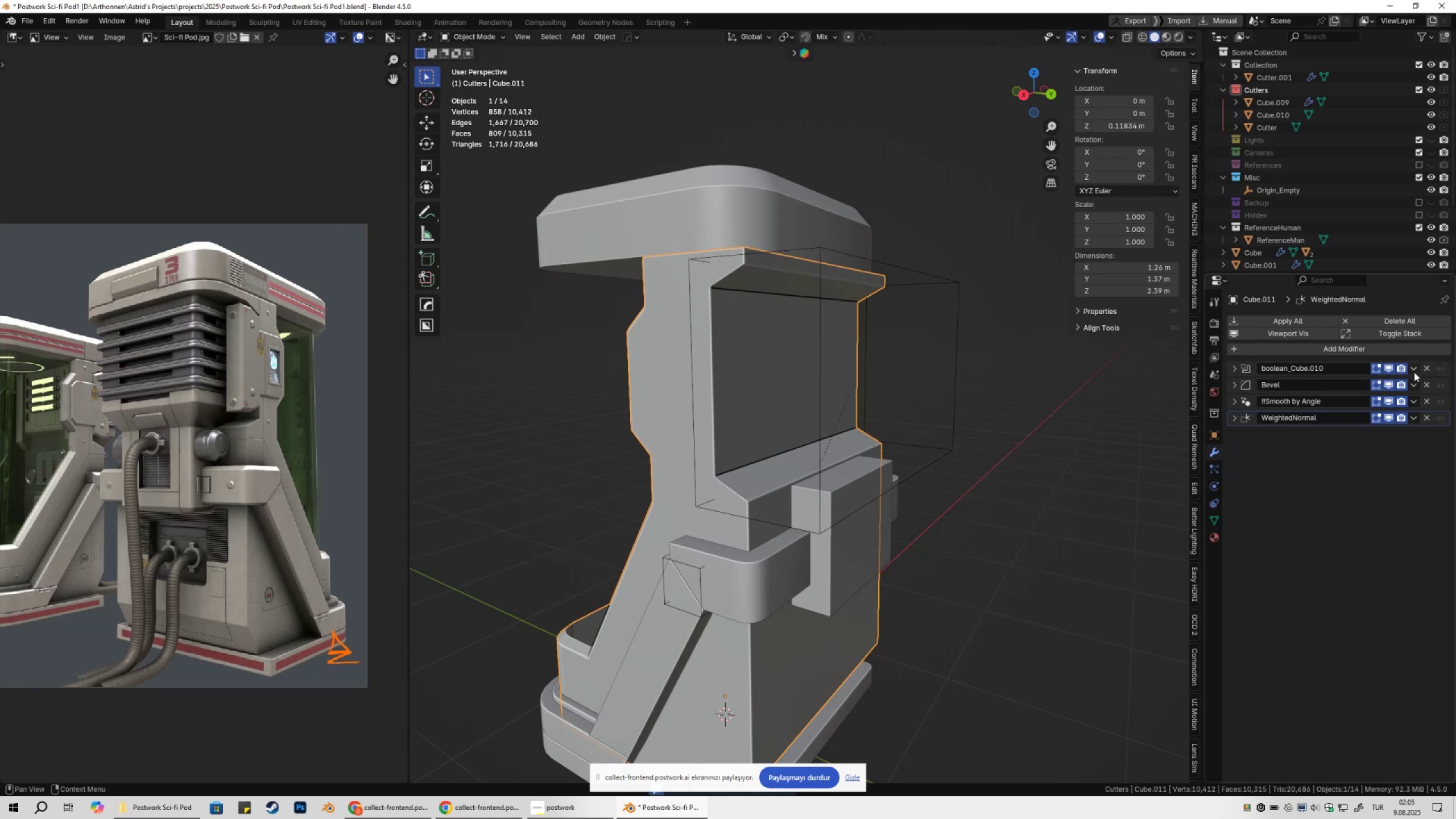 
double_click([1399, 384])
 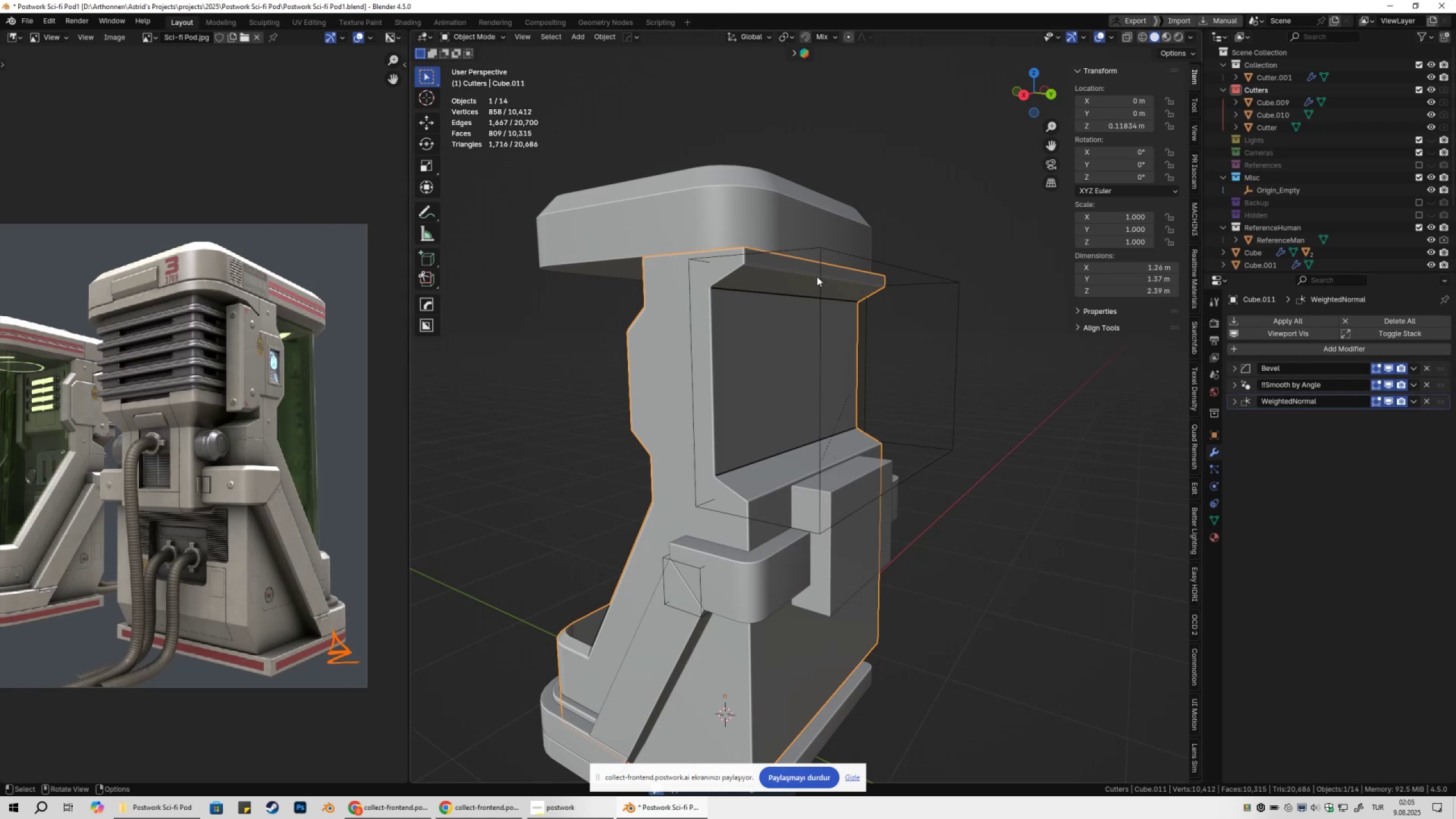 
double_click([820, 278])
 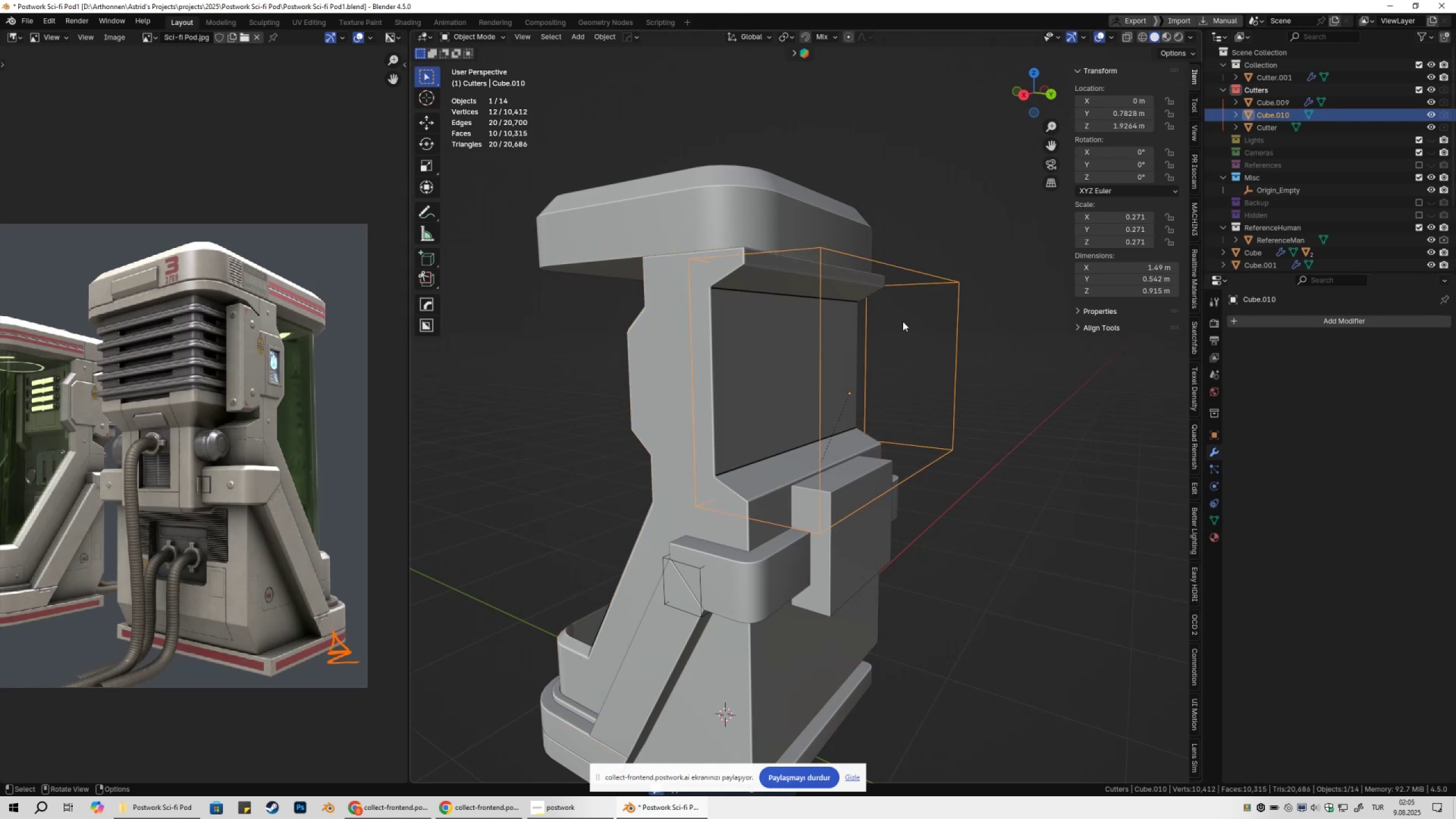 
key(X)
 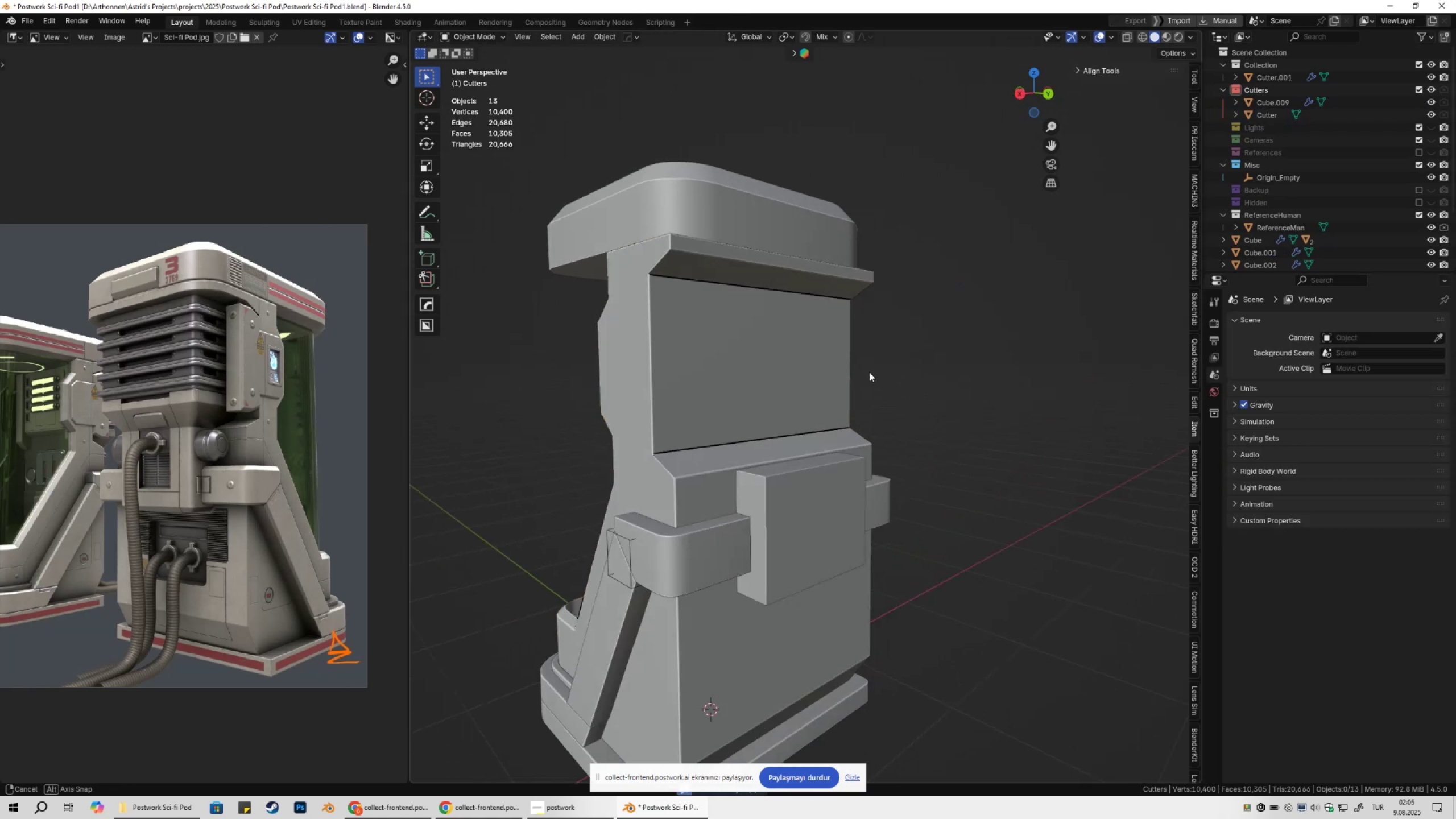 
left_click([834, 369])
 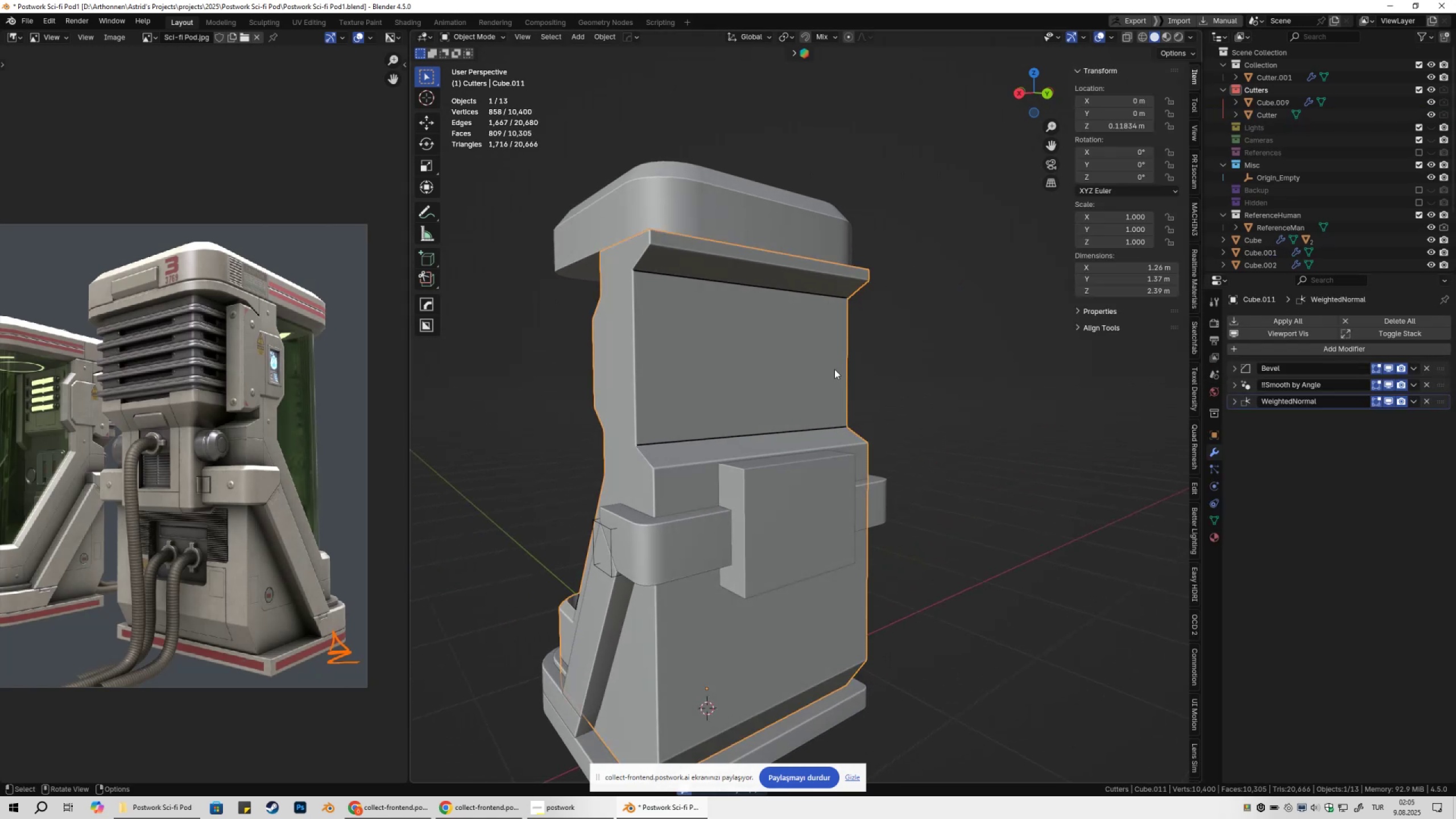 
key(Tab)
 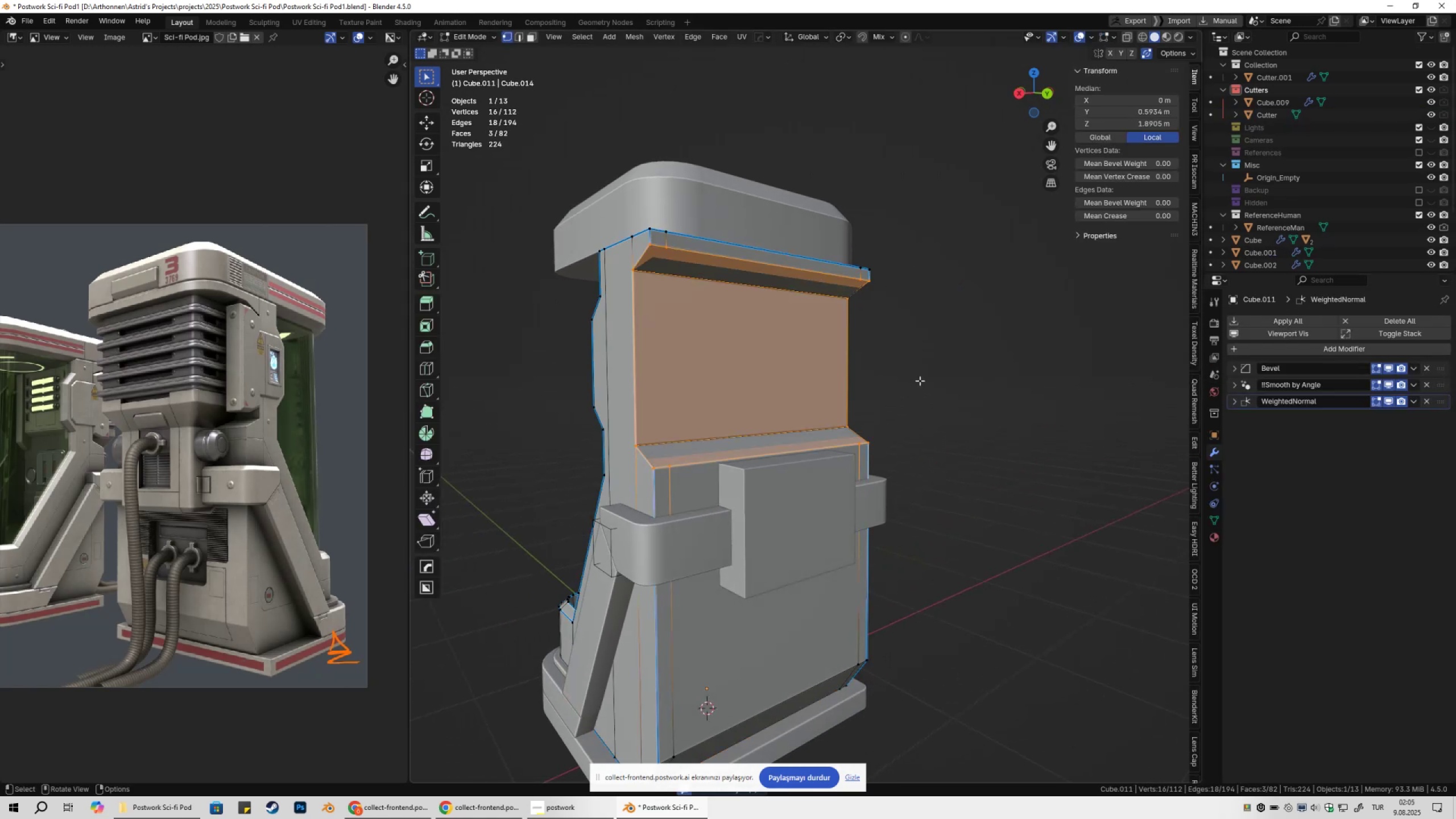 
key(Tab)
 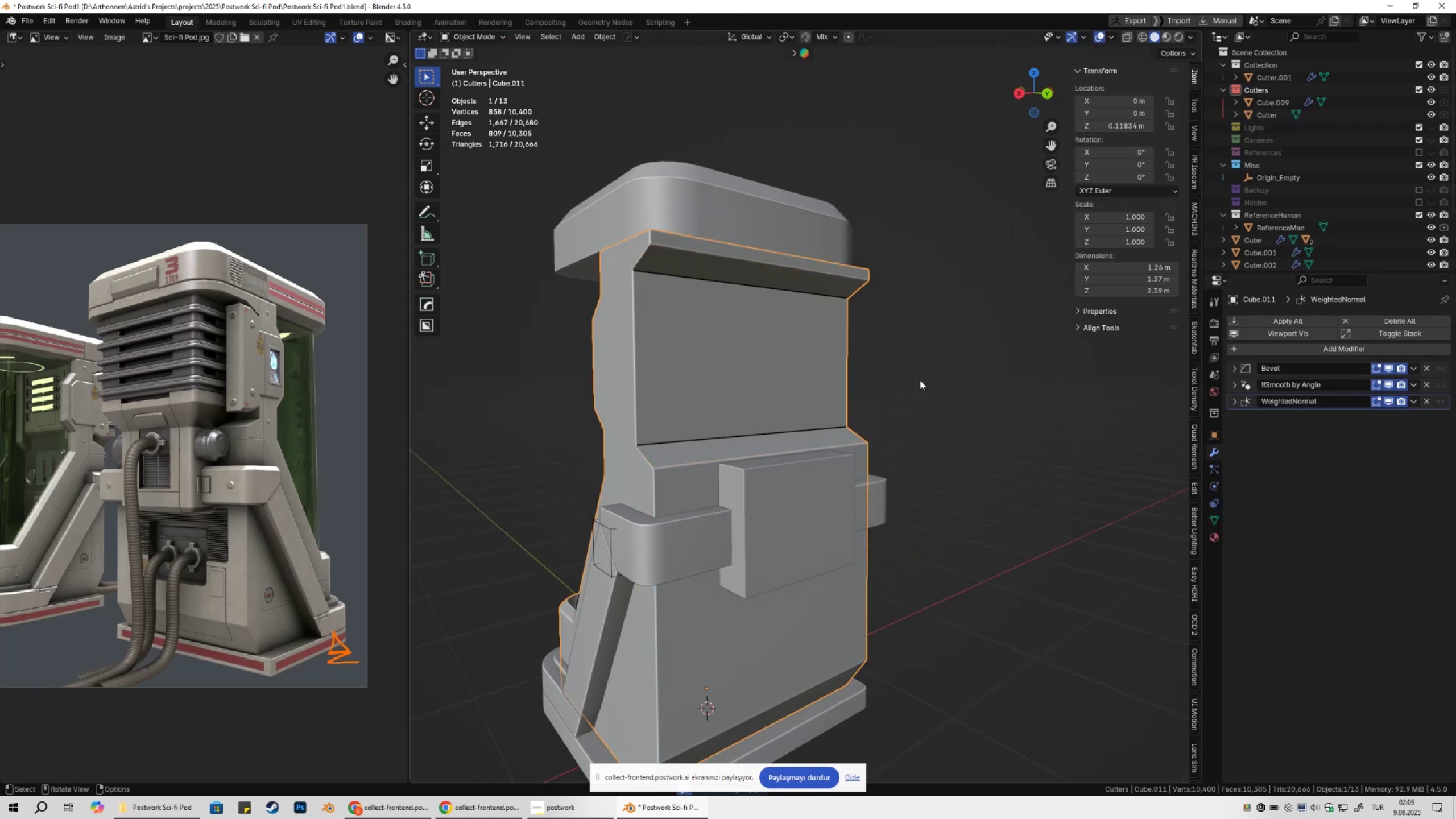 
key(Tab)
 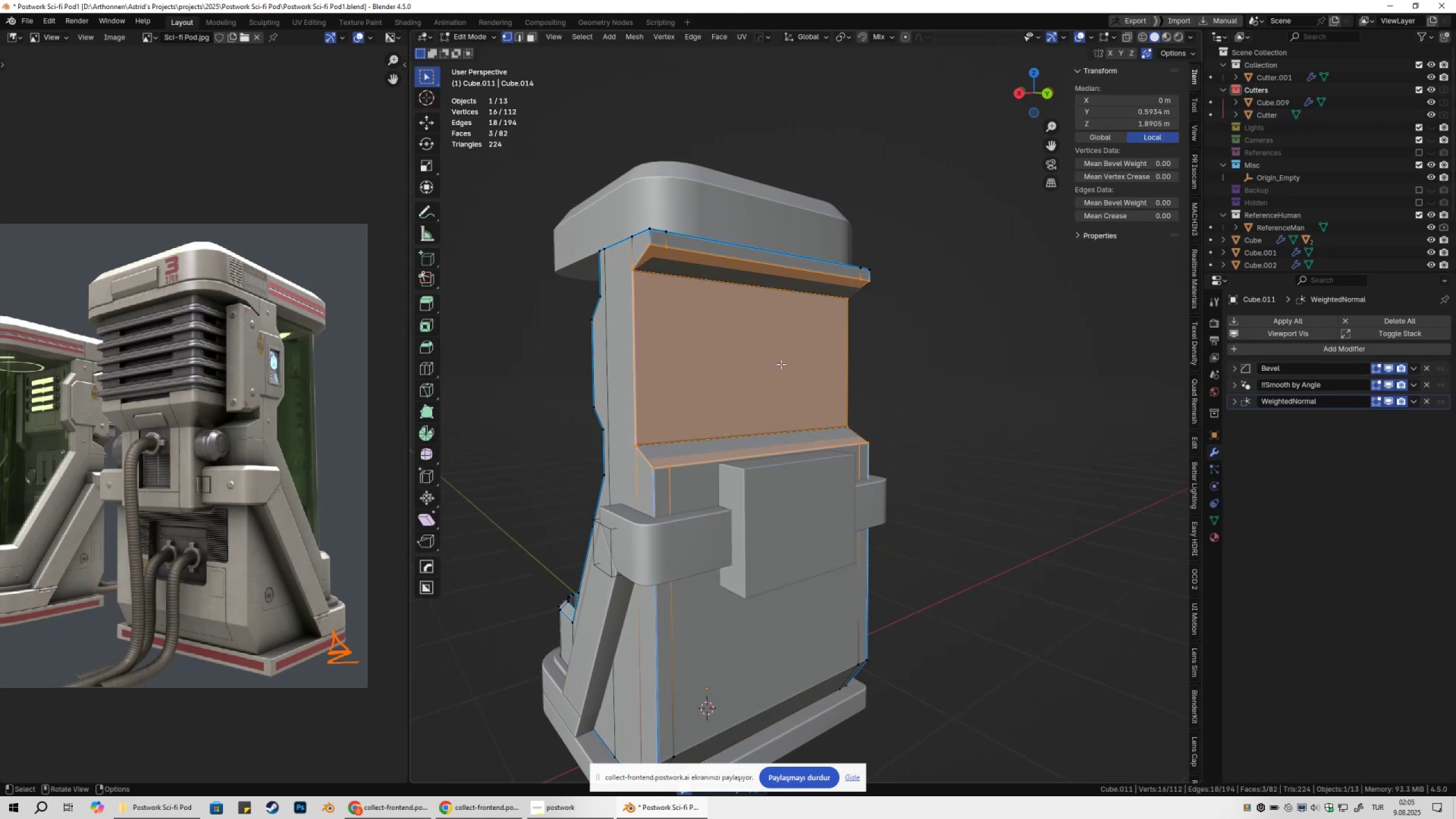 
left_click([781, 364])
 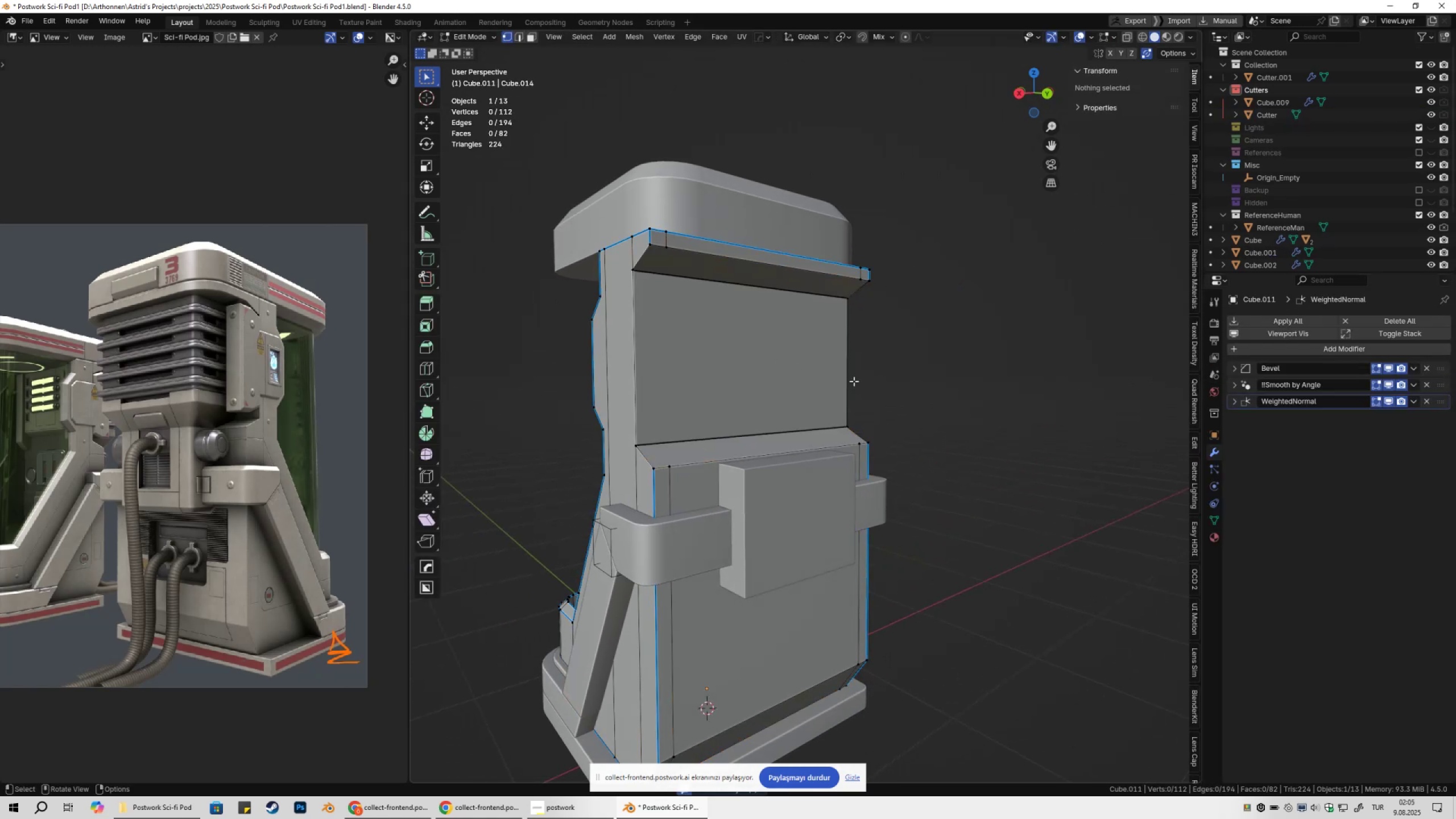 
key(1)
 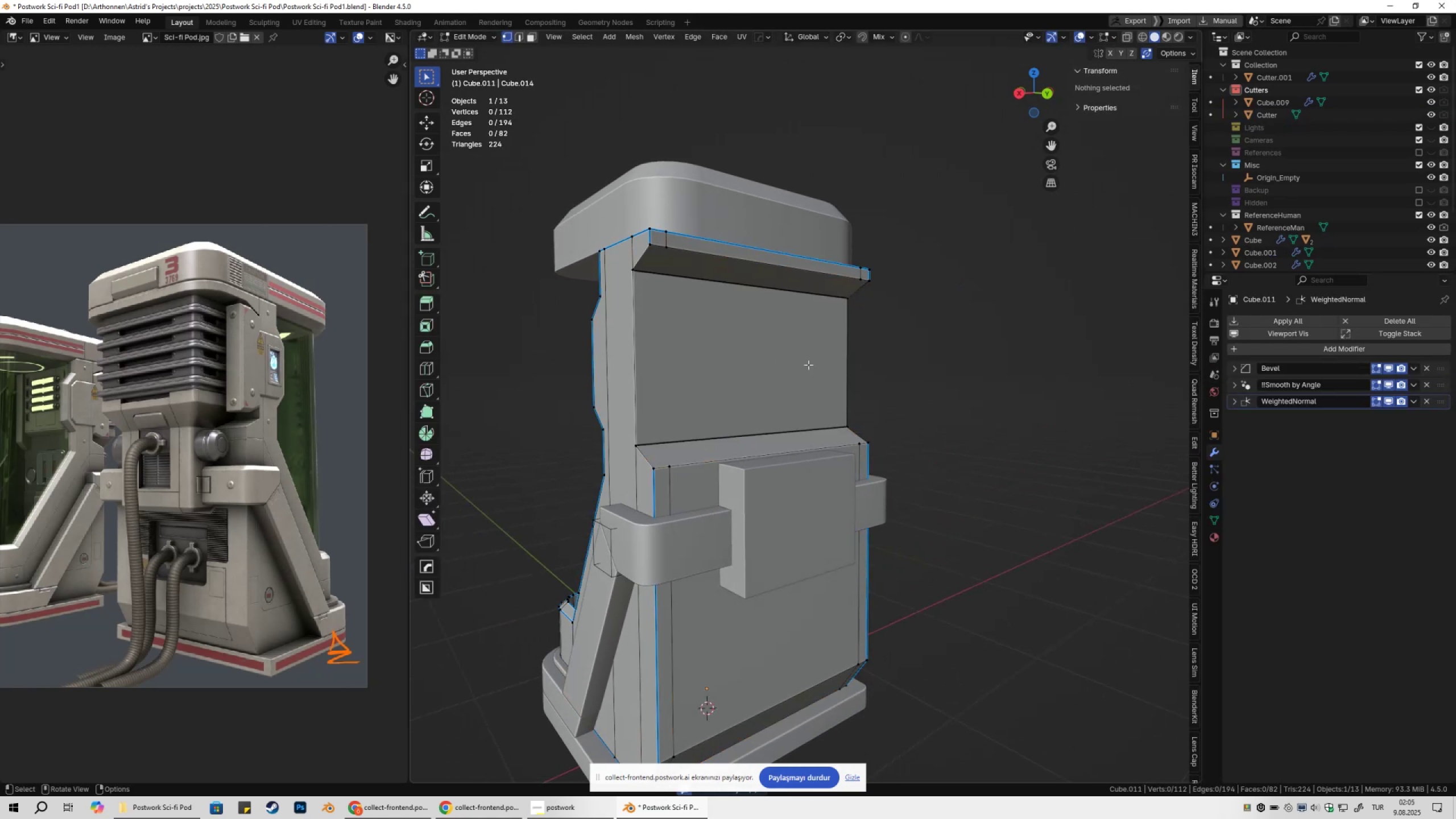 
key(Shift+ShiftLeft)
 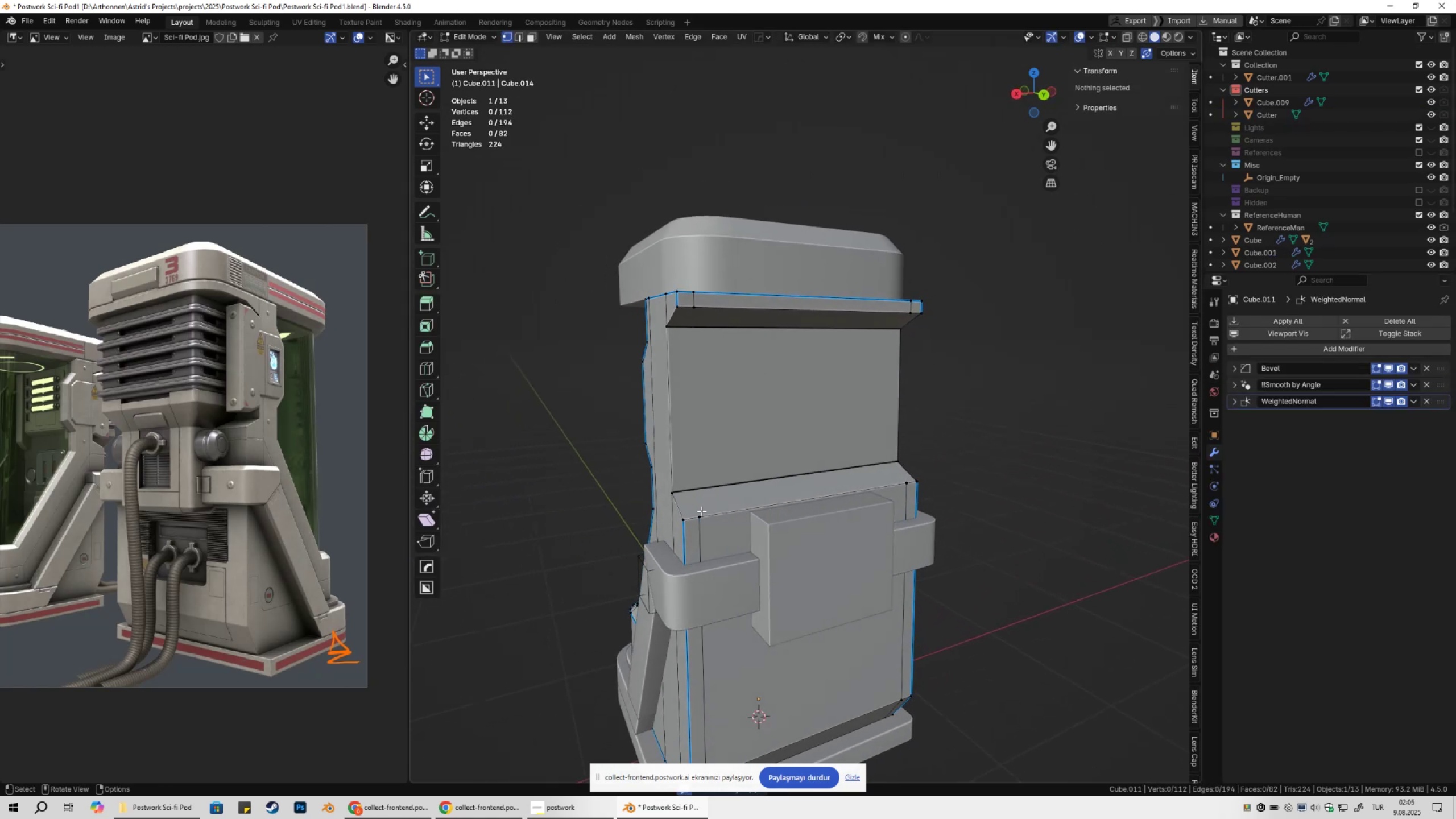 
hold_key(key=ShiftLeft, duration=0.58)
left_click([702, 312])
 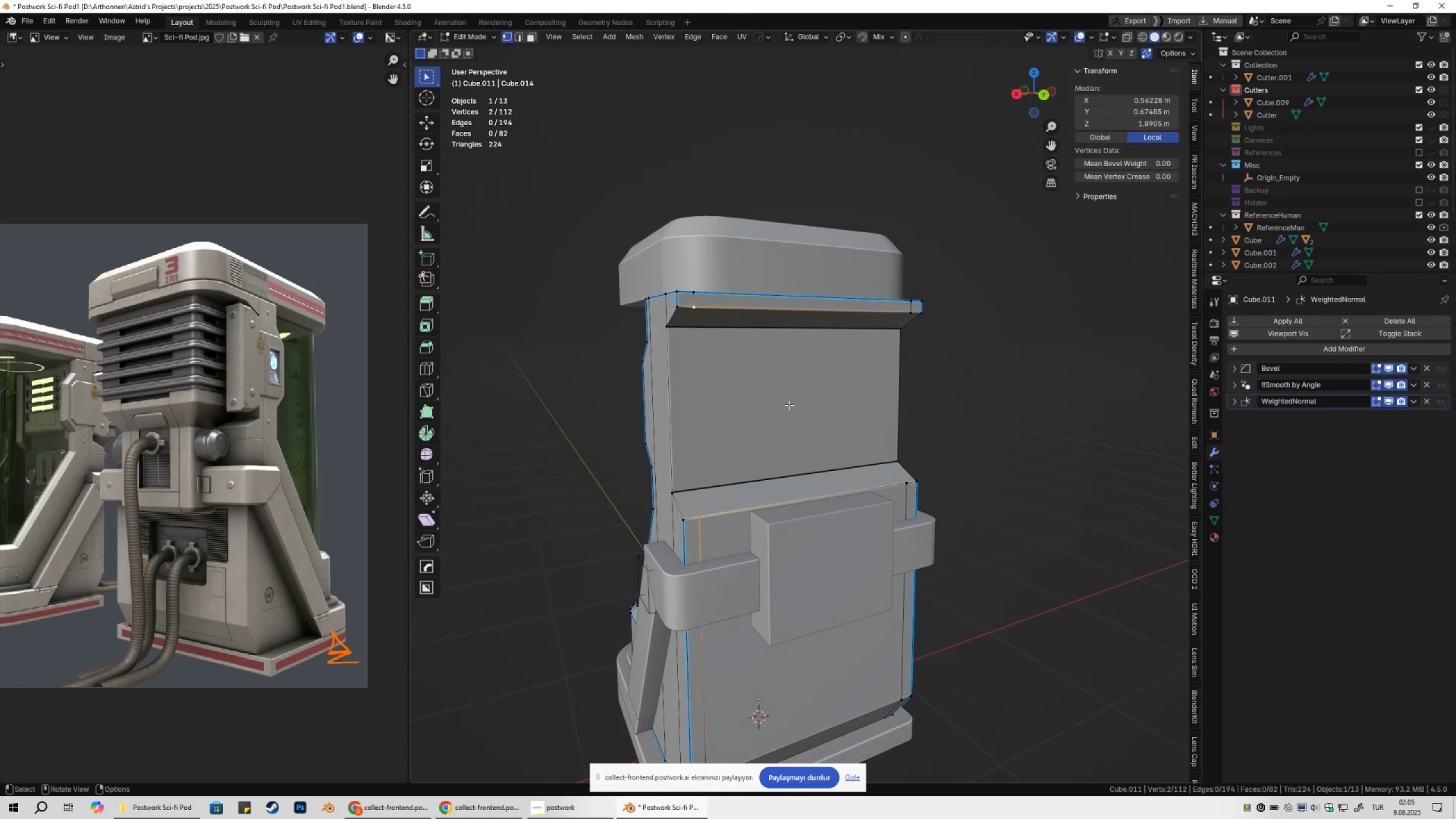 
key(J)
 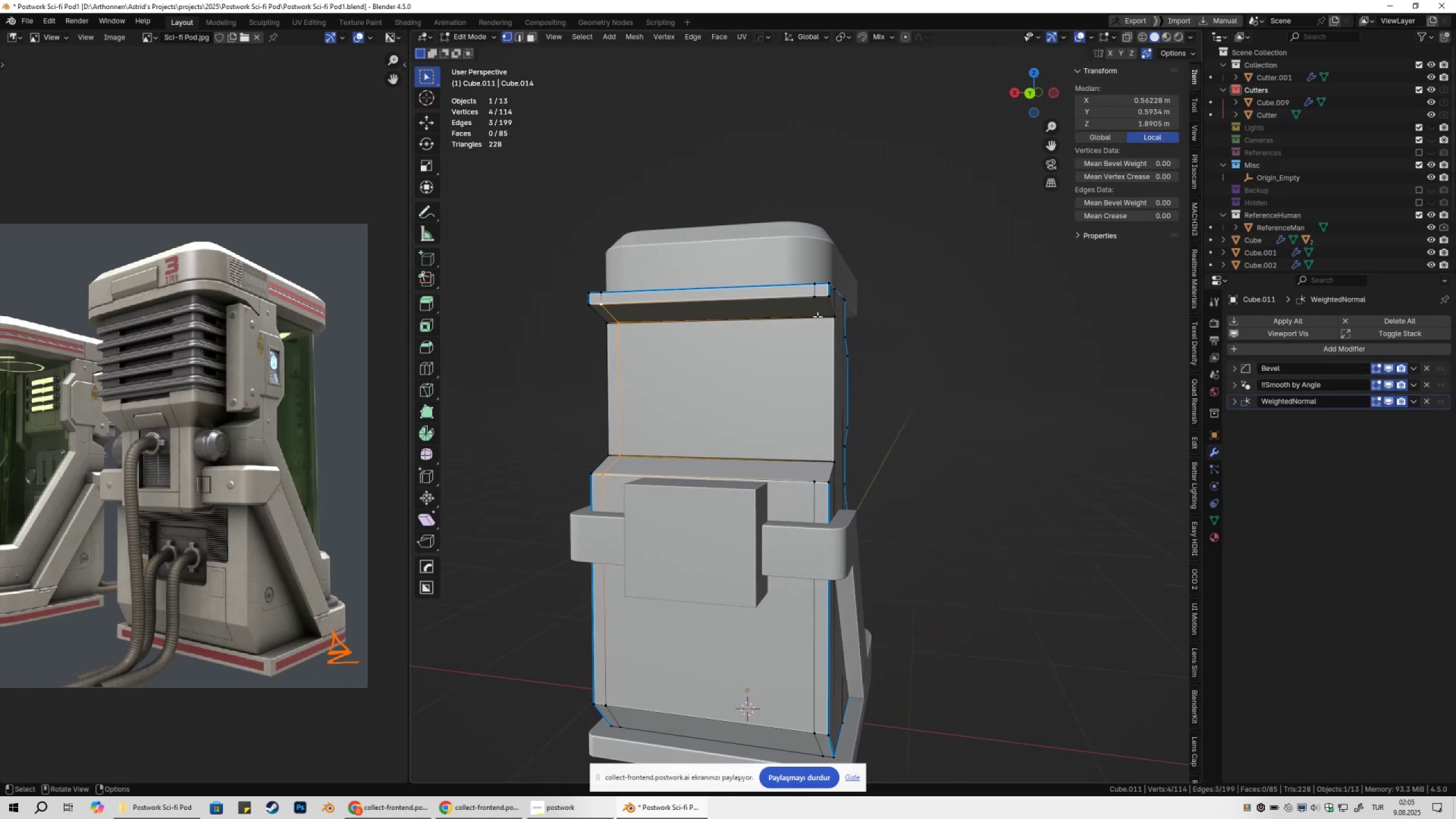 
left_click([813, 305])
 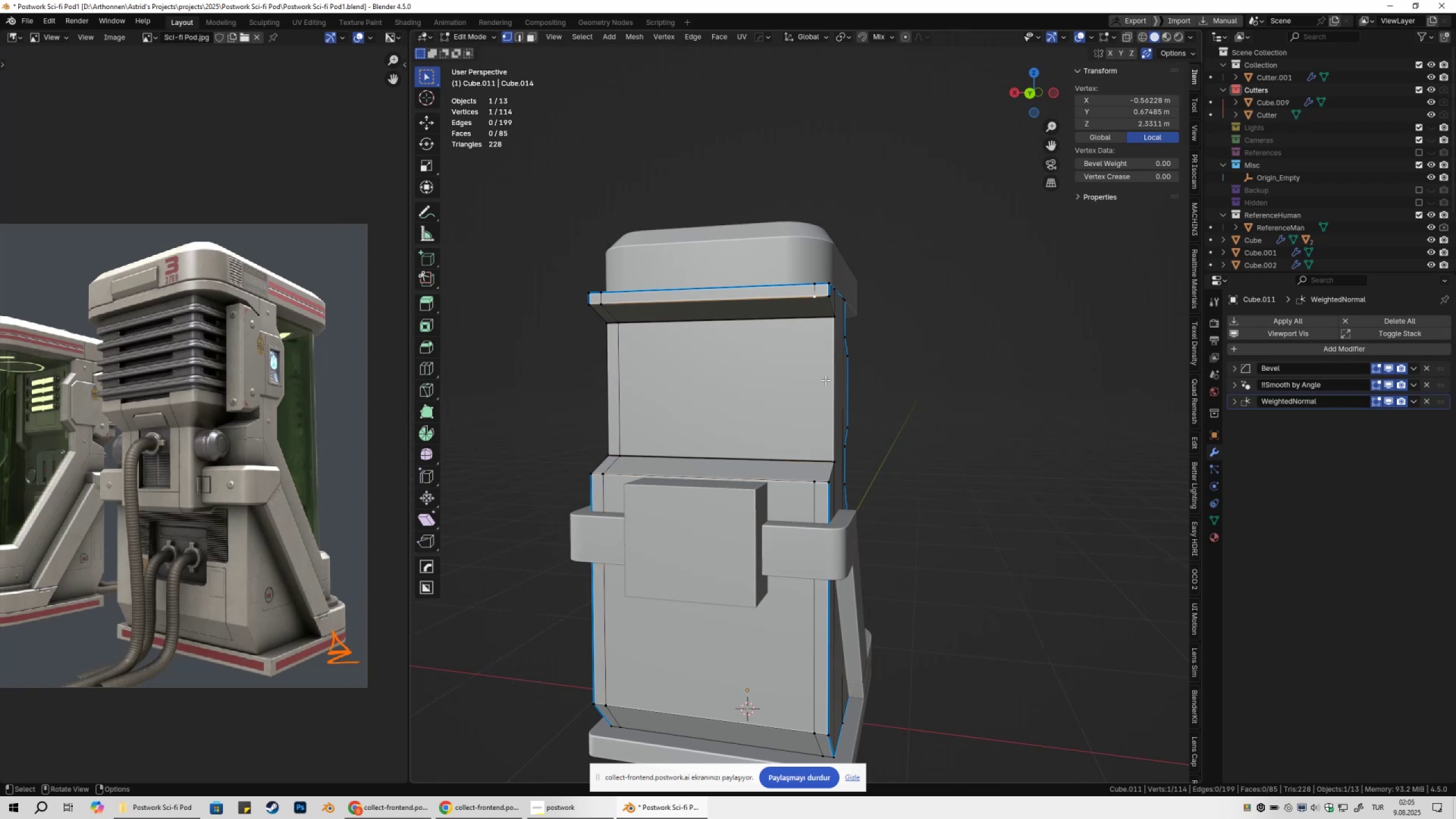 
hold_key(key=ShiftLeft, duration=0.51)
left_click([813, 479])
 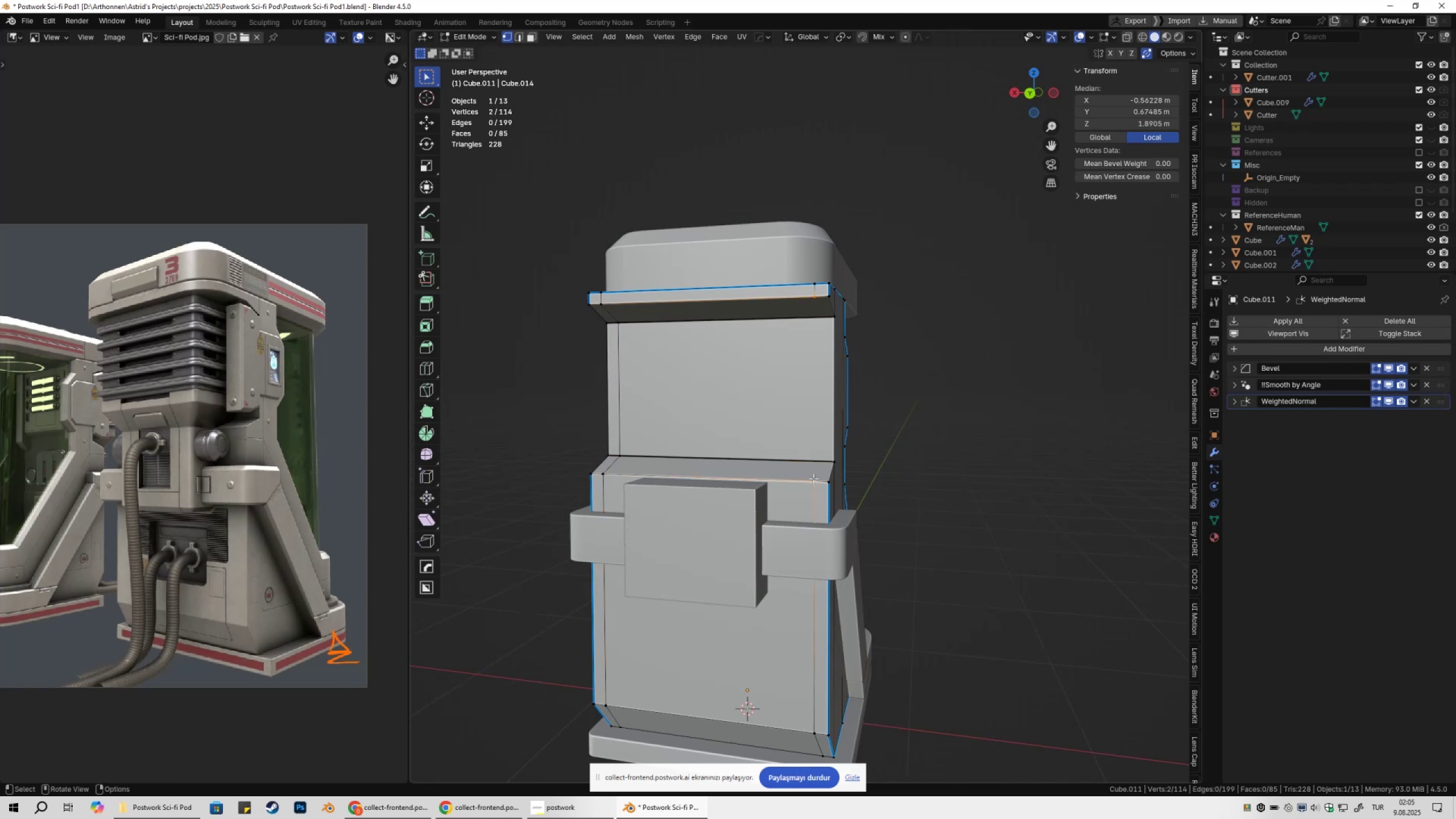 
key(J)
 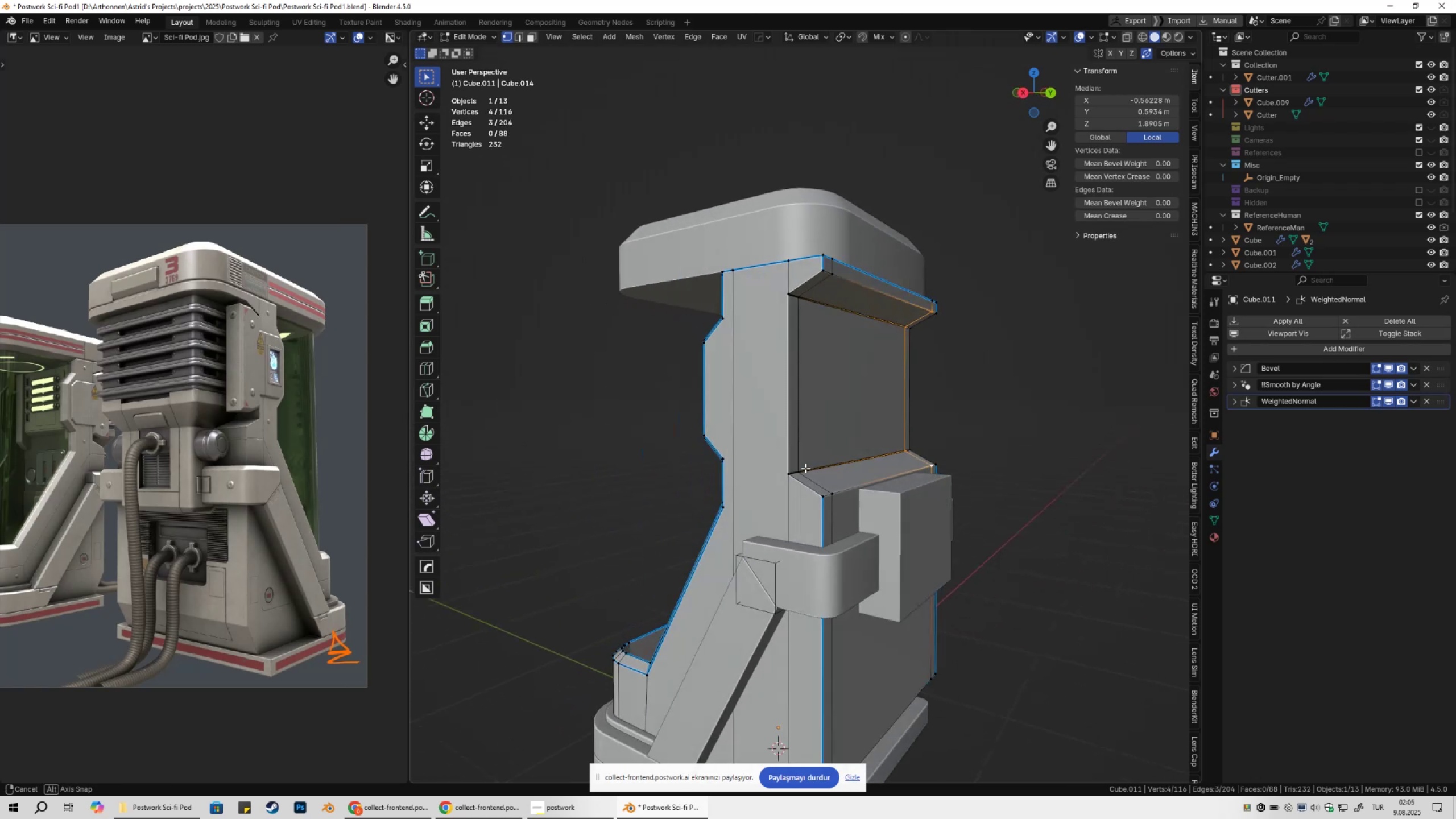 
key(Tab)
 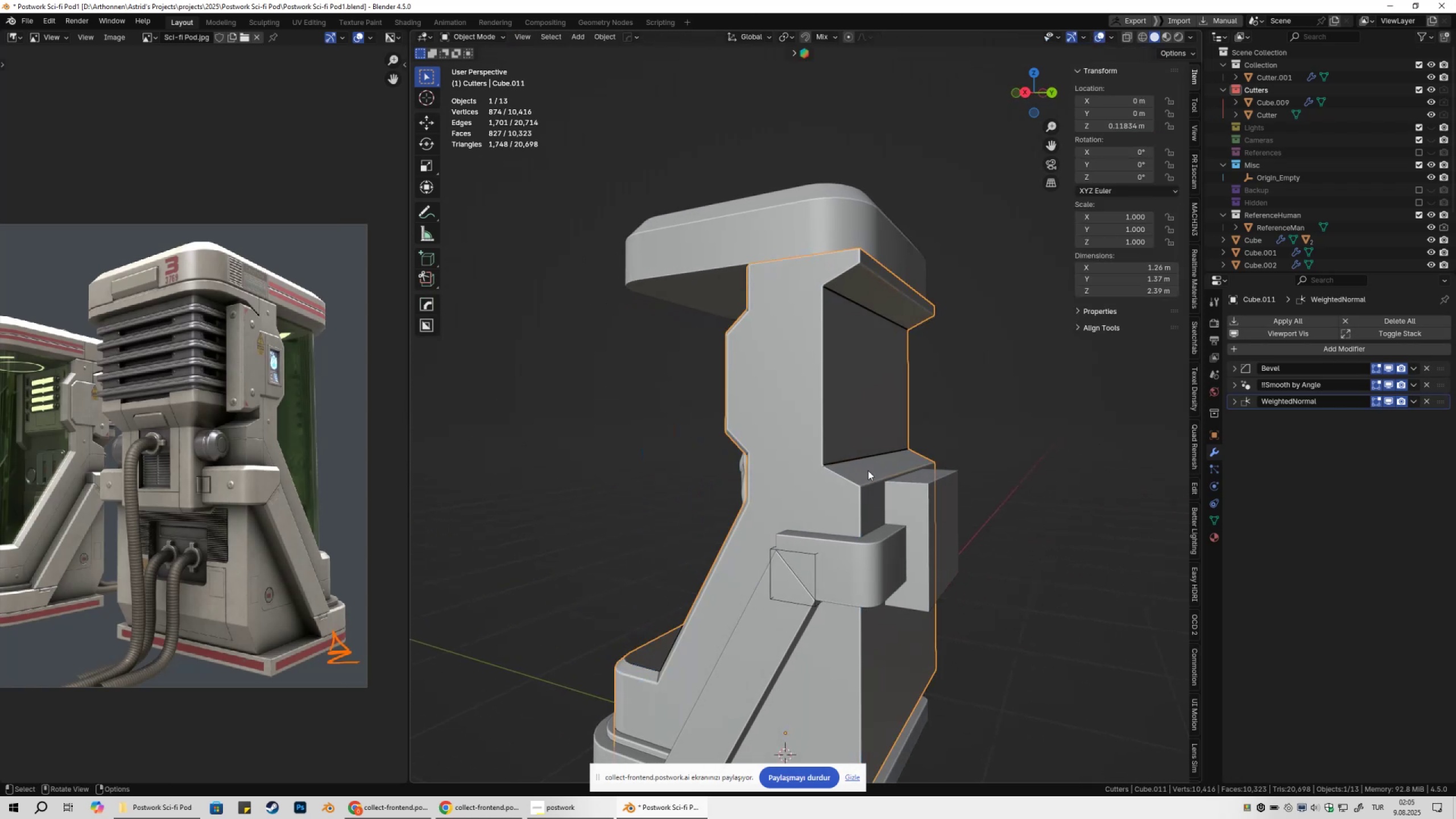 
key(Control+ControlLeft)
 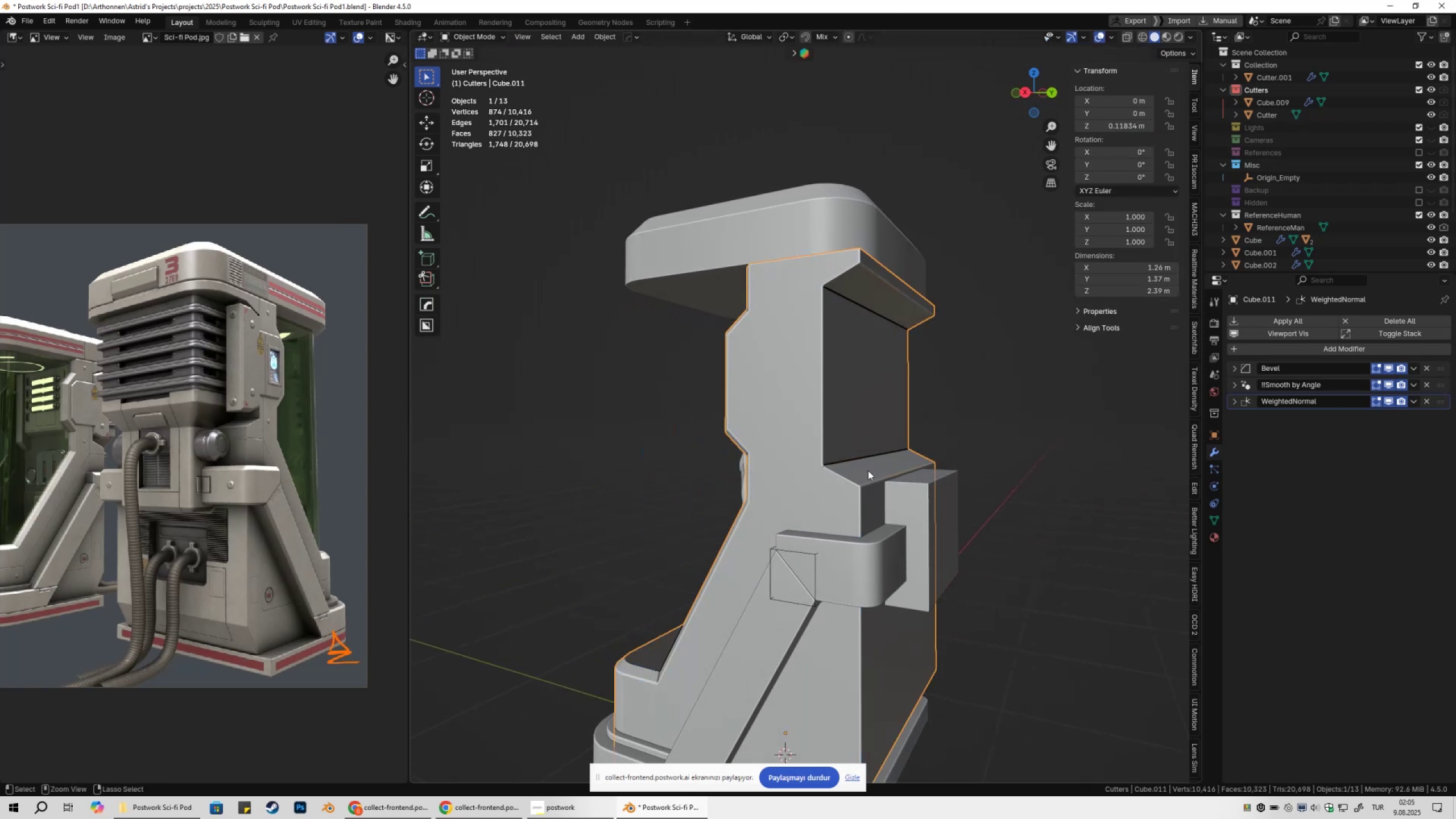 
key(Control+S)
 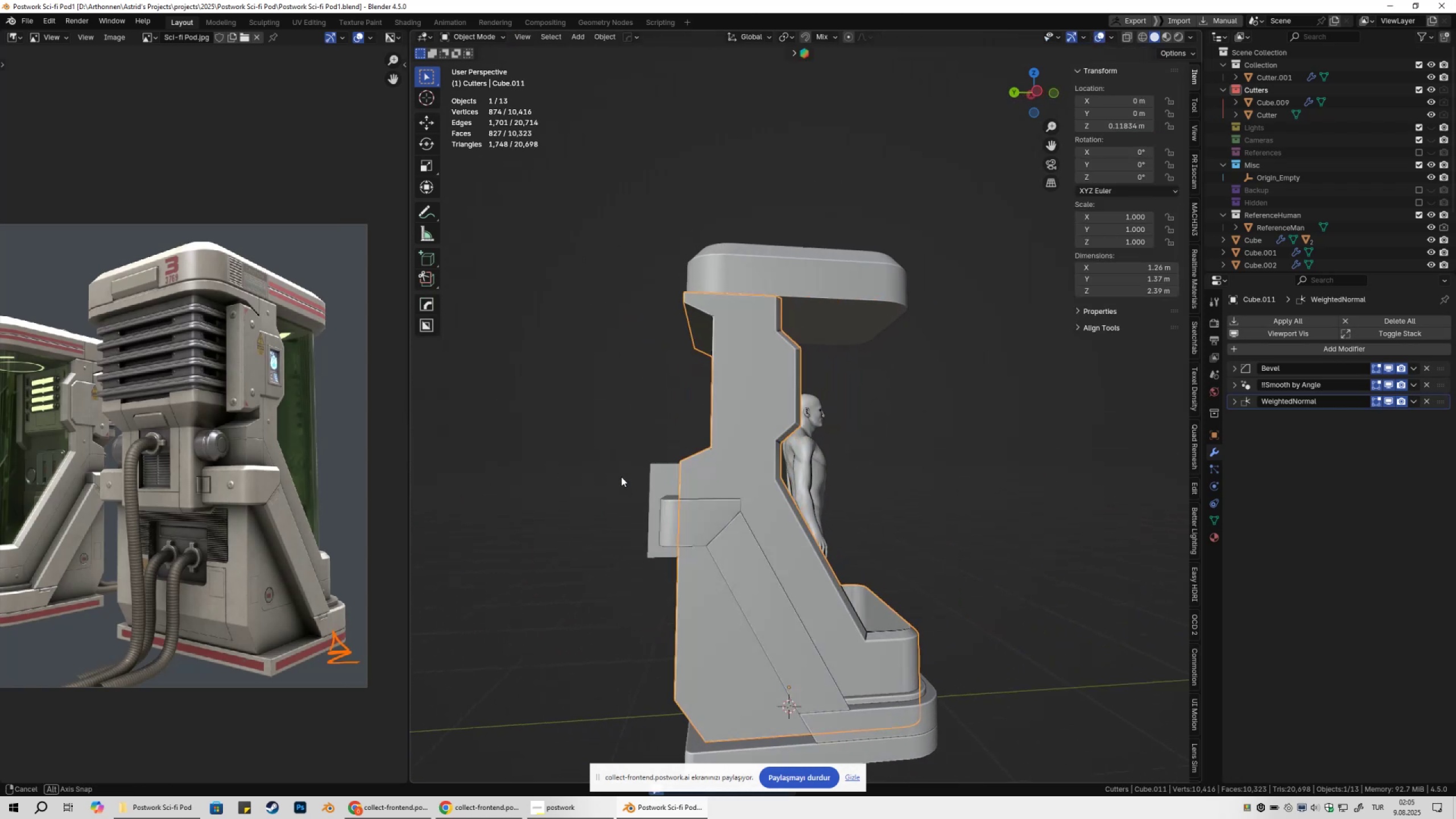 
scroll: coordinate [692, 576], scroll_direction: up, amount: 6.0
 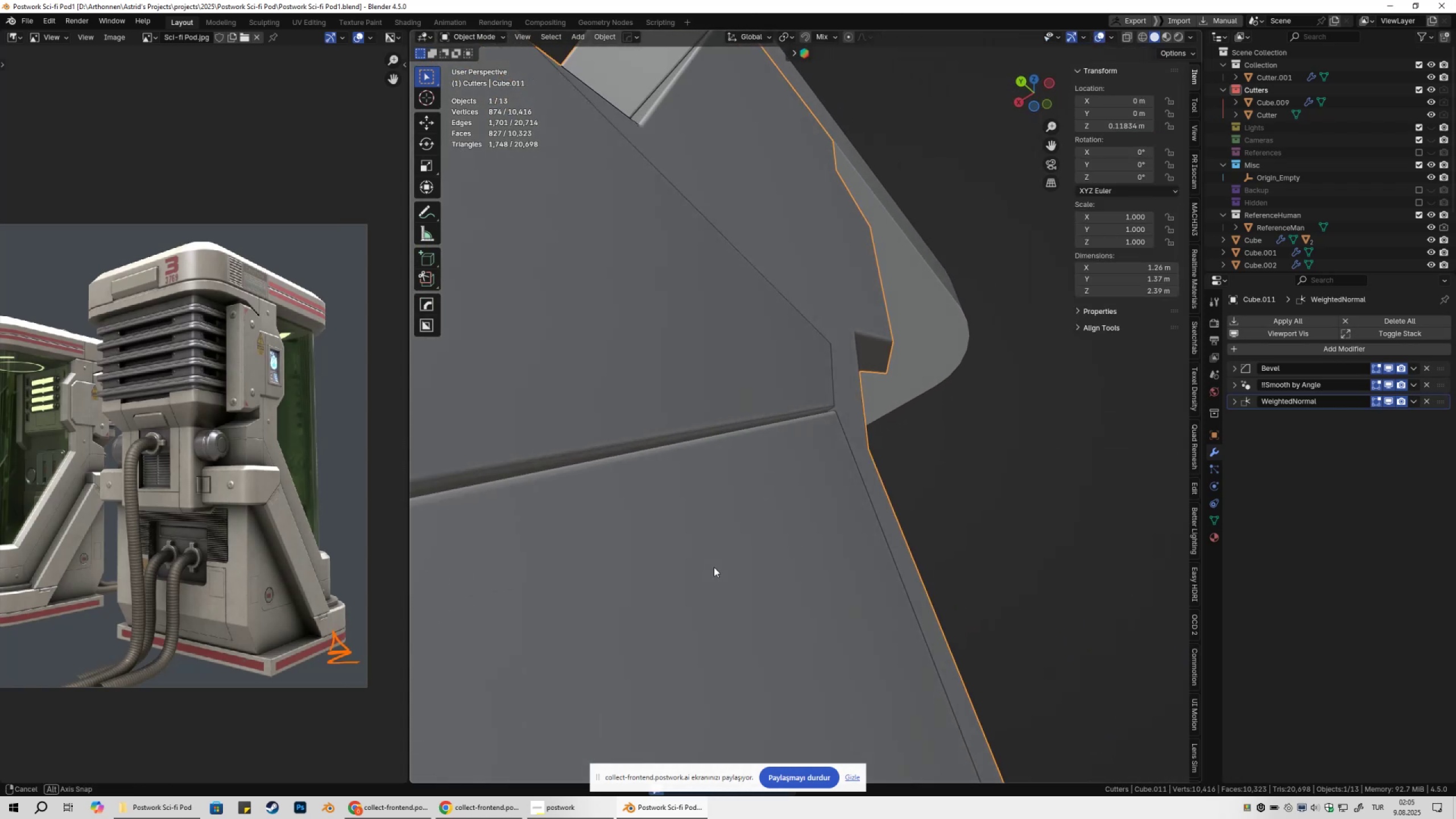 
scroll: coordinate [967, 510], scroll_direction: down, amount: 7.0
 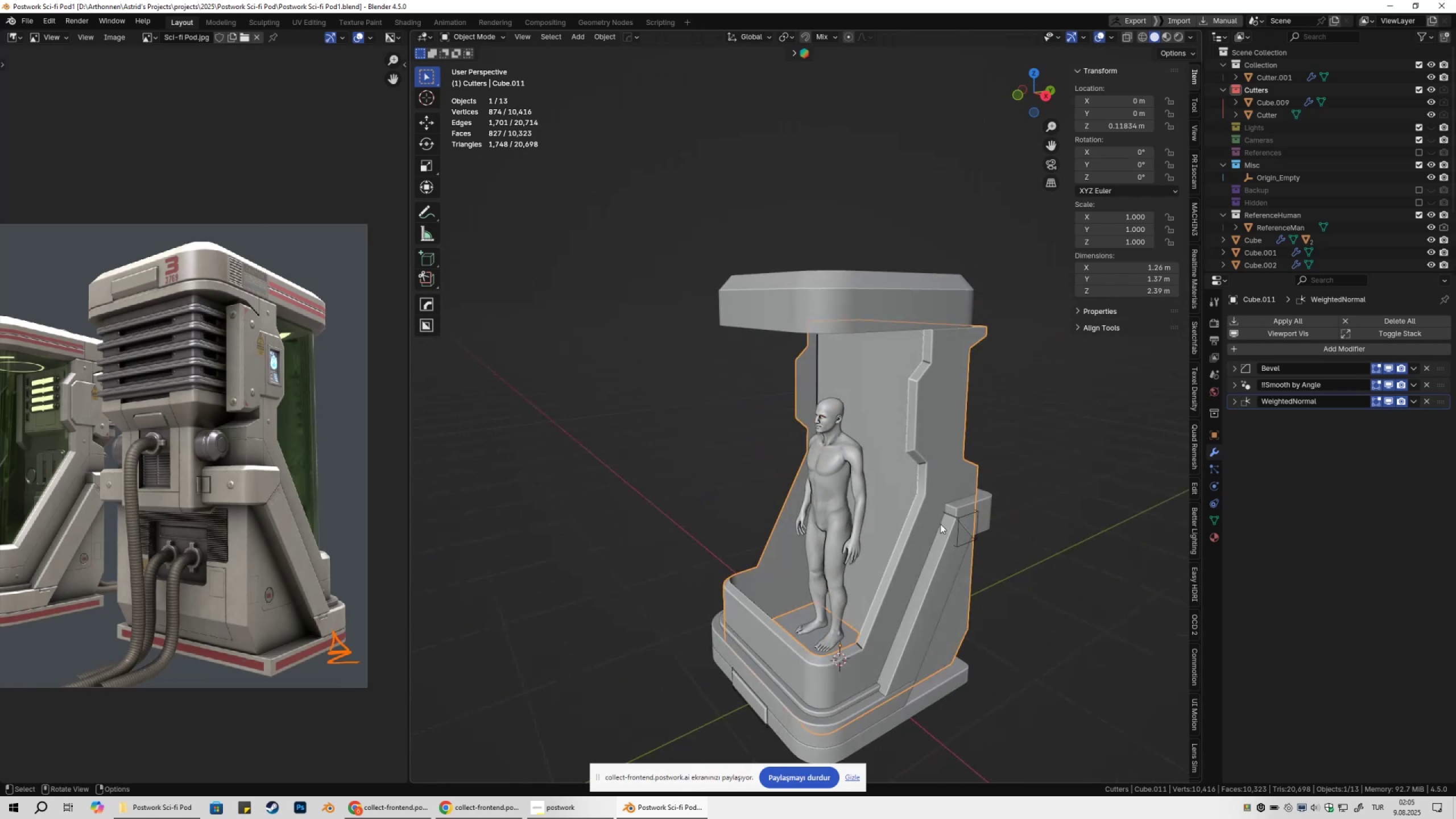 
left_click([1017, 491])
 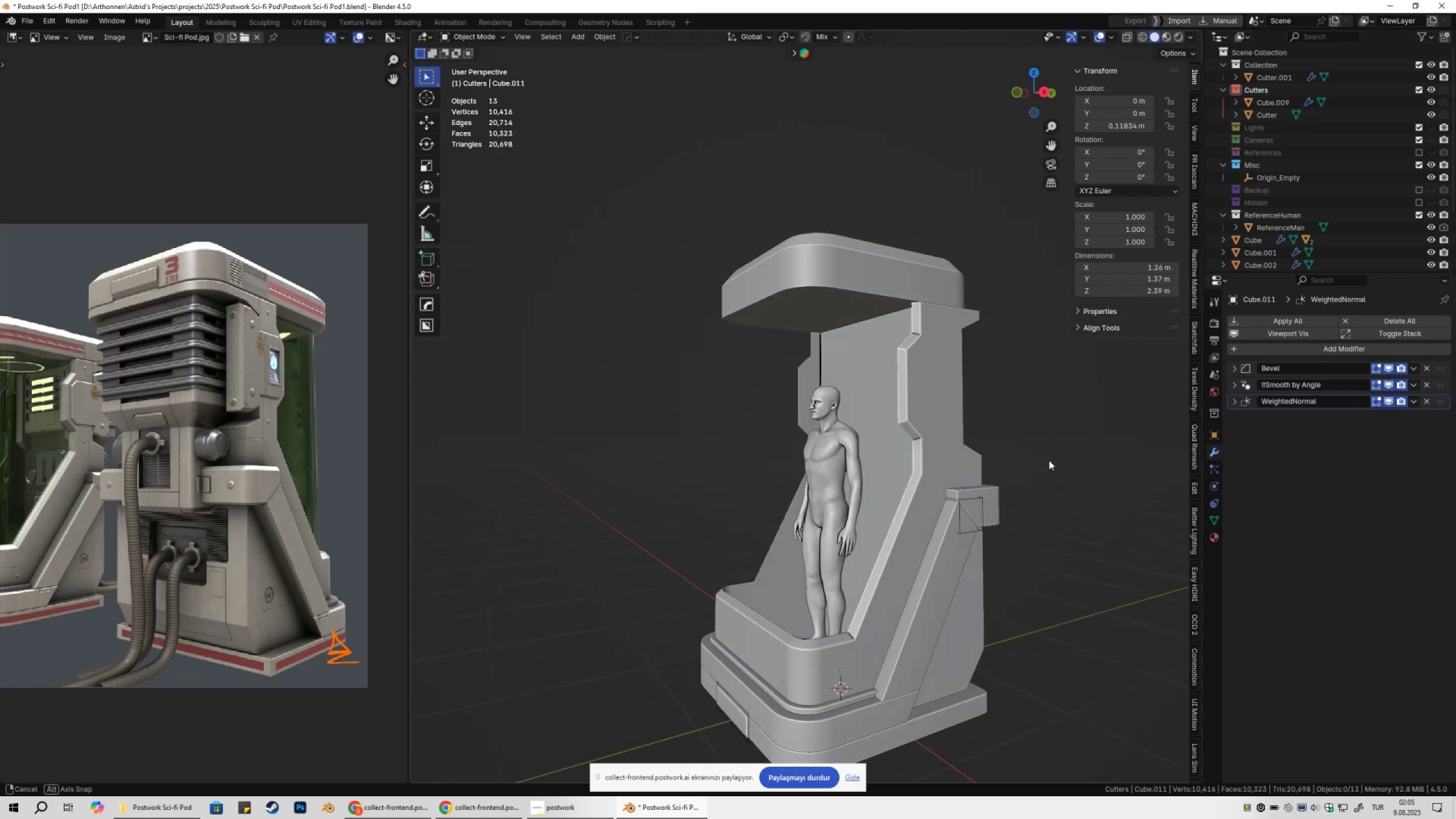 
left_click([1050, 459])
 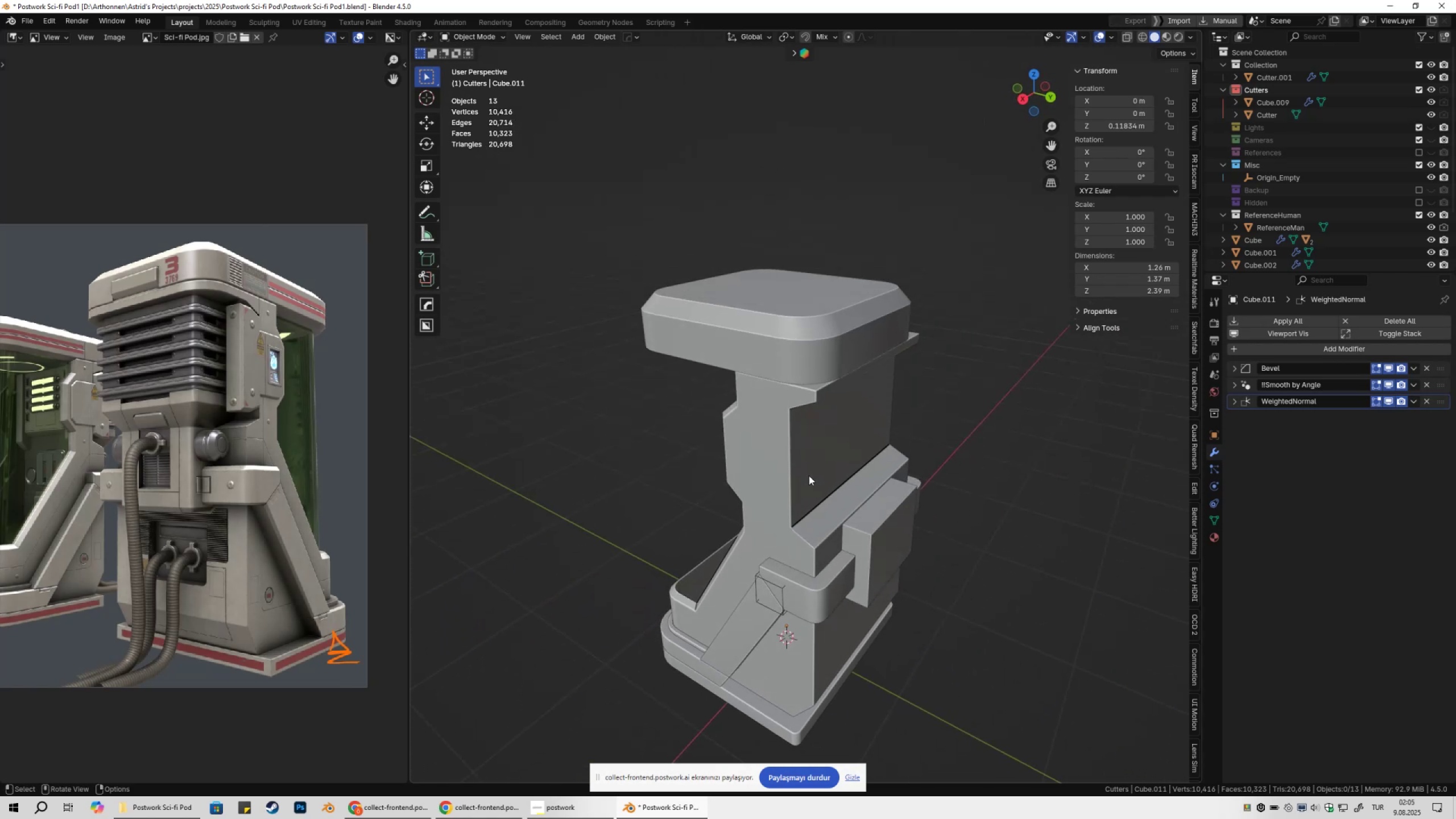 
double_click([973, 441])
 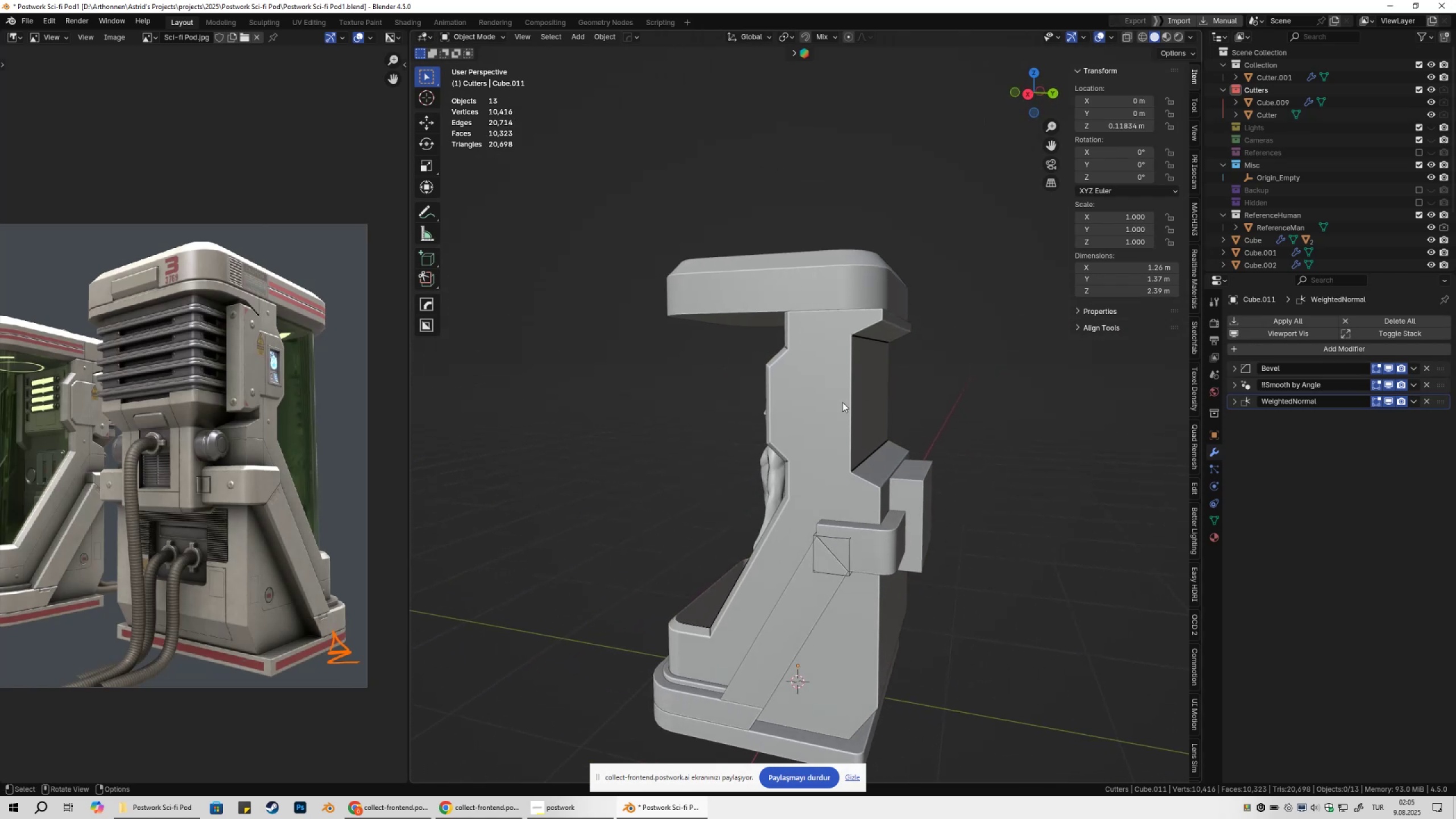 
left_click([869, 326])
 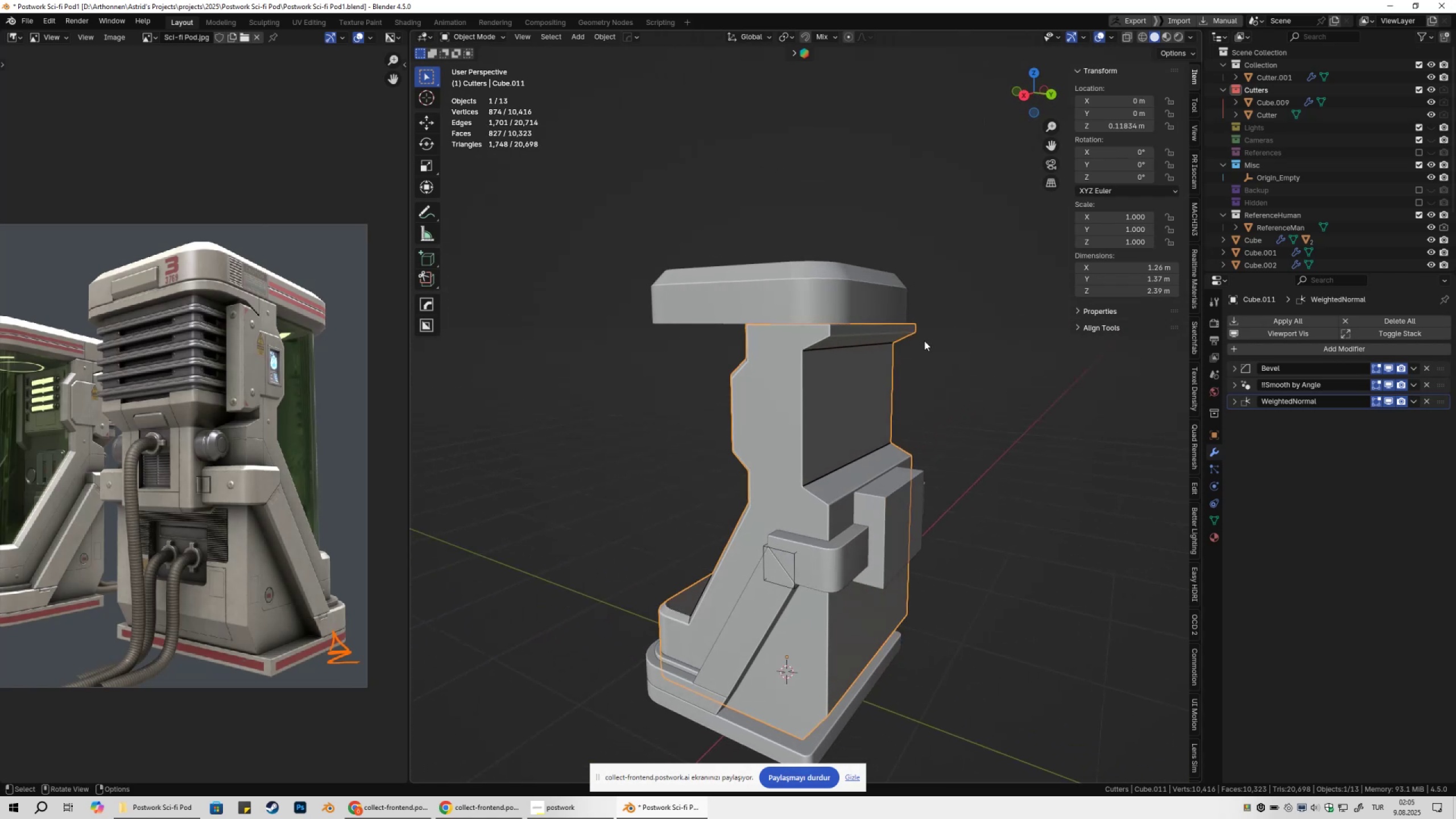 
scroll: coordinate [901, 365], scroll_direction: up, amount: 3.0
 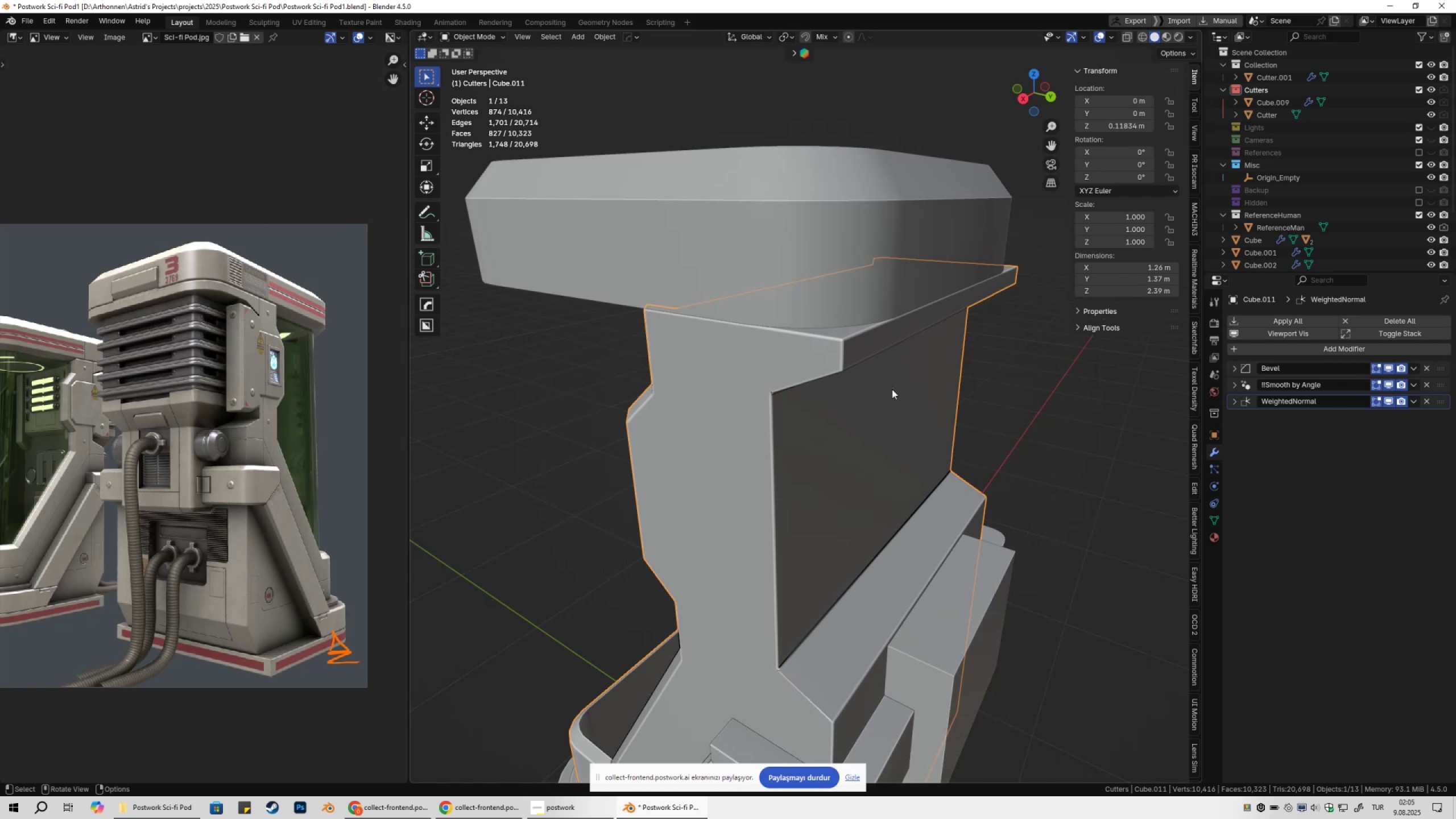 
wait(5.8)
 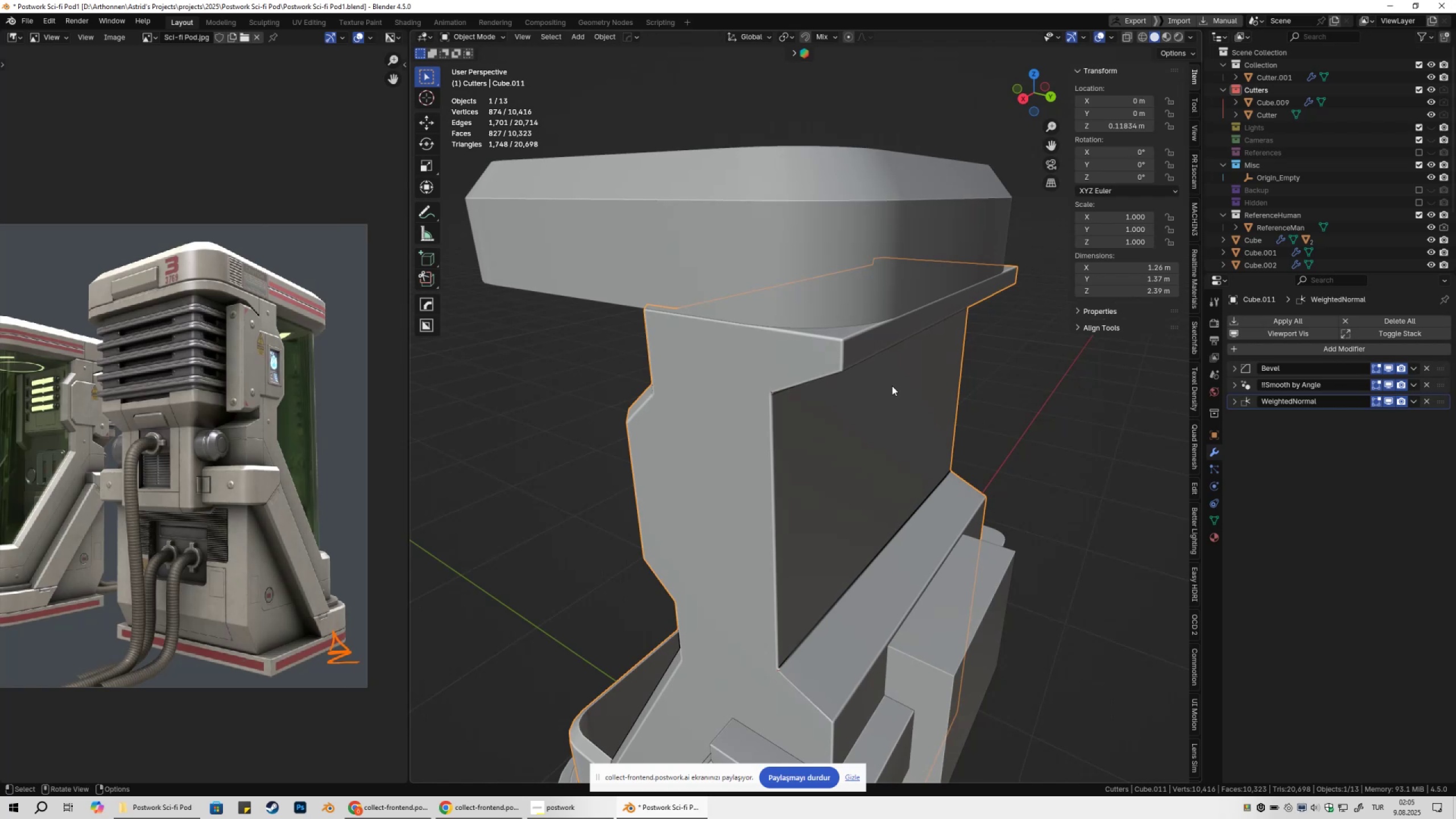 
key(Tab)
 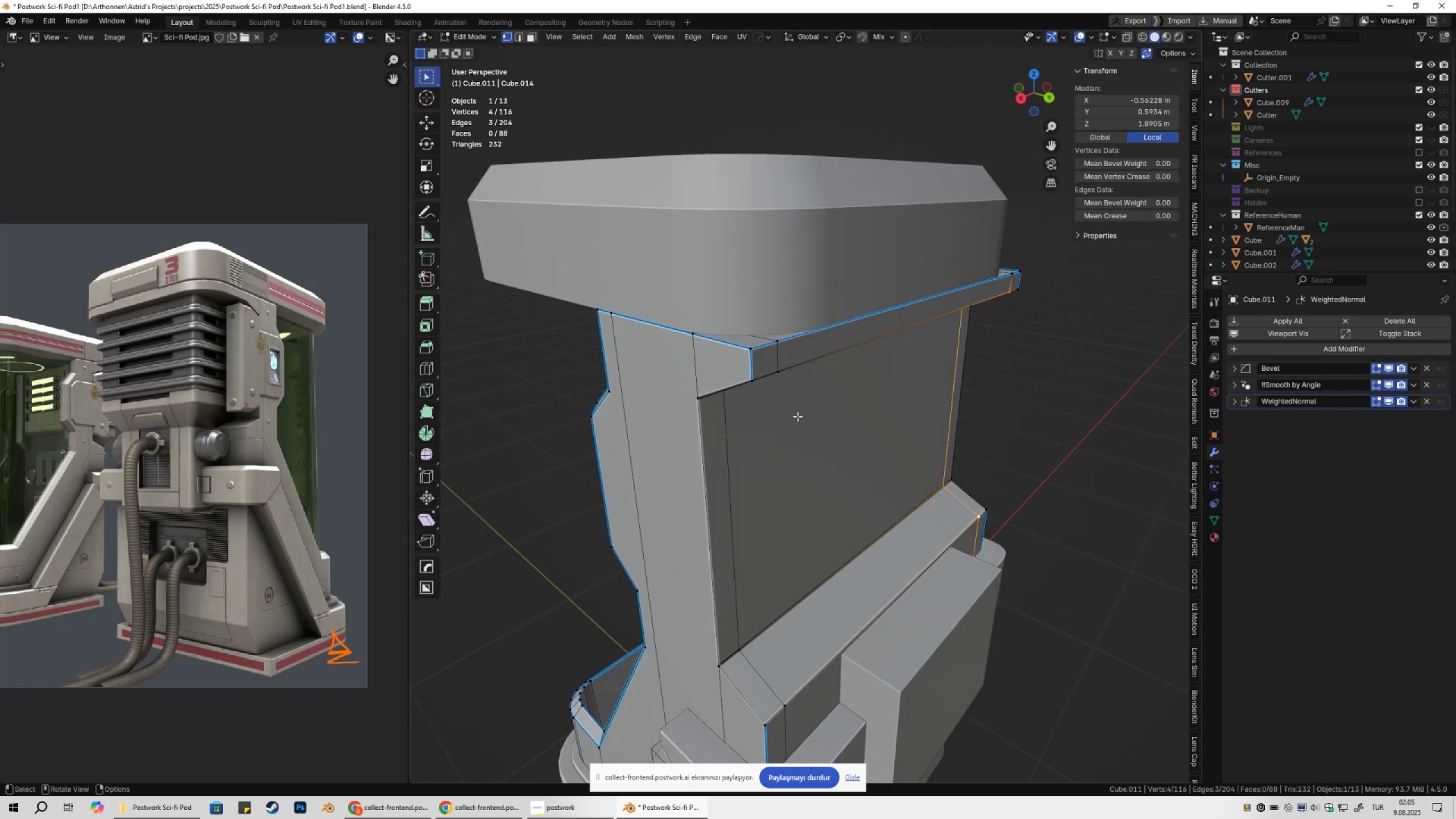 
key(2)
 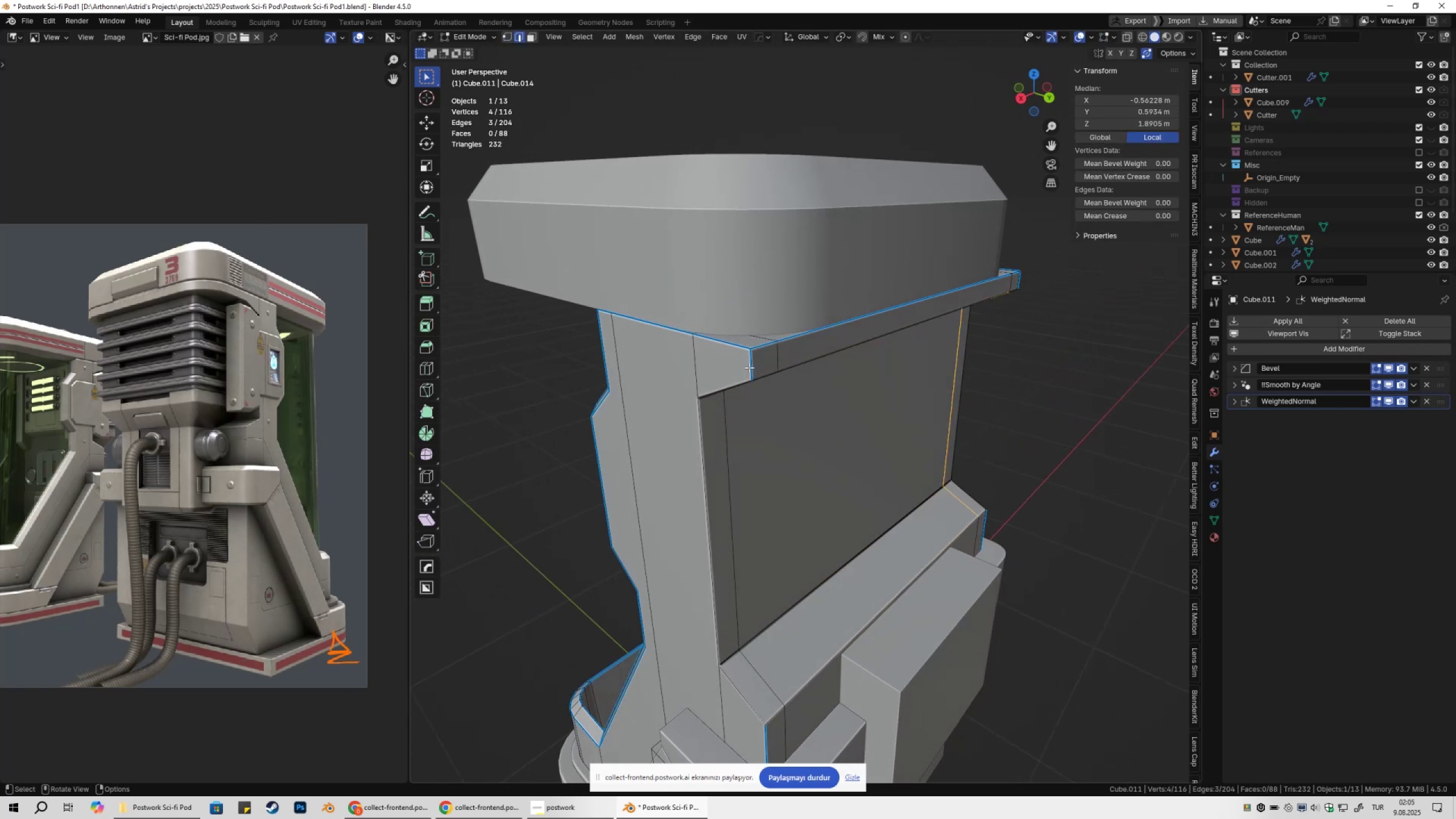 
left_click([749, 367])
 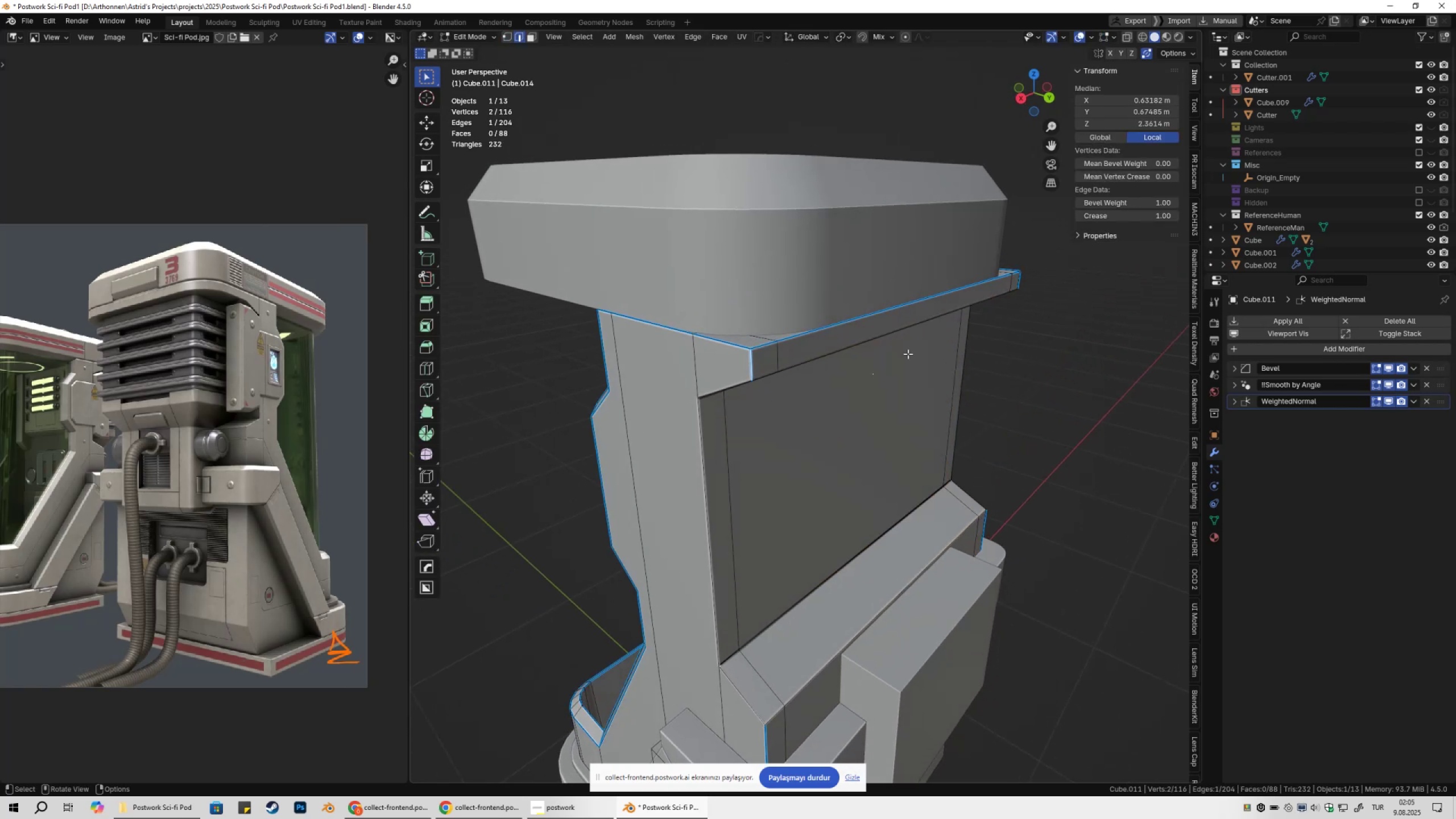 
mouse_move([1153, 204])
 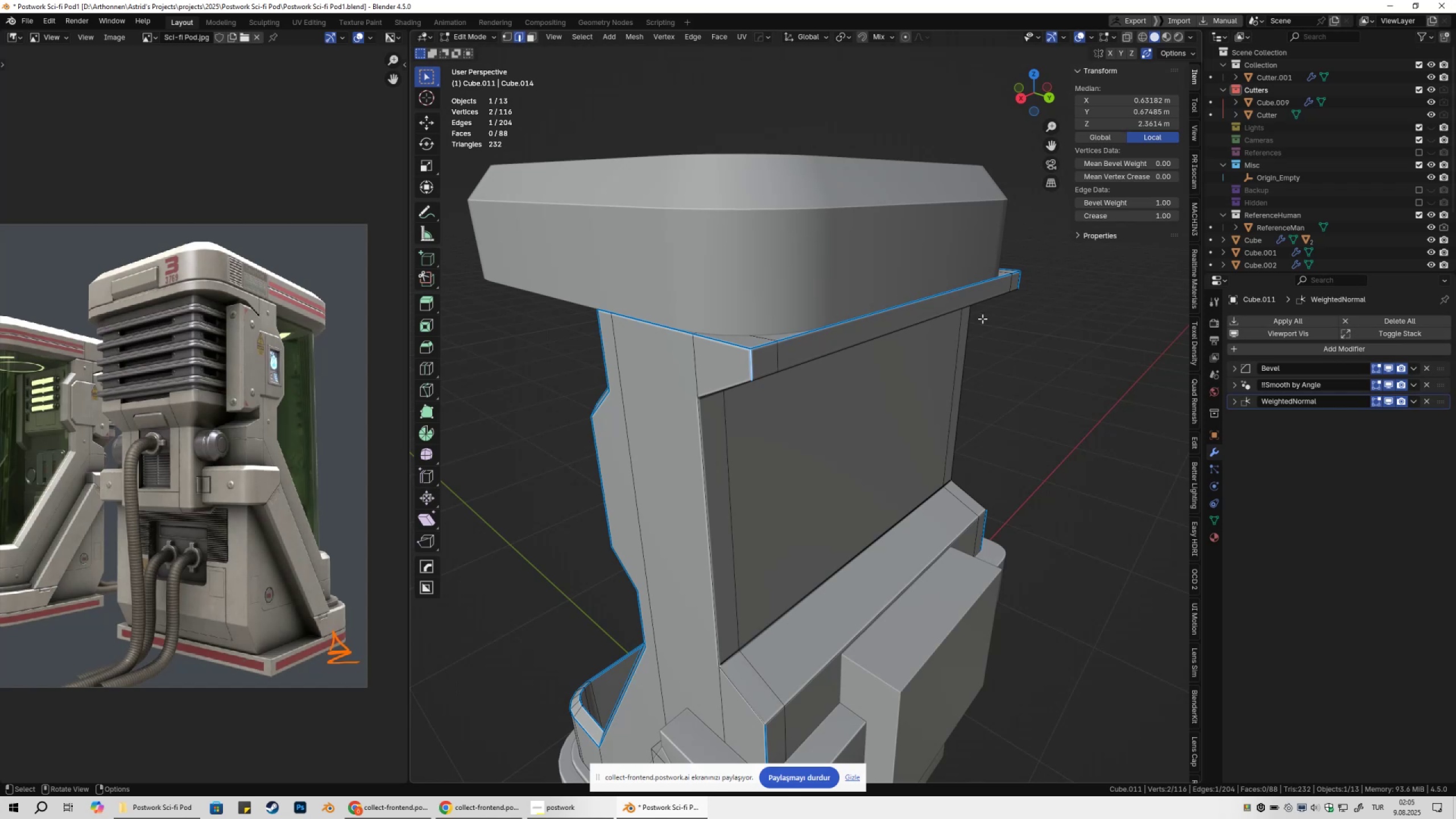 
hold_key(key=ShiftLeft, duration=0.58)
left_click([1019, 282])
 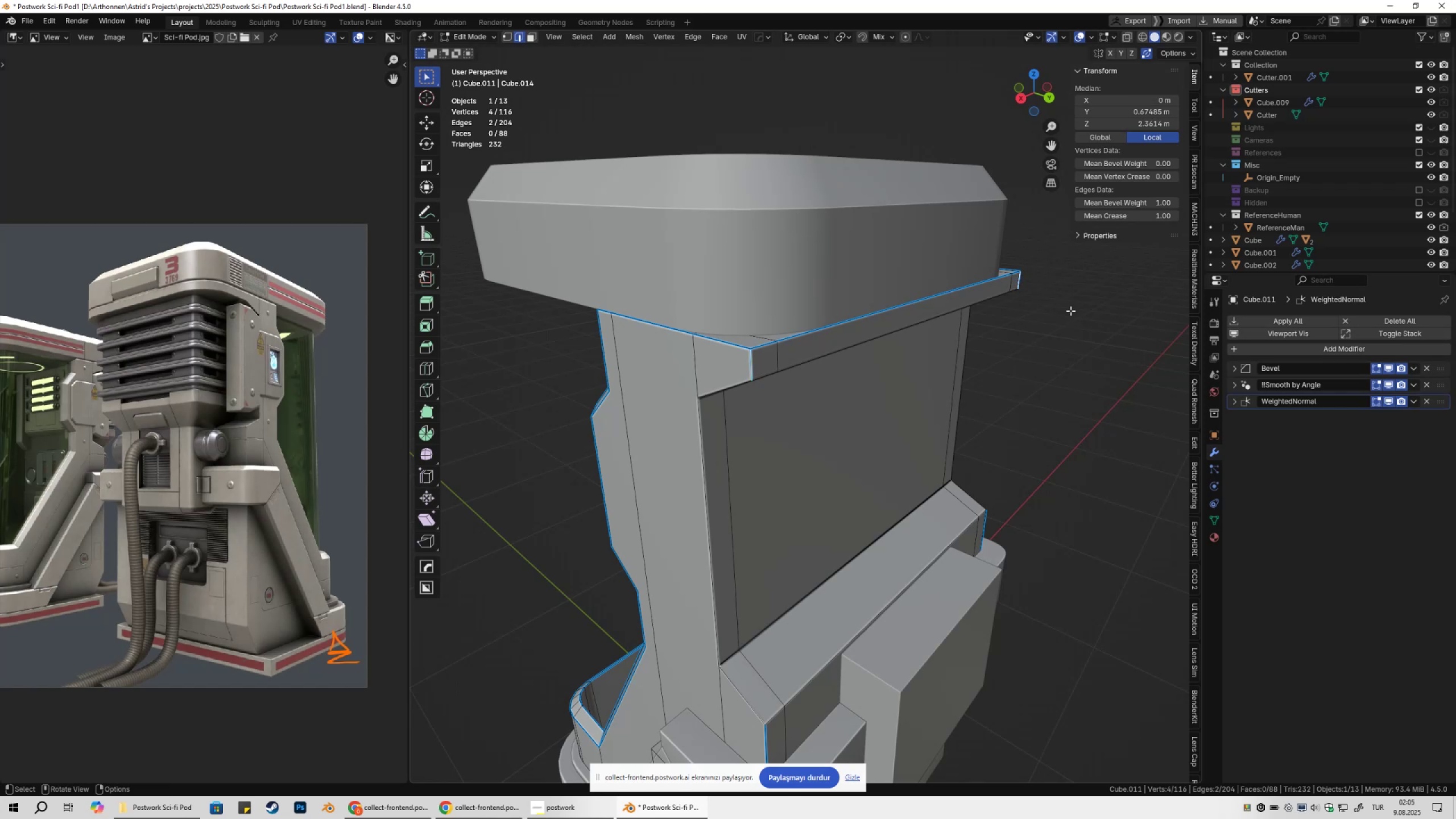 
key(Q)
 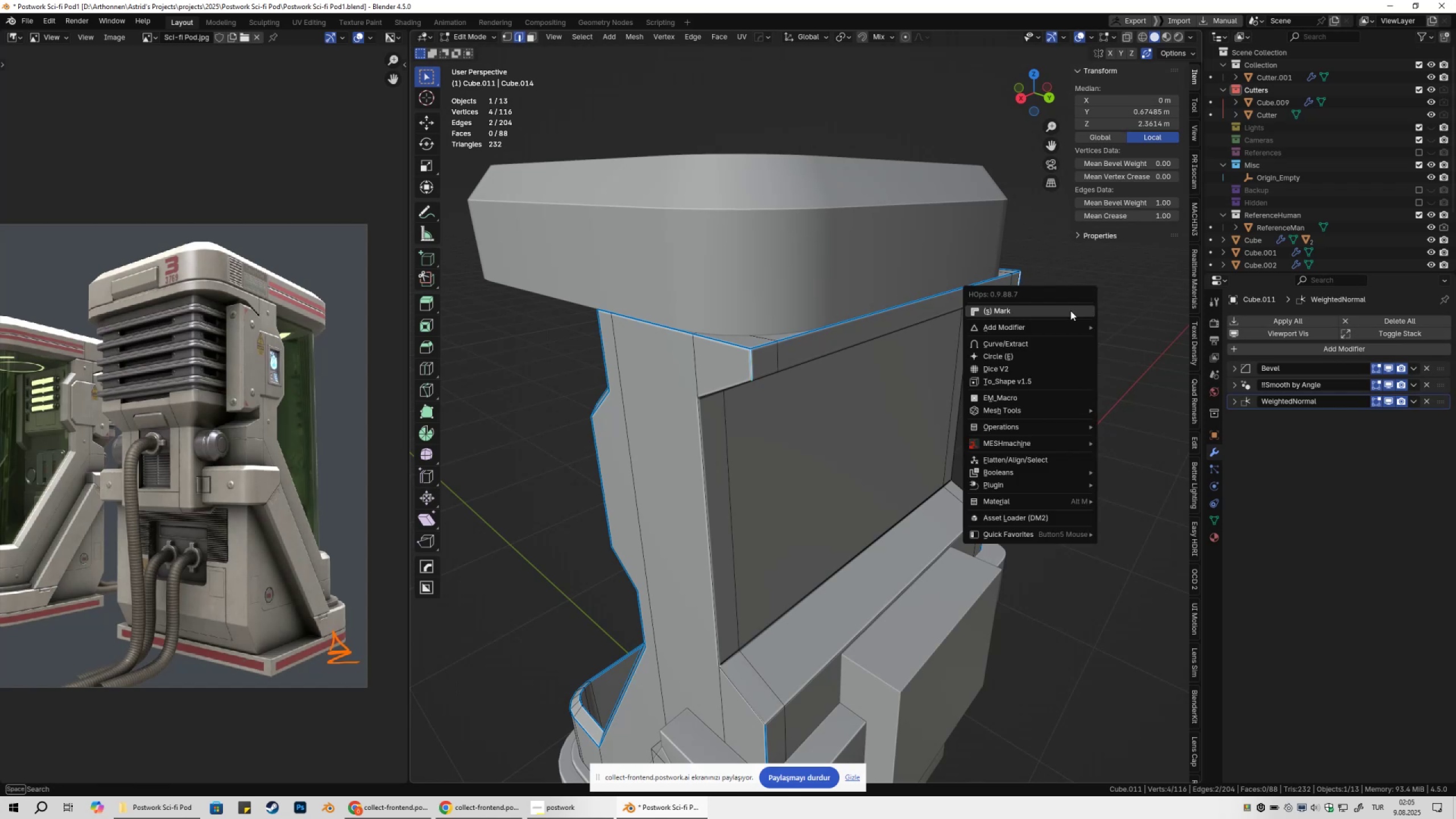 
left_click([1070, 311])
 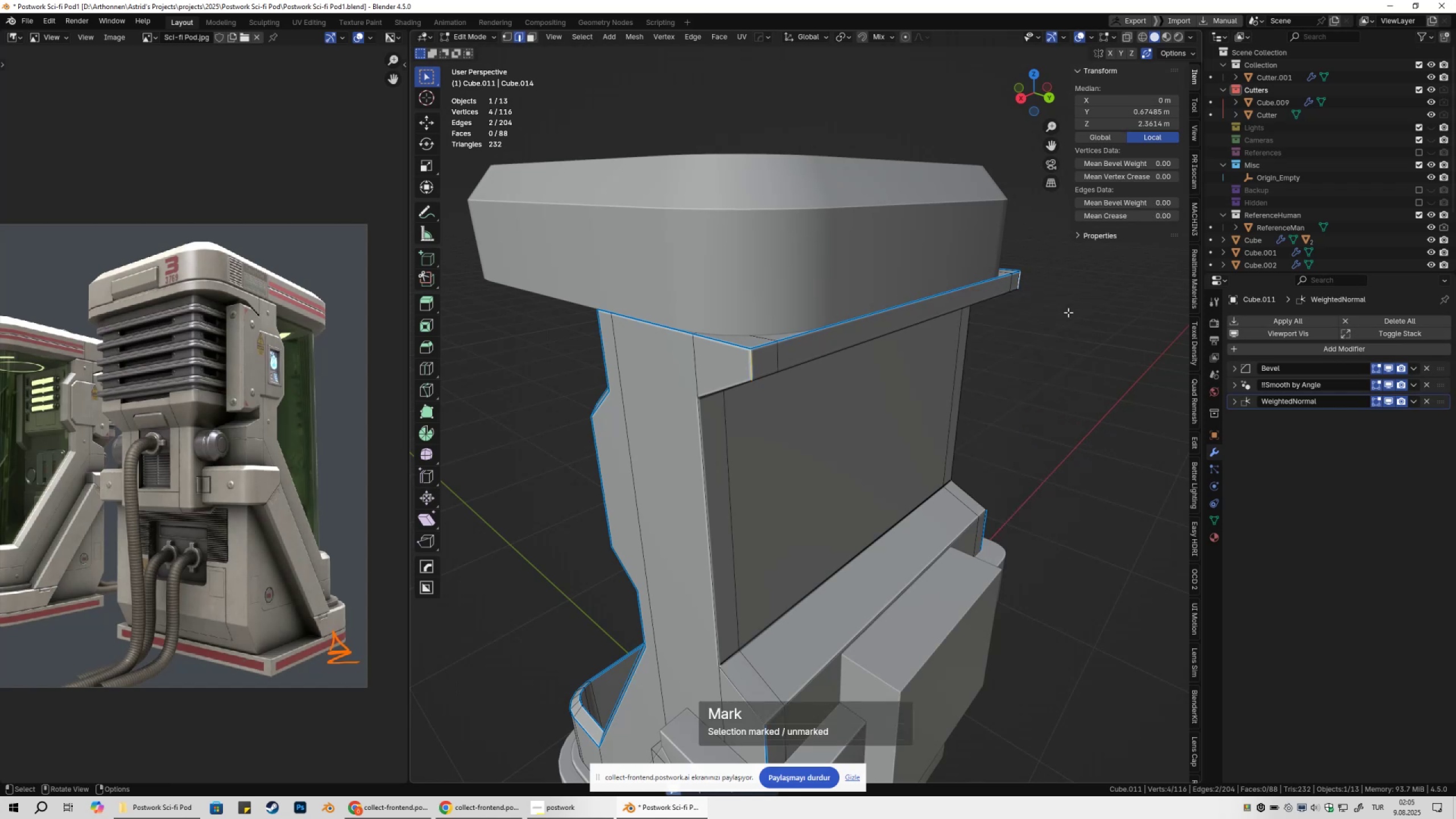 
key(Tab)
 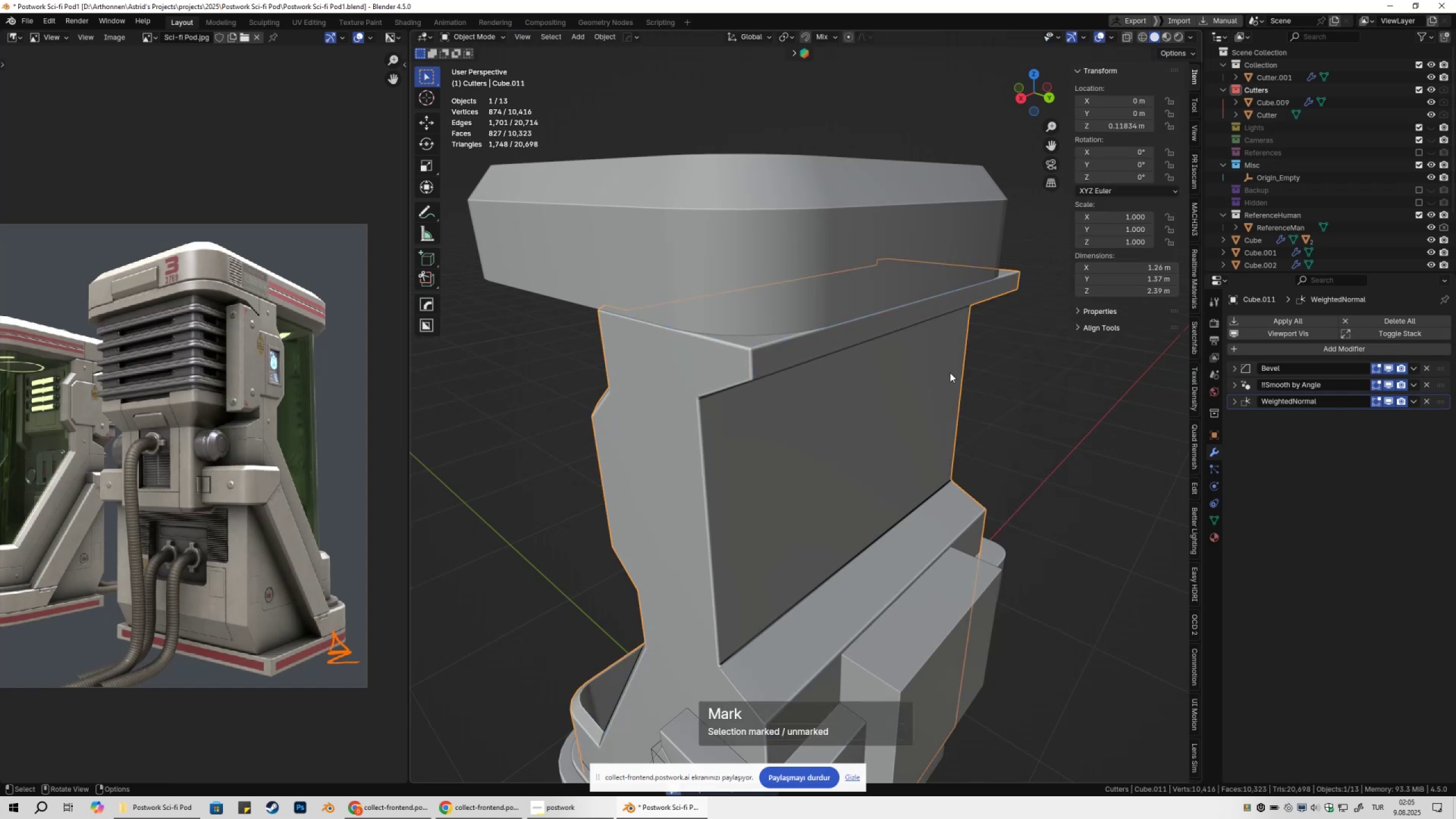 
key(Tab)
 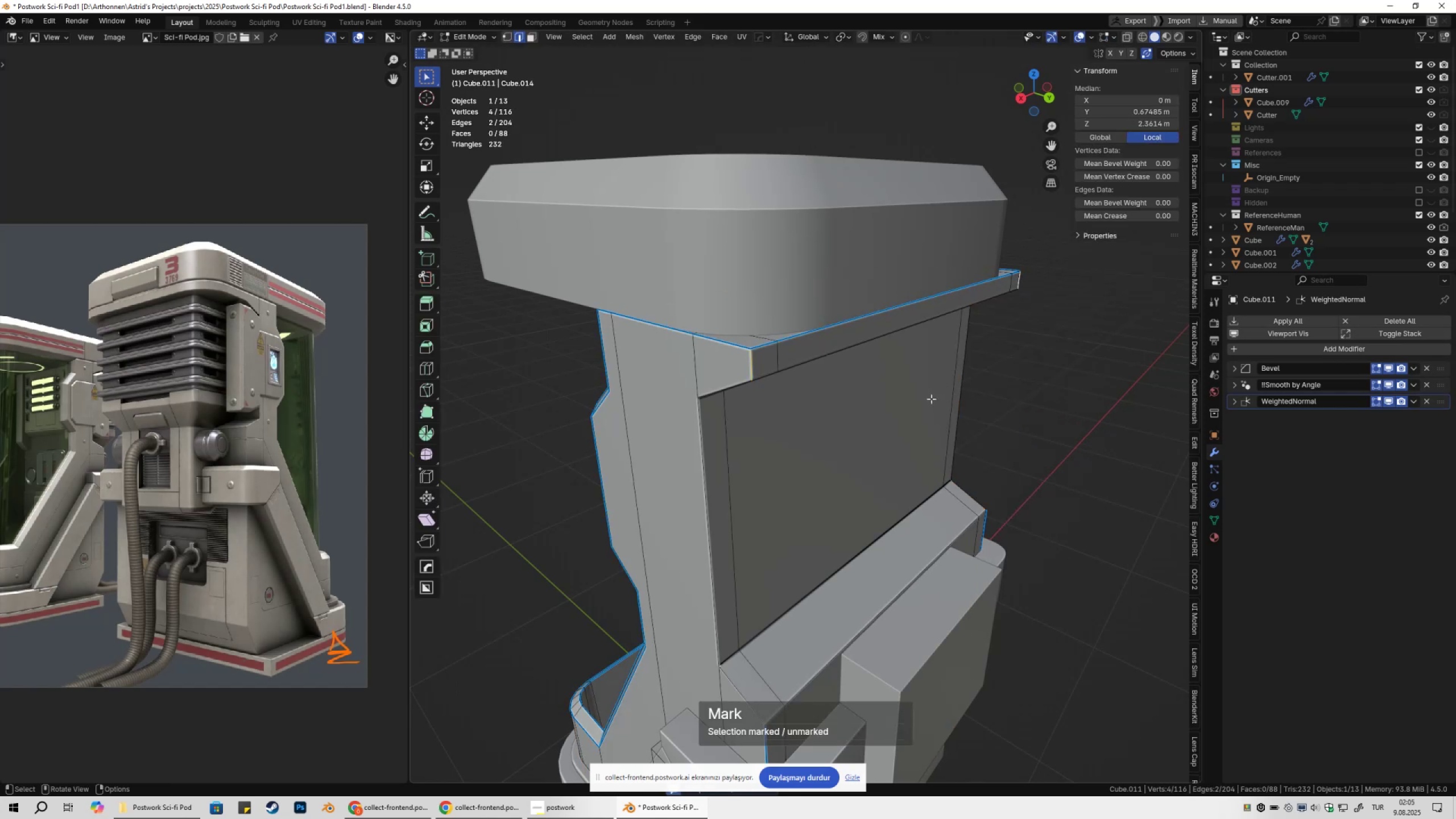 
left_click([931, 399])
 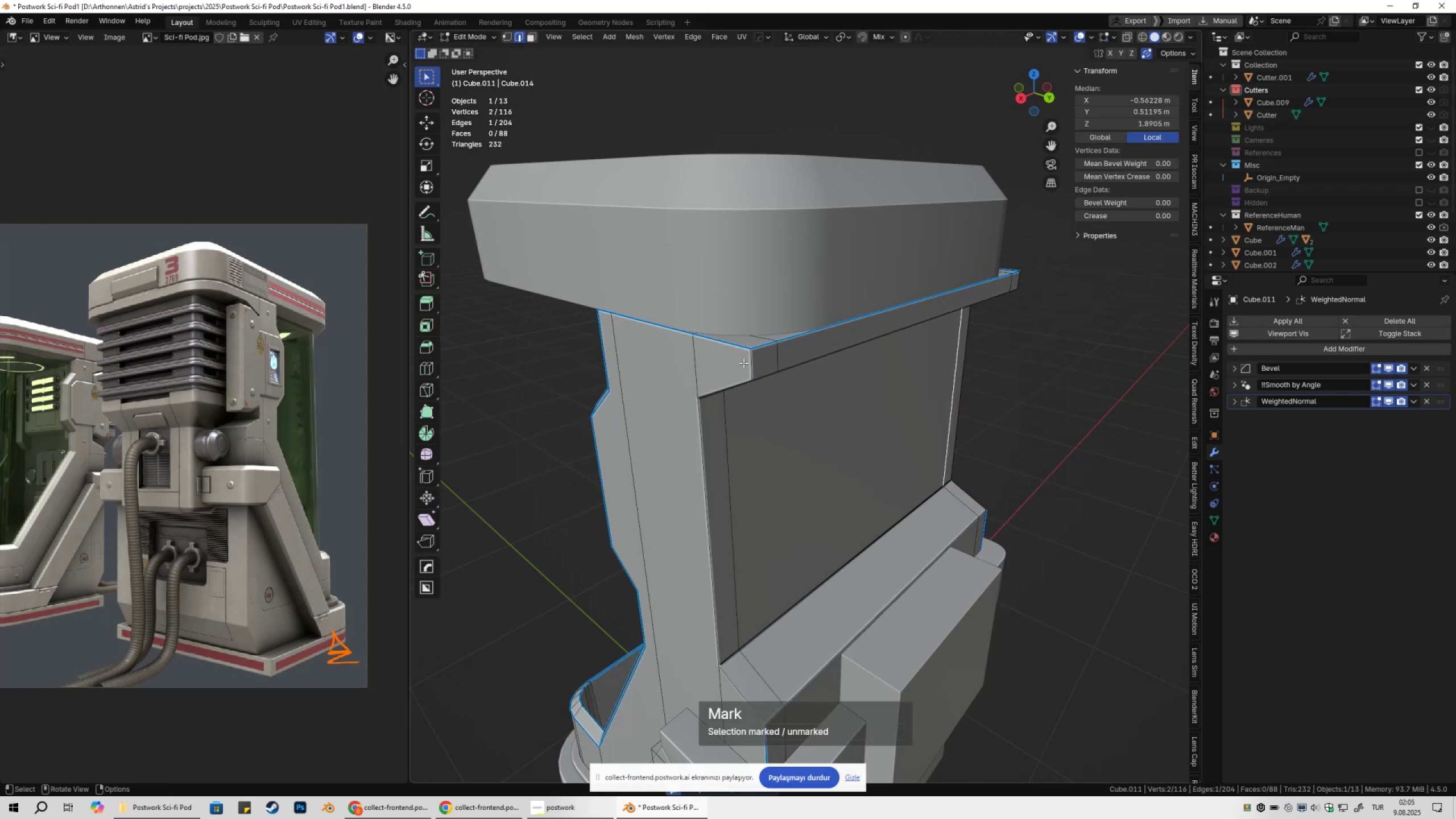 
left_click([748, 363])
 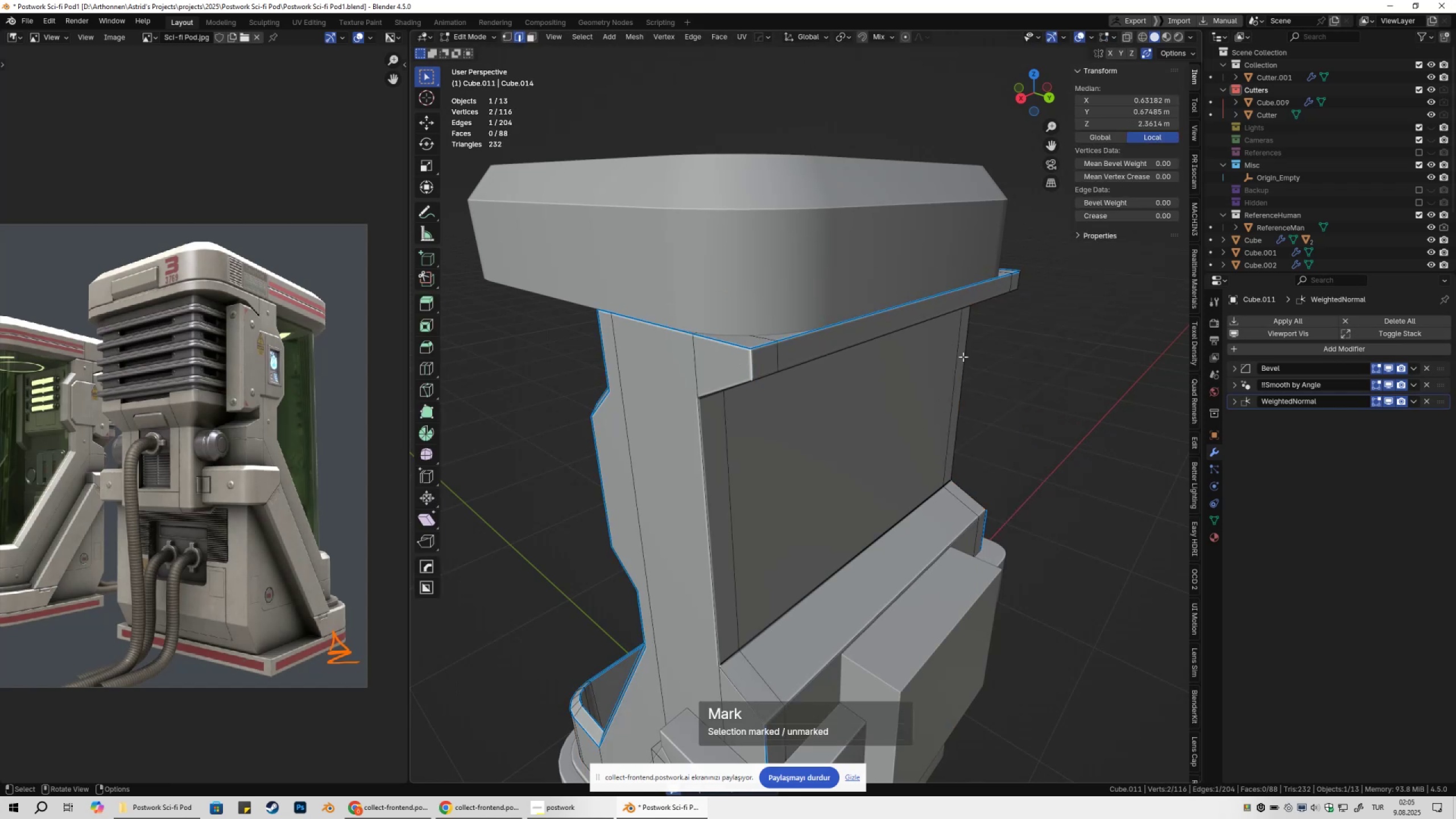 
hold_key(key=ShiftLeft, duration=0.6)
left_click([1020, 282])
 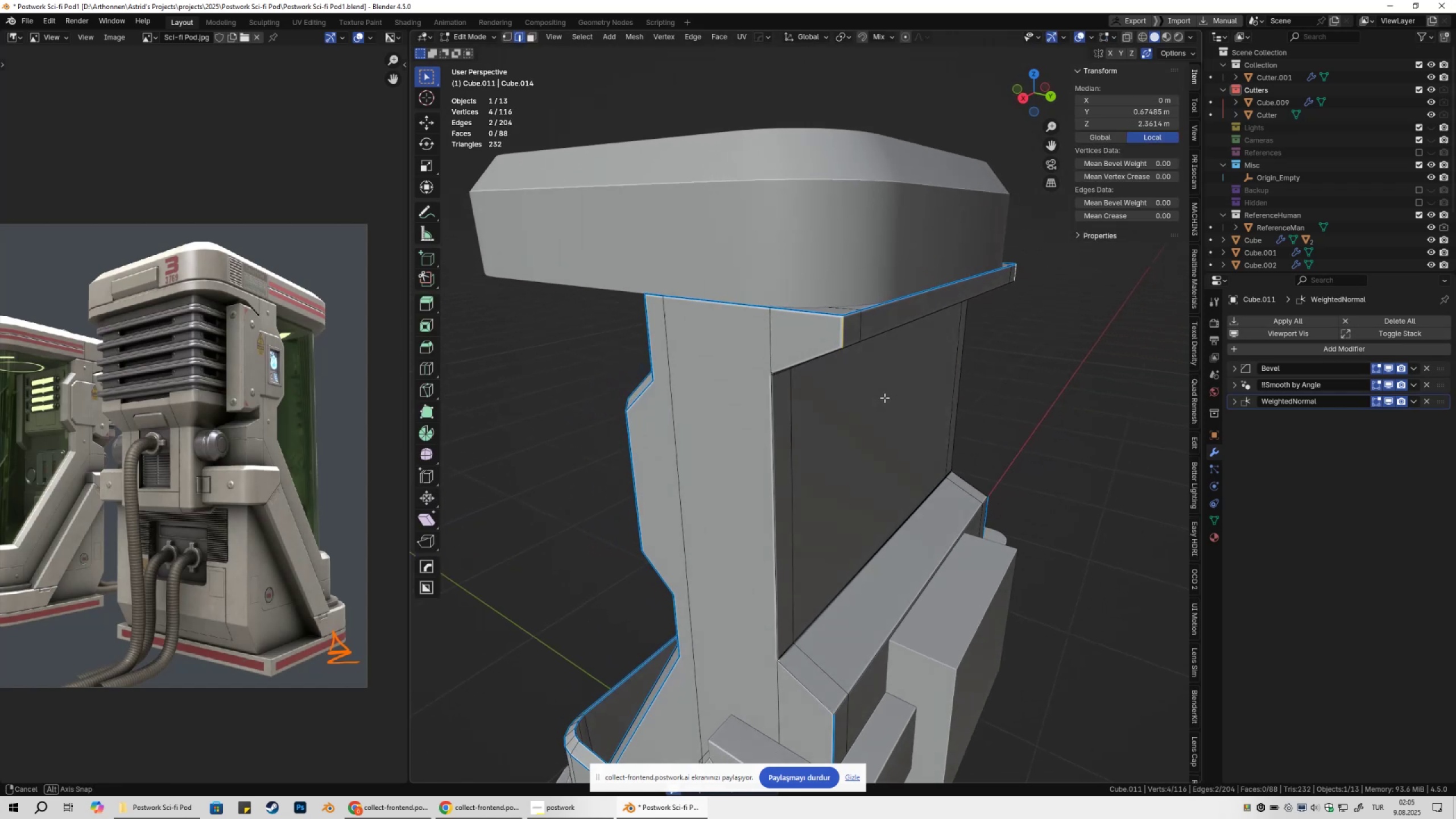 
hold_key(key=ShiftLeft, duration=0.54)
 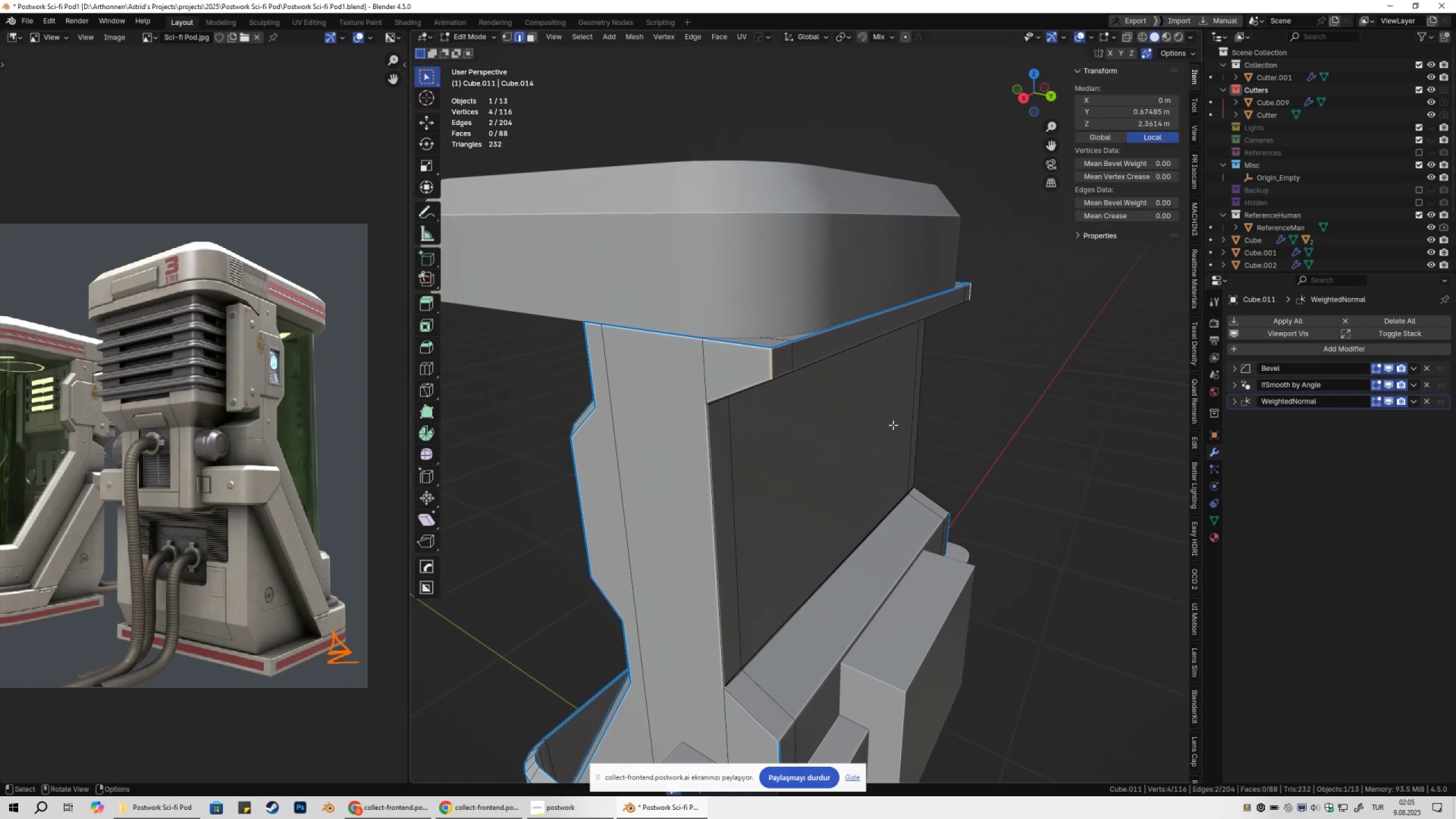 
right_click([893, 425])
 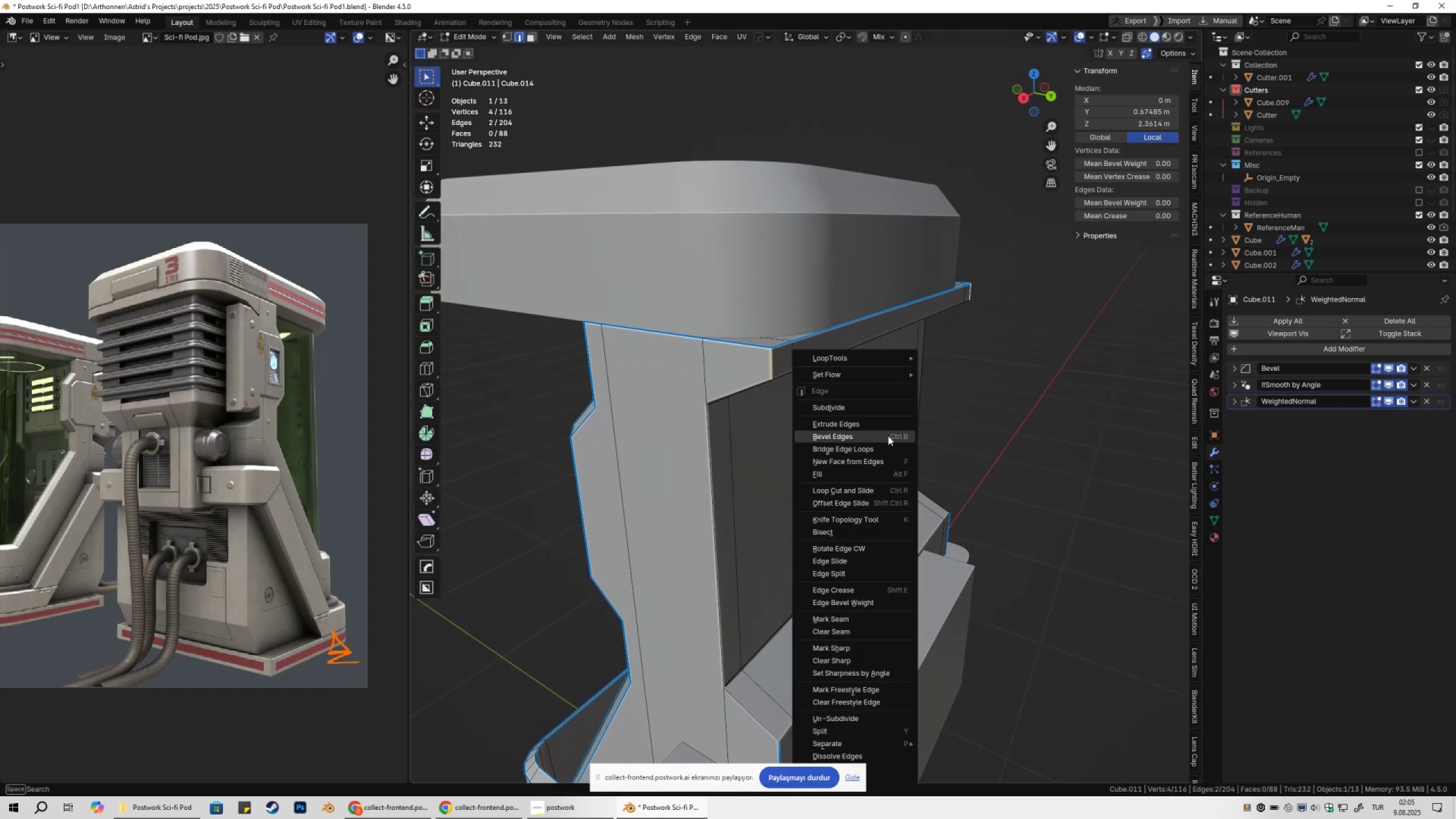 
left_click([888, 436])
 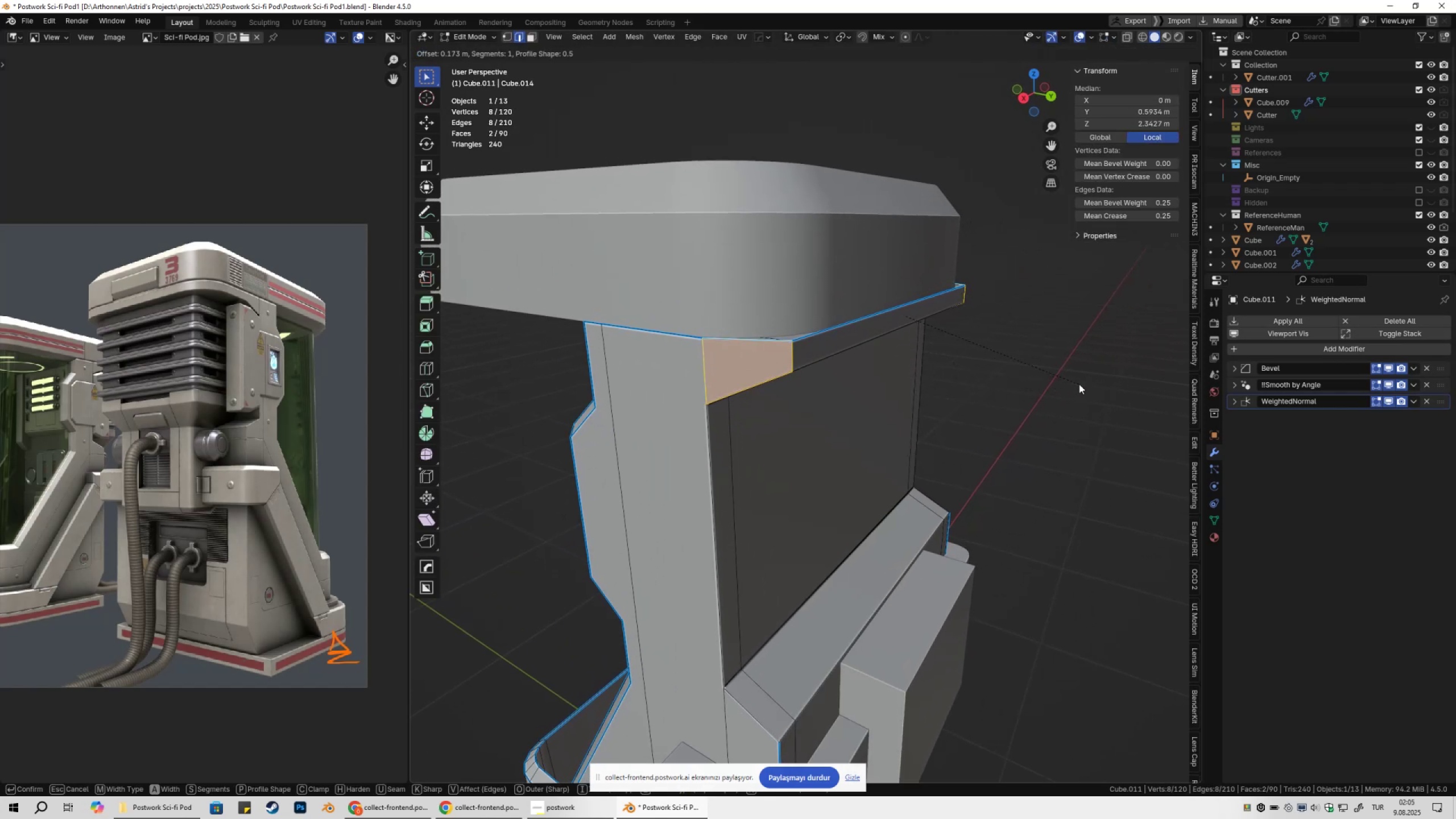 
left_click([1027, 394])
 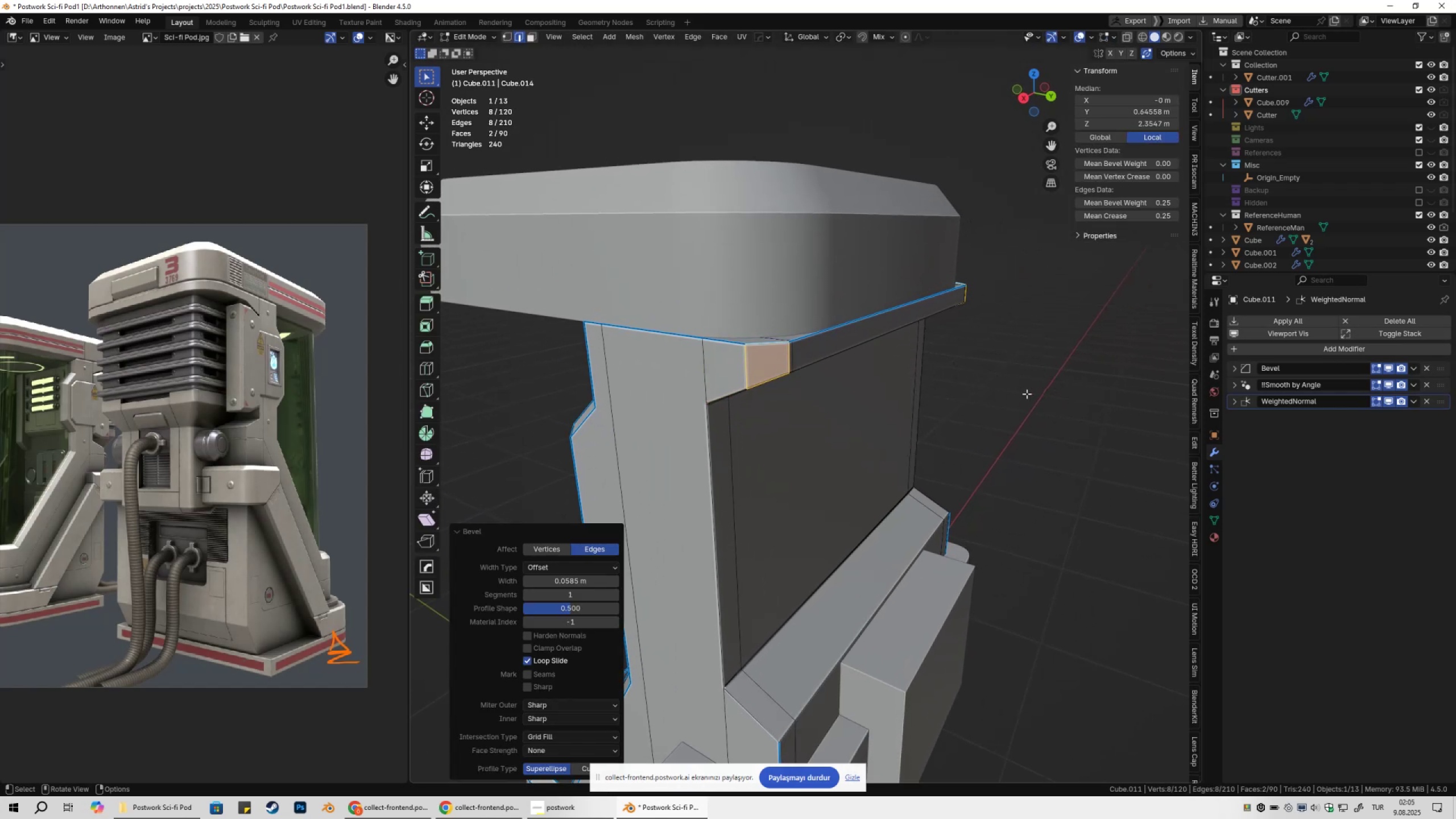 
key(Control+Z)
 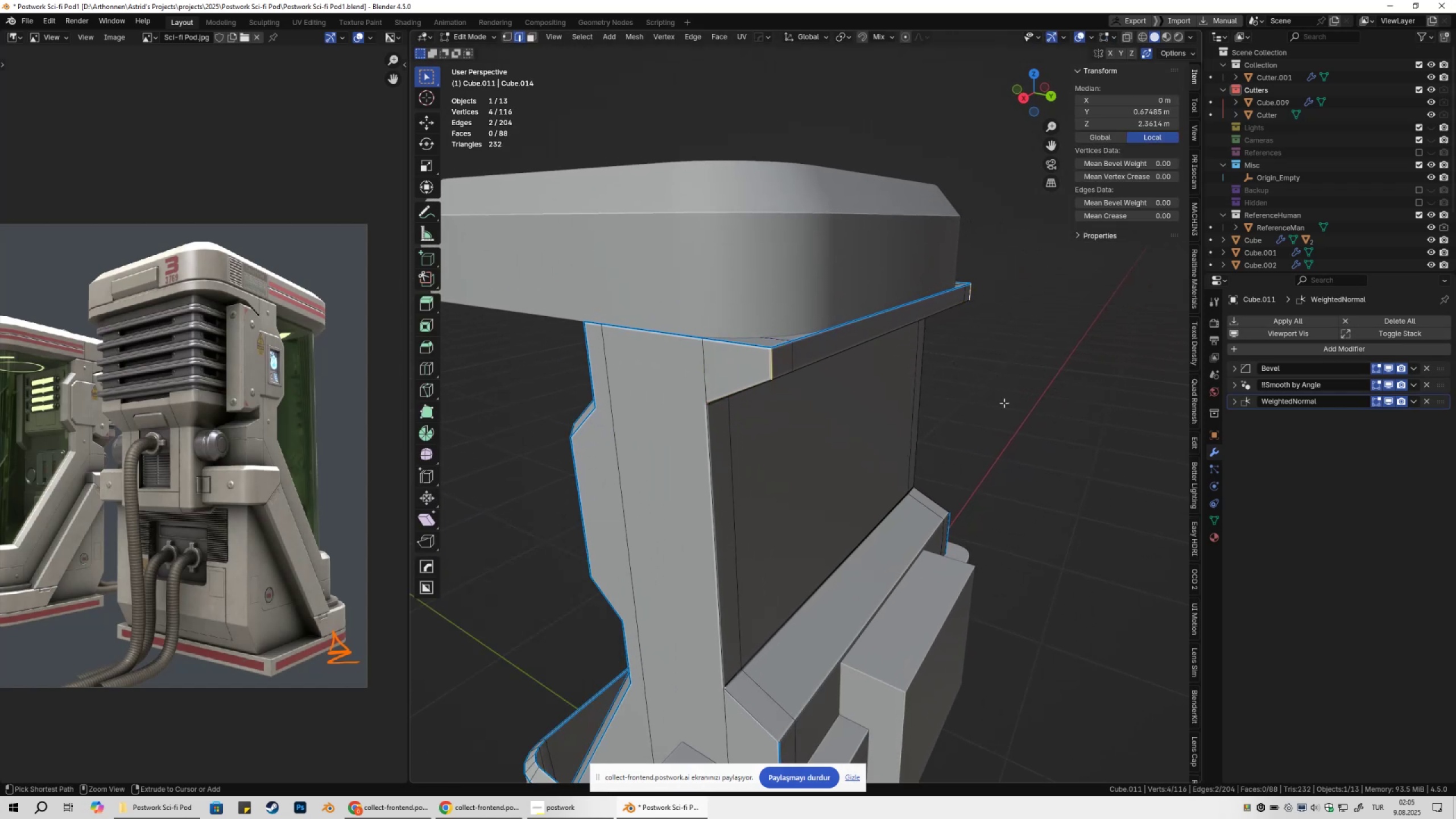 
key(Control+Z)
 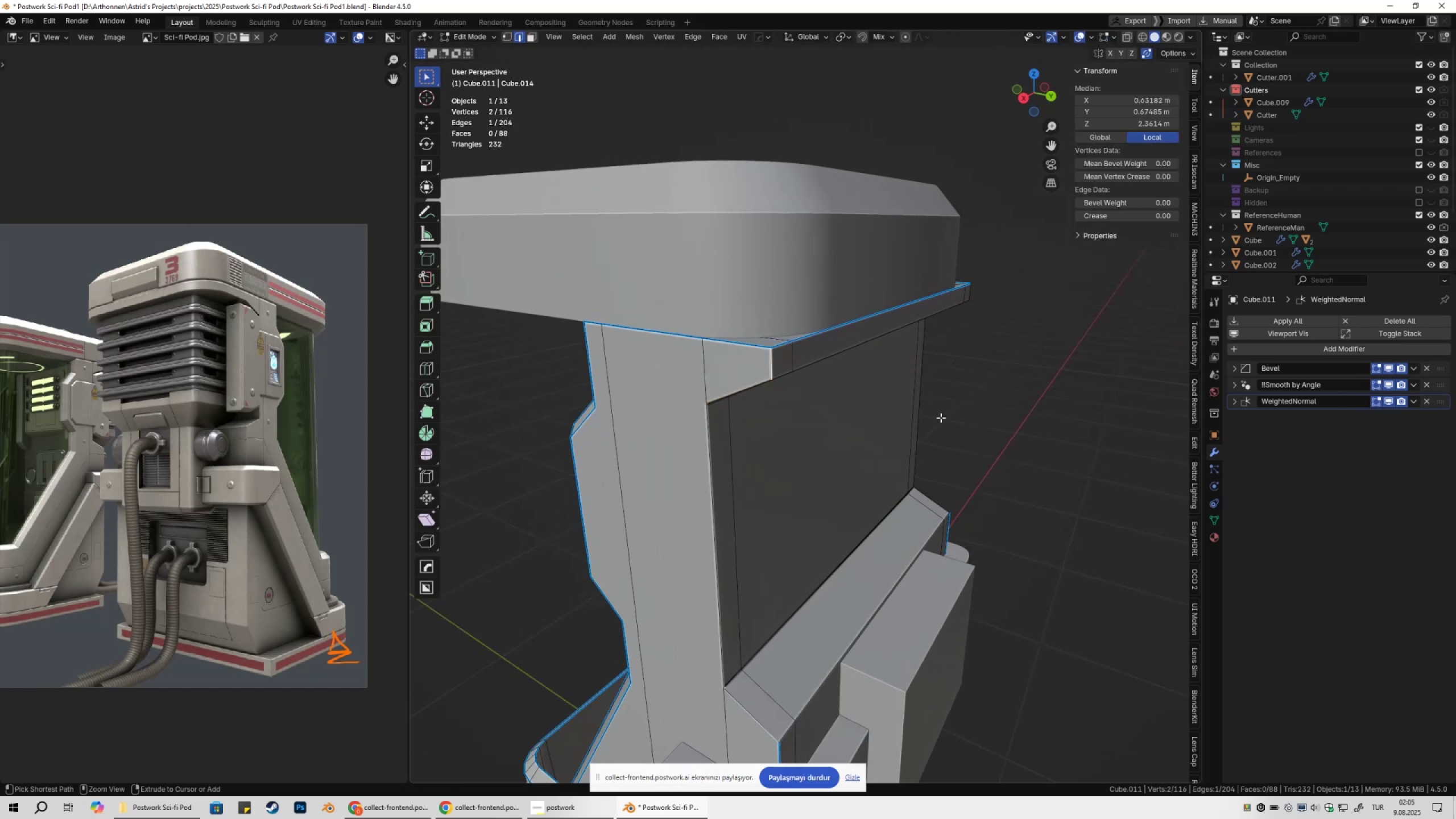 
key(Control+Z)
 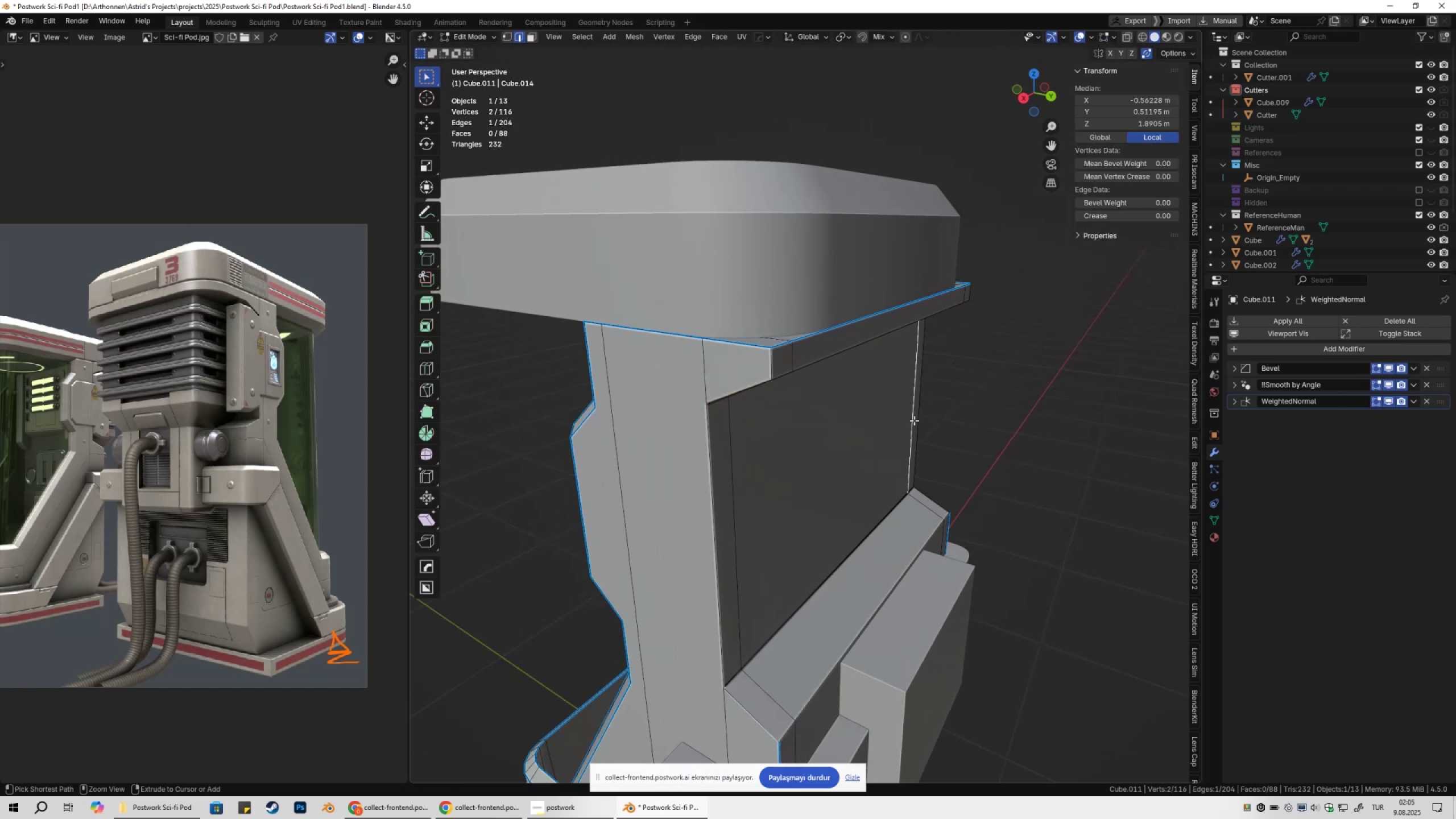 
key(Control+Z)
 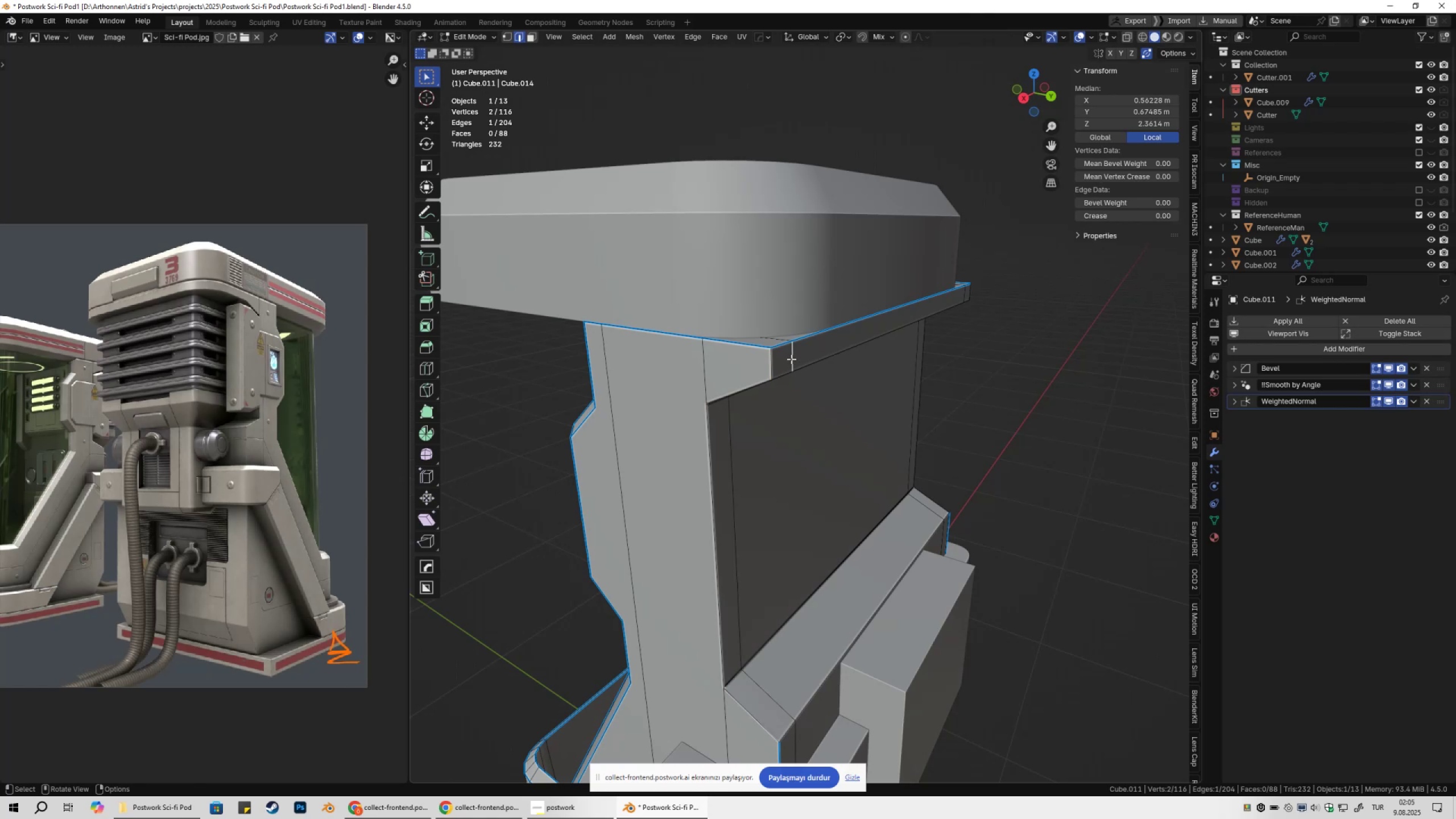 
key(NumpadDivide)
 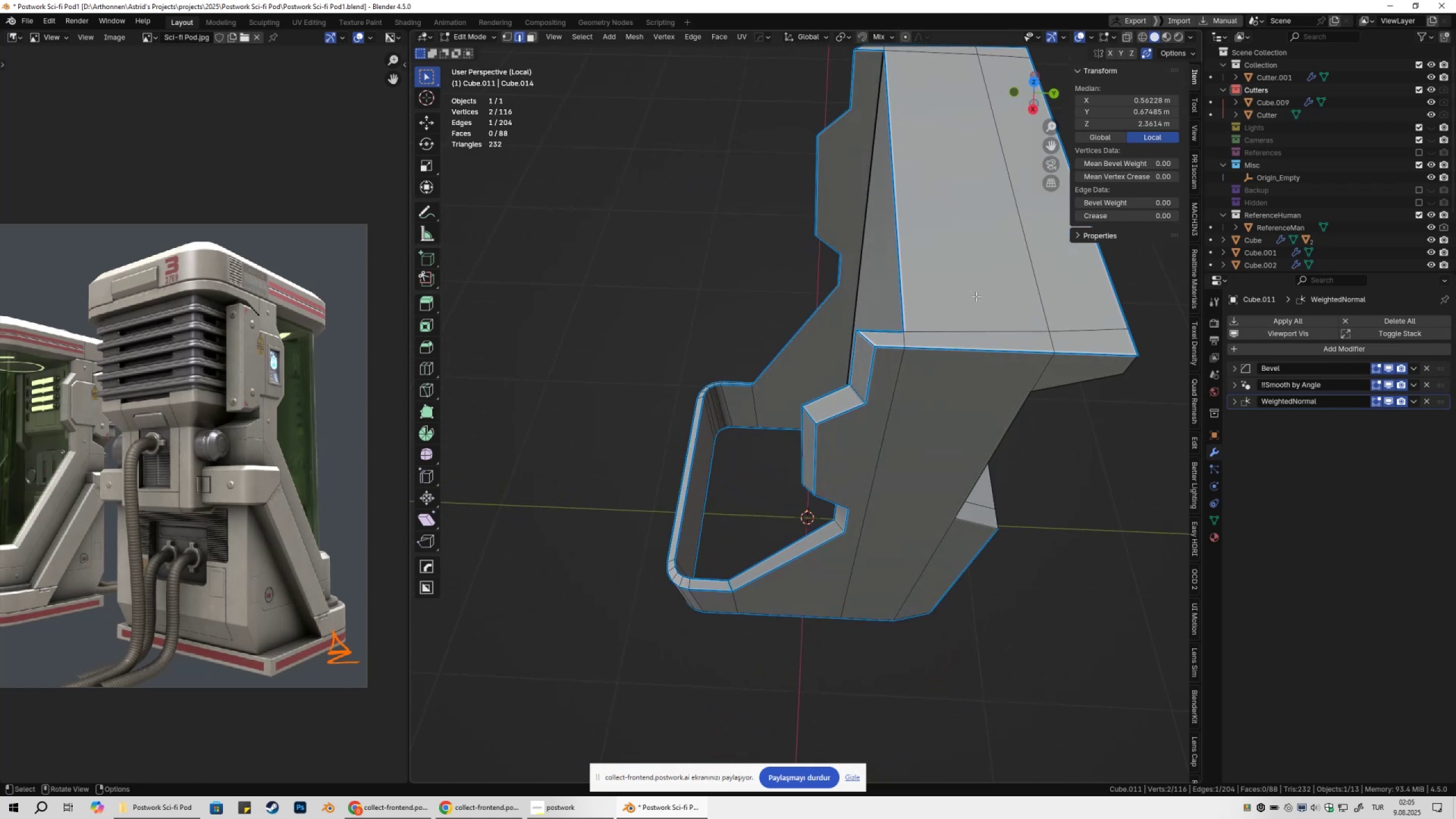 
hold_key(key=ShiftLeft, duration=0.36)
 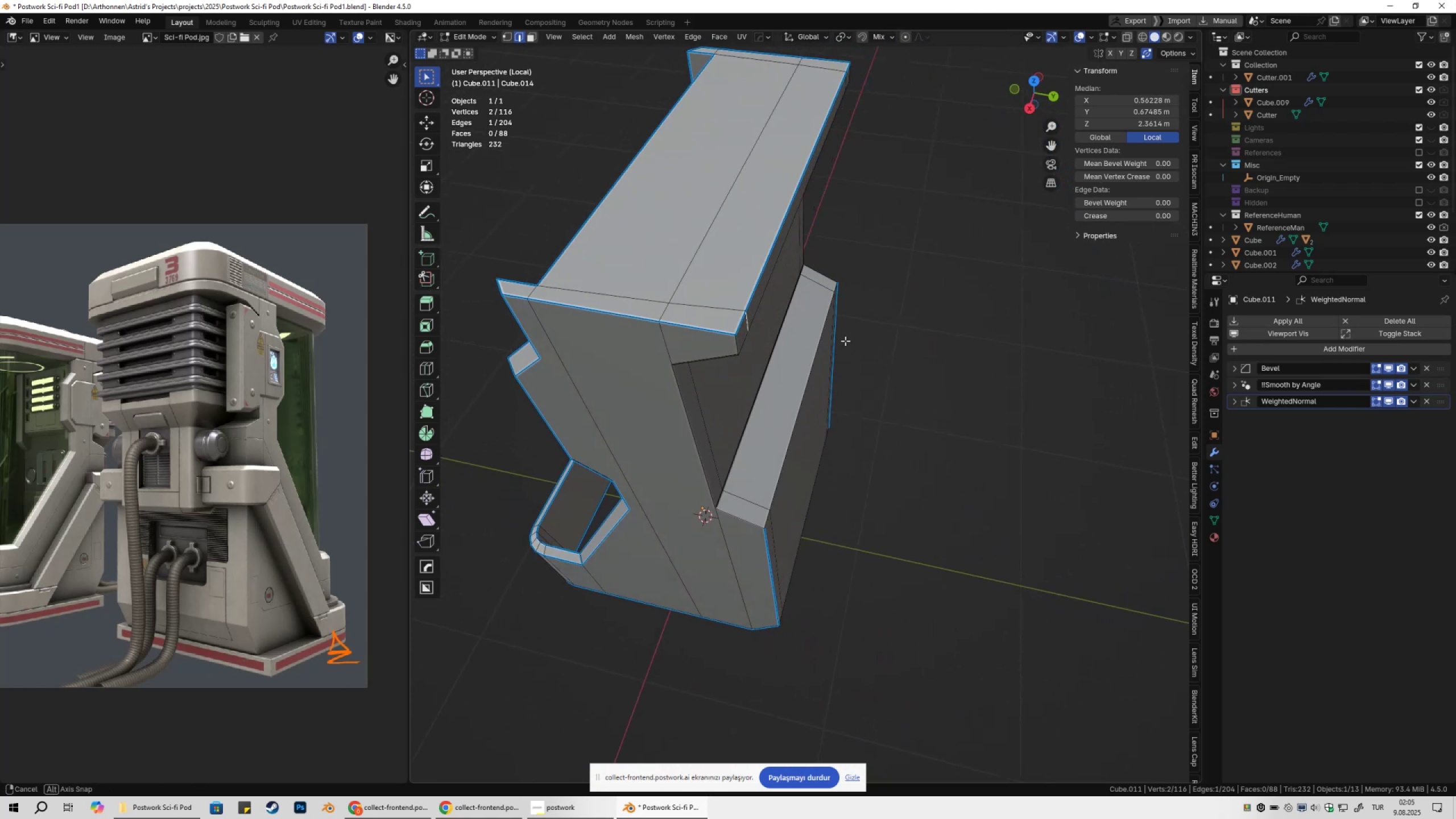 
hold_key(key=ShiftLeft, duration=0.34)
 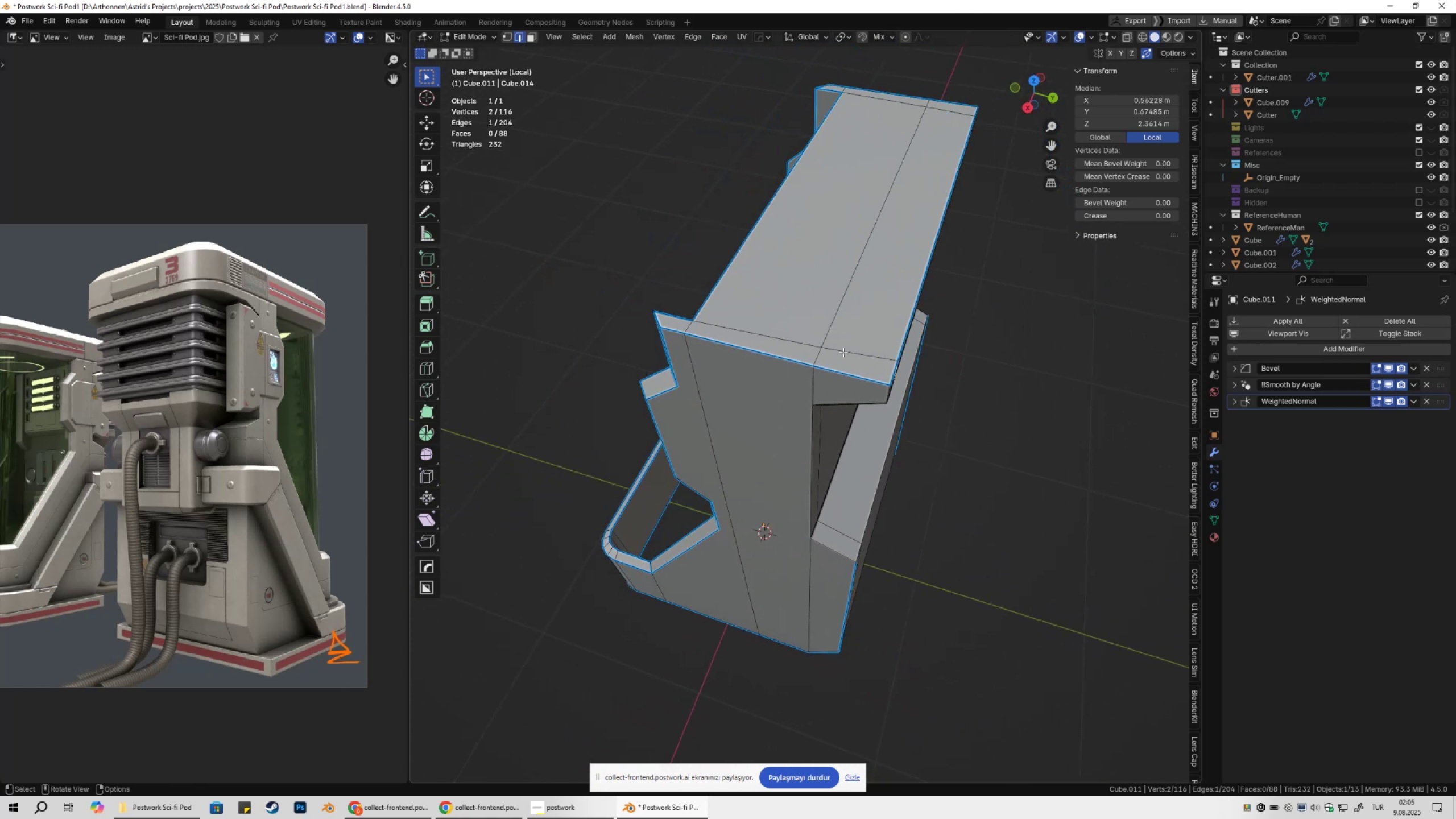 
key(2)
 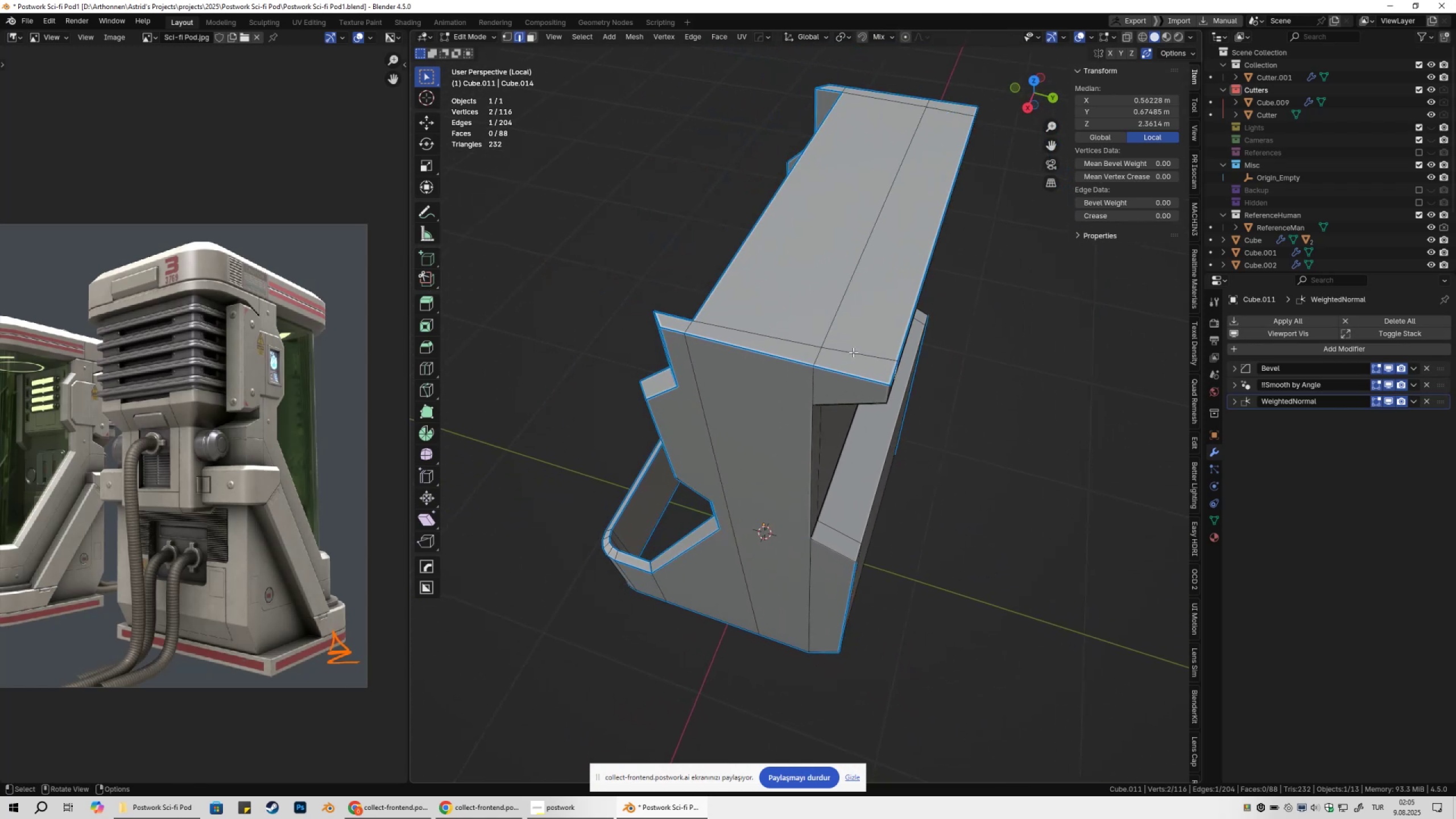 
left_click([853, 352])
 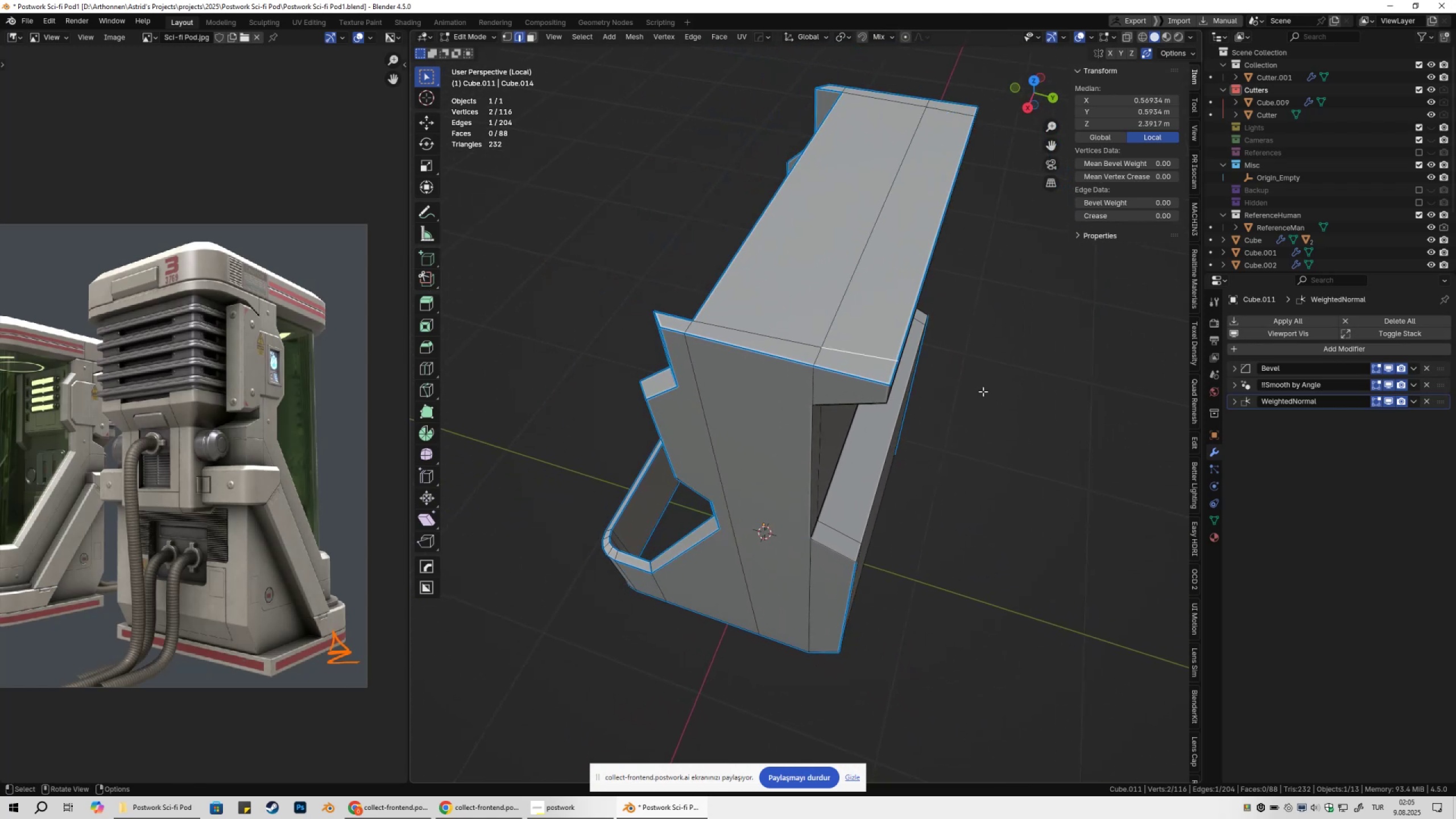 
key(Control+ControlLeft)
 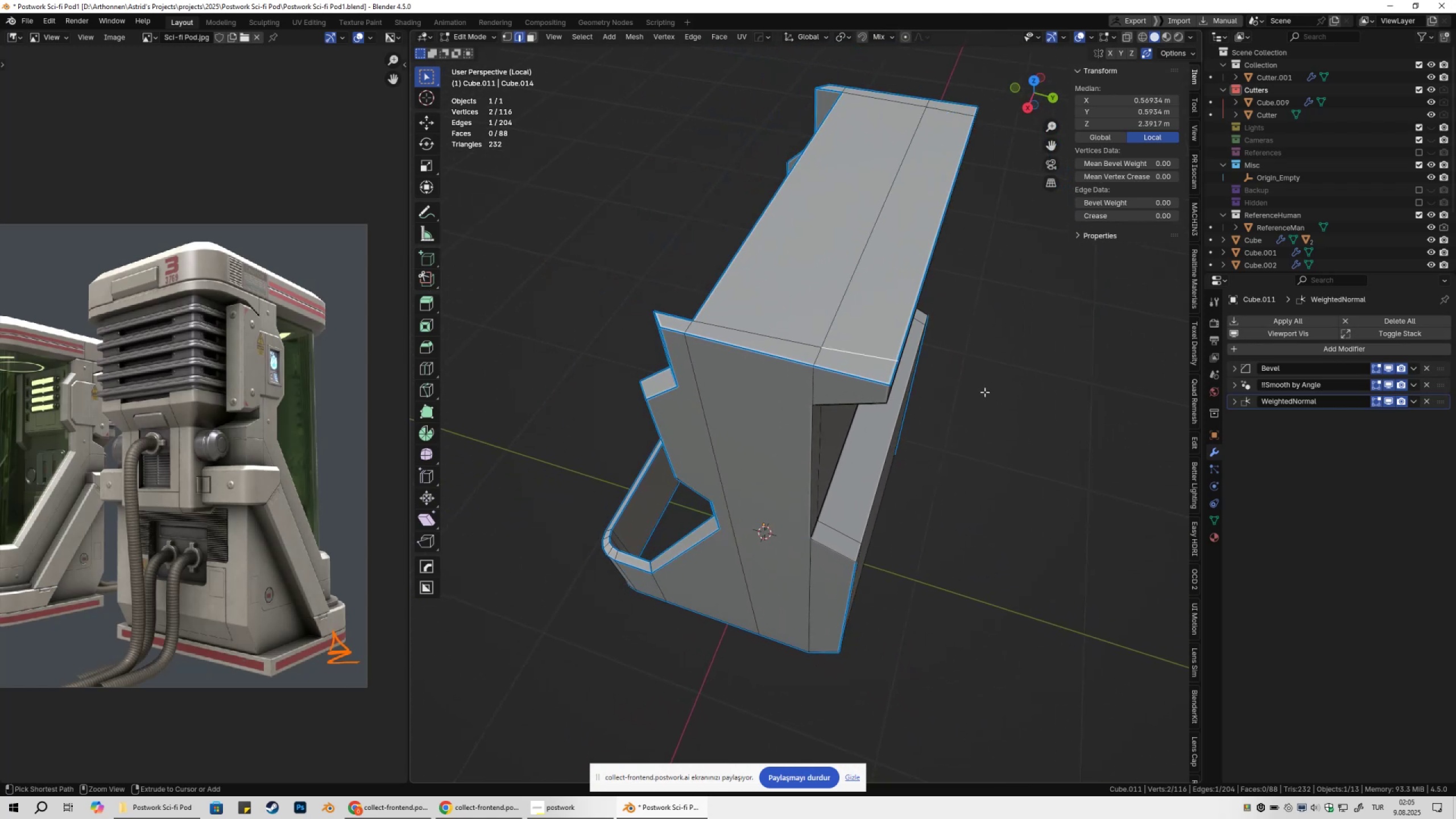 
key(Control+X)
 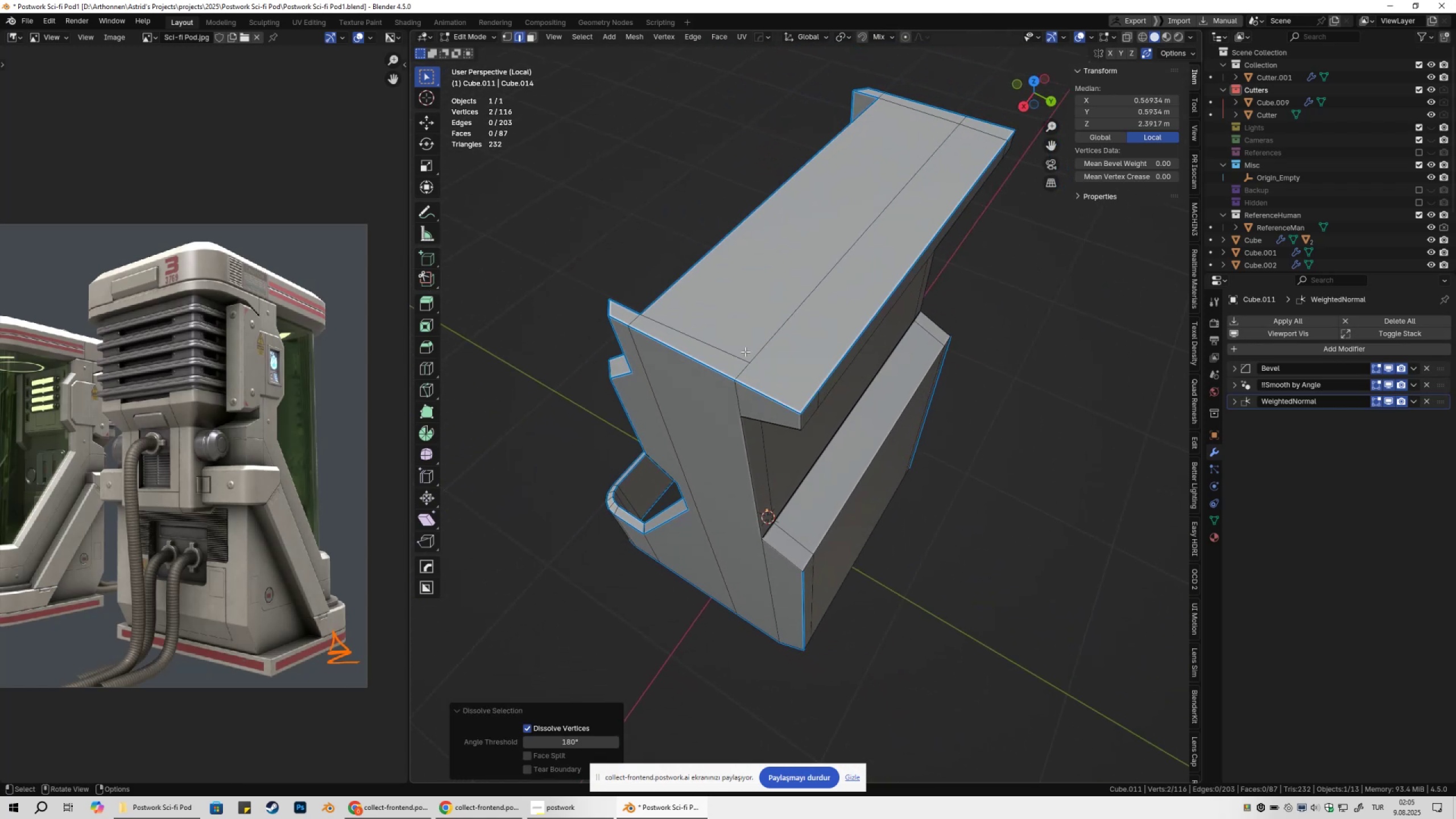 
left_click([718, 342])
 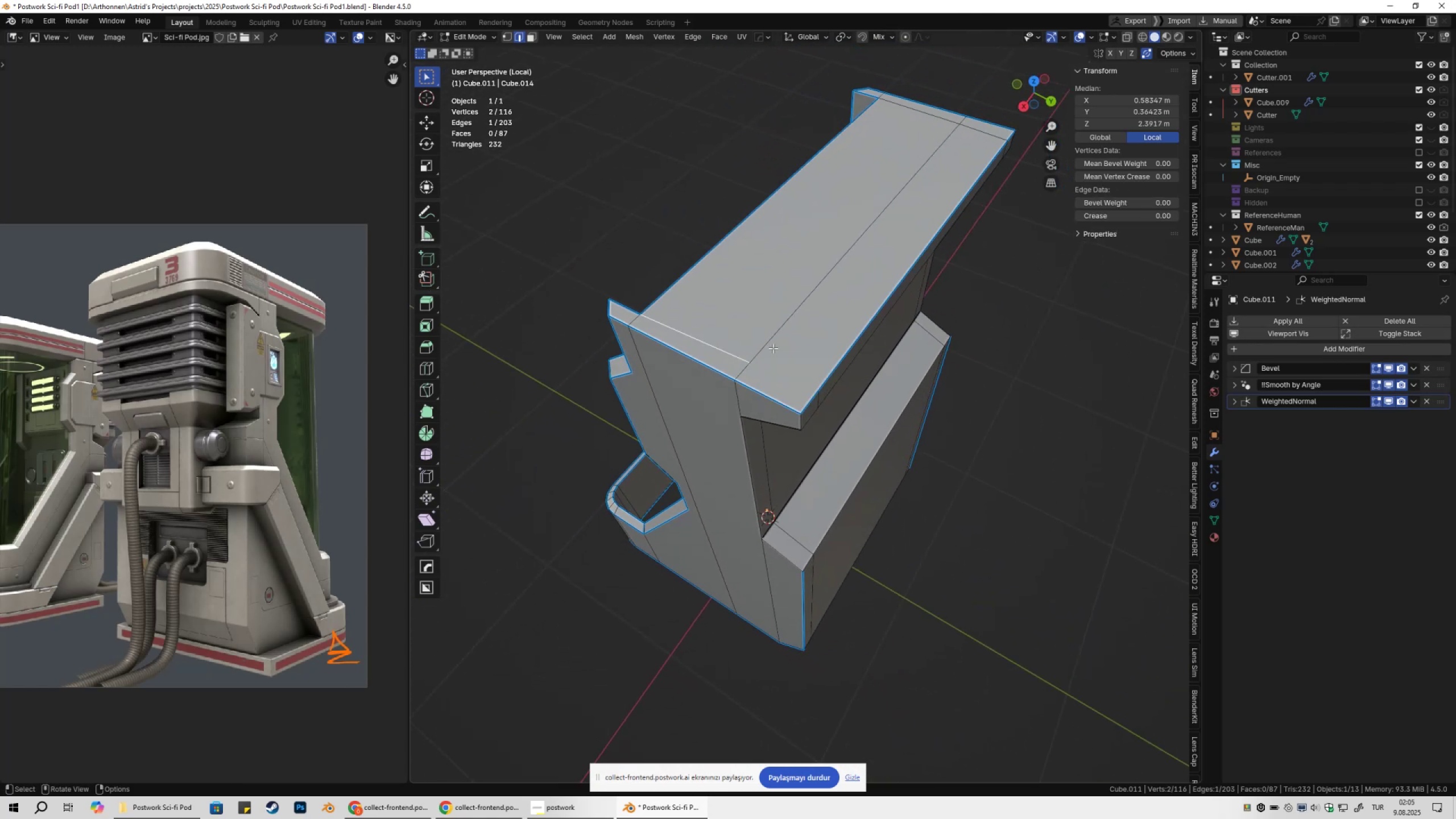 
key(Control+ControlLeft)
 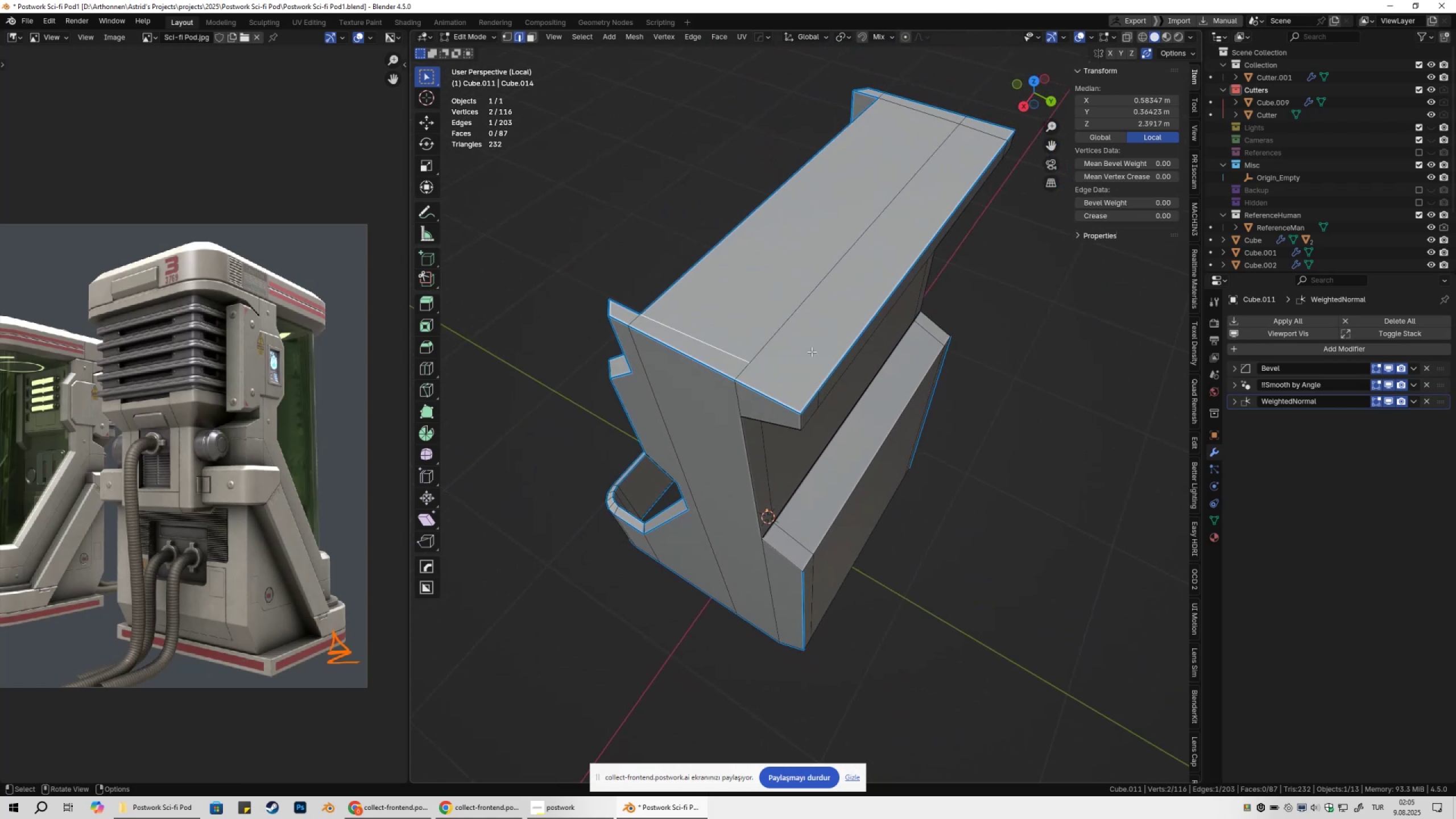 
key(Control+X)
 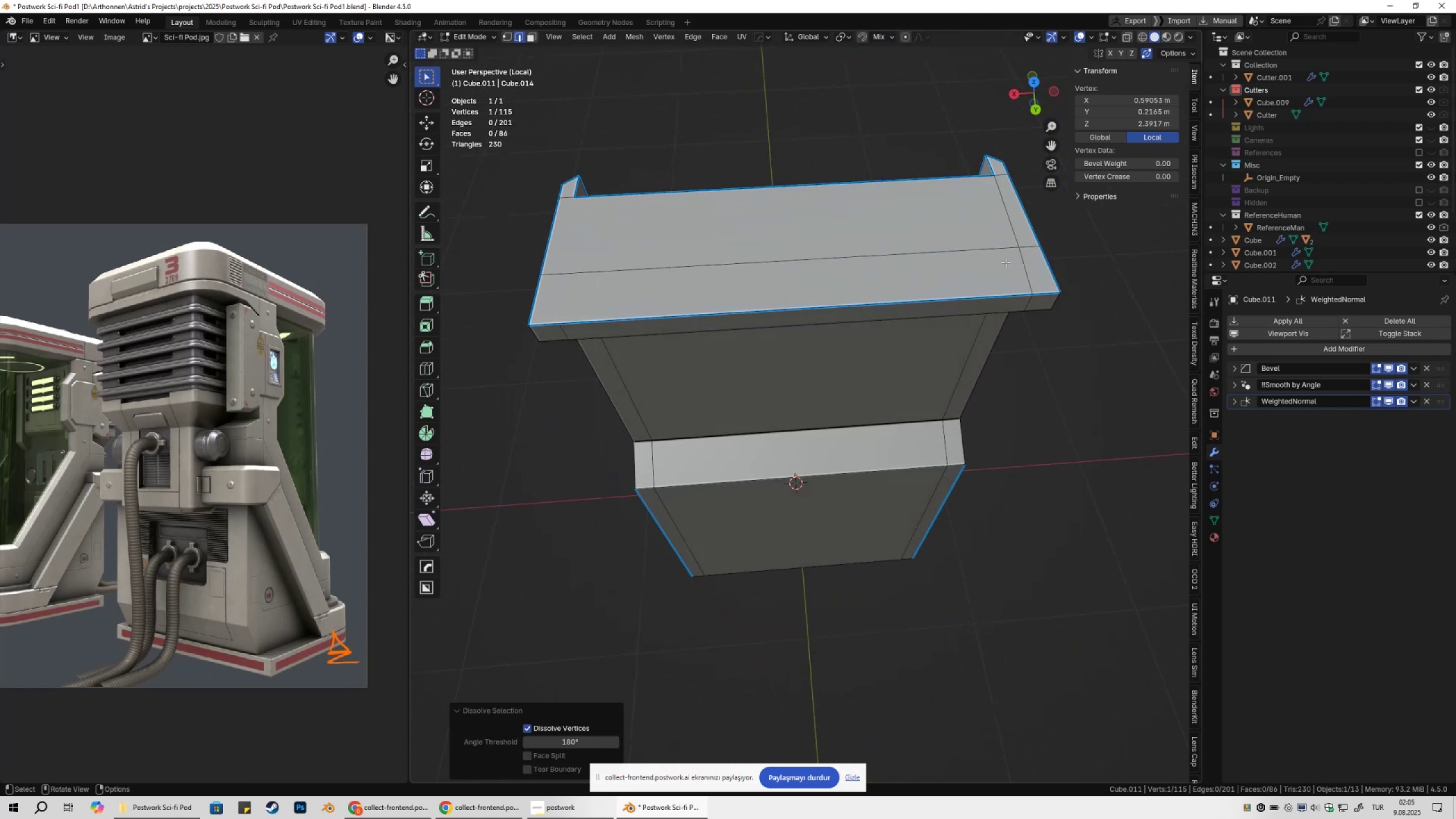 
left_click([1015, 225])
 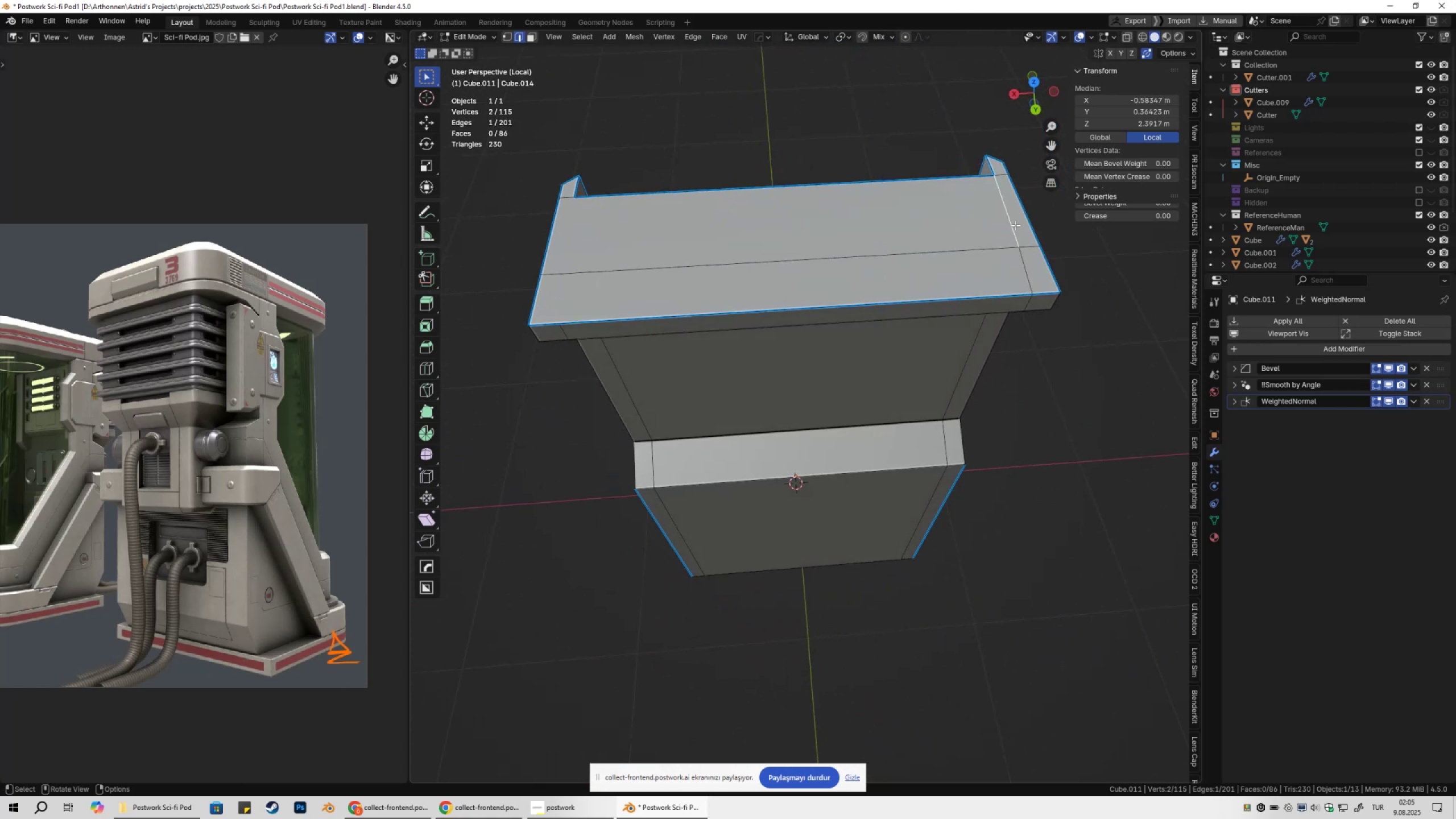 
key(Control+ControlLeft)
 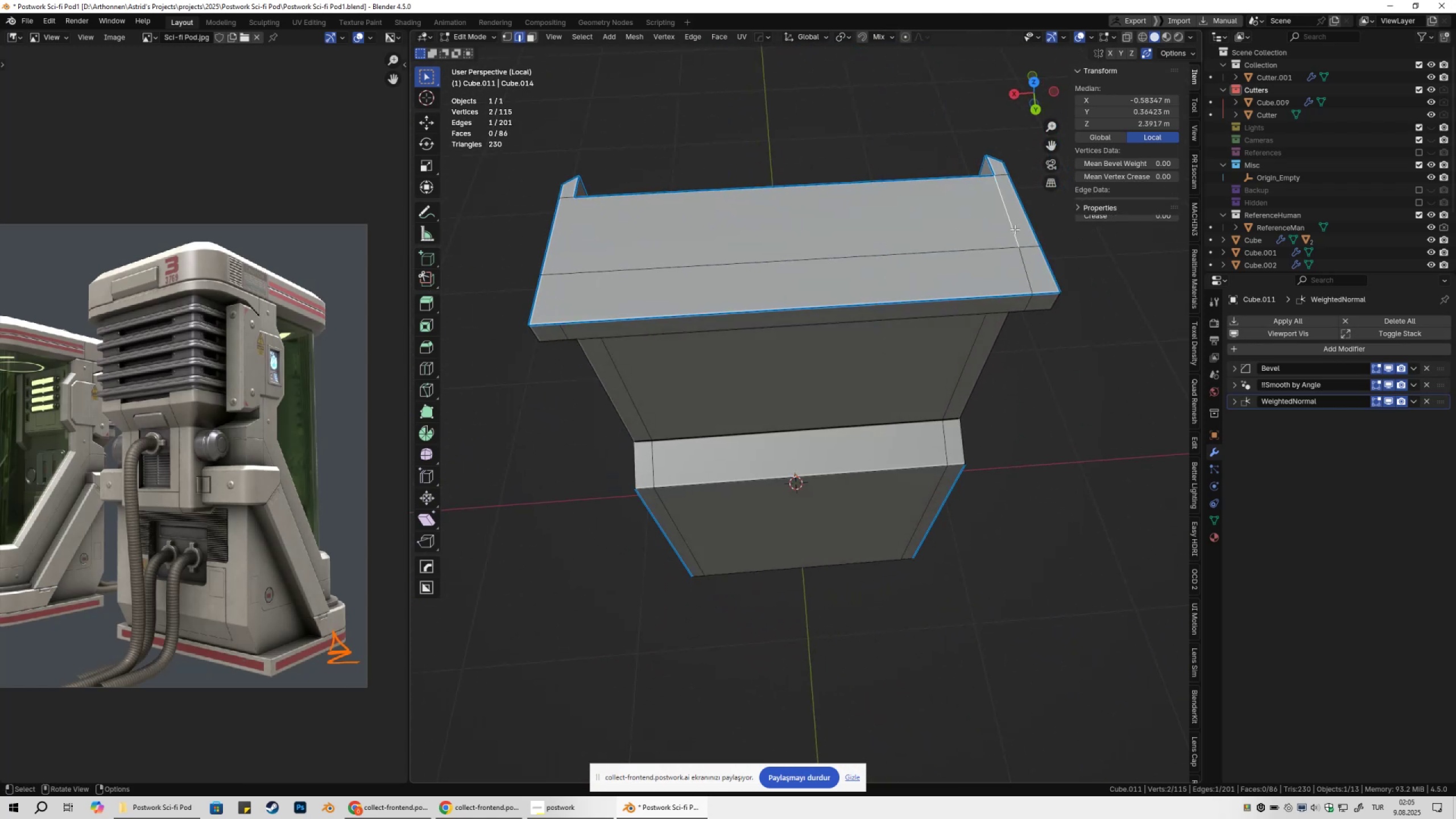 
key(Control+X)
 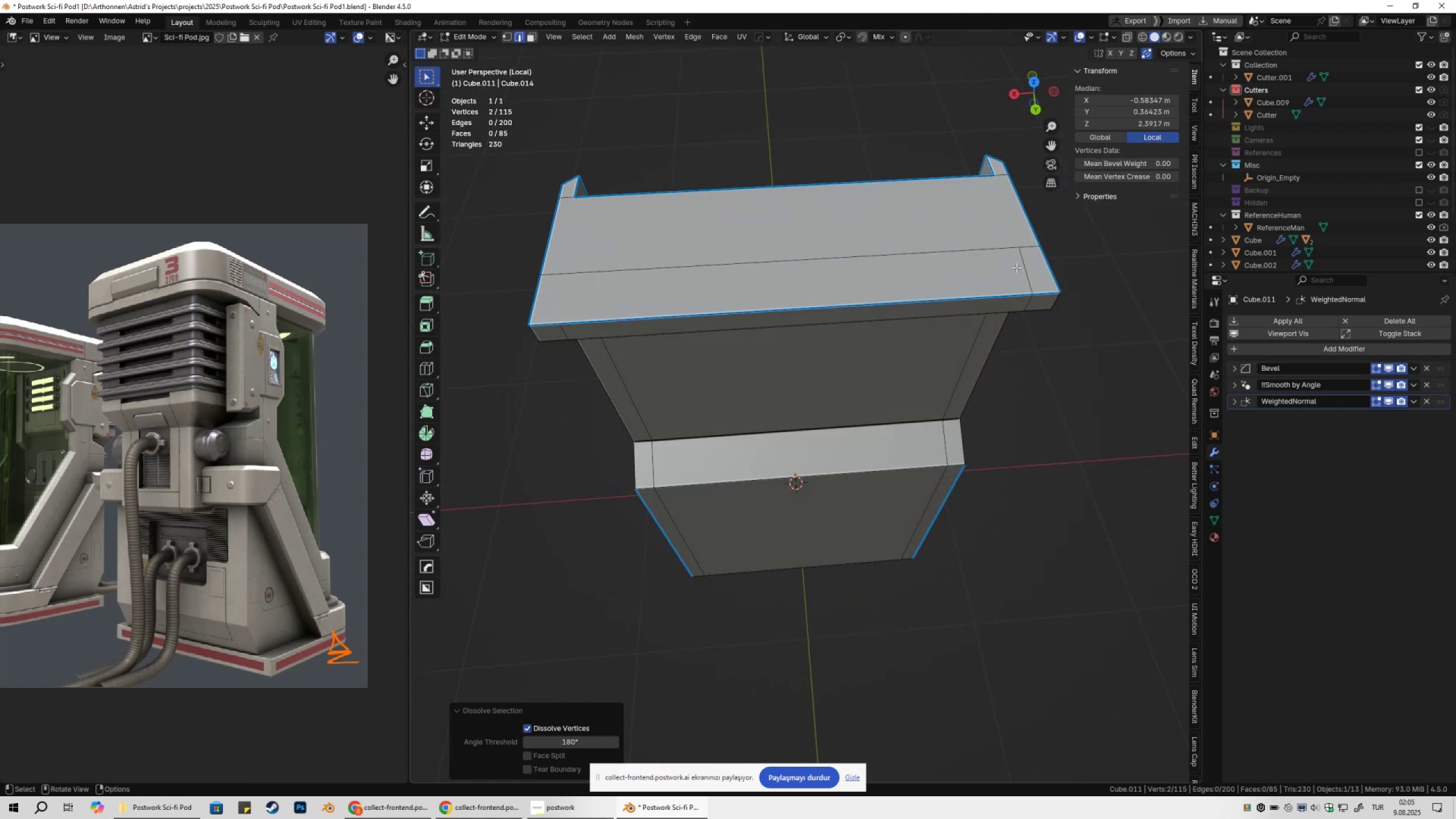 
double_click([1016, 267])
 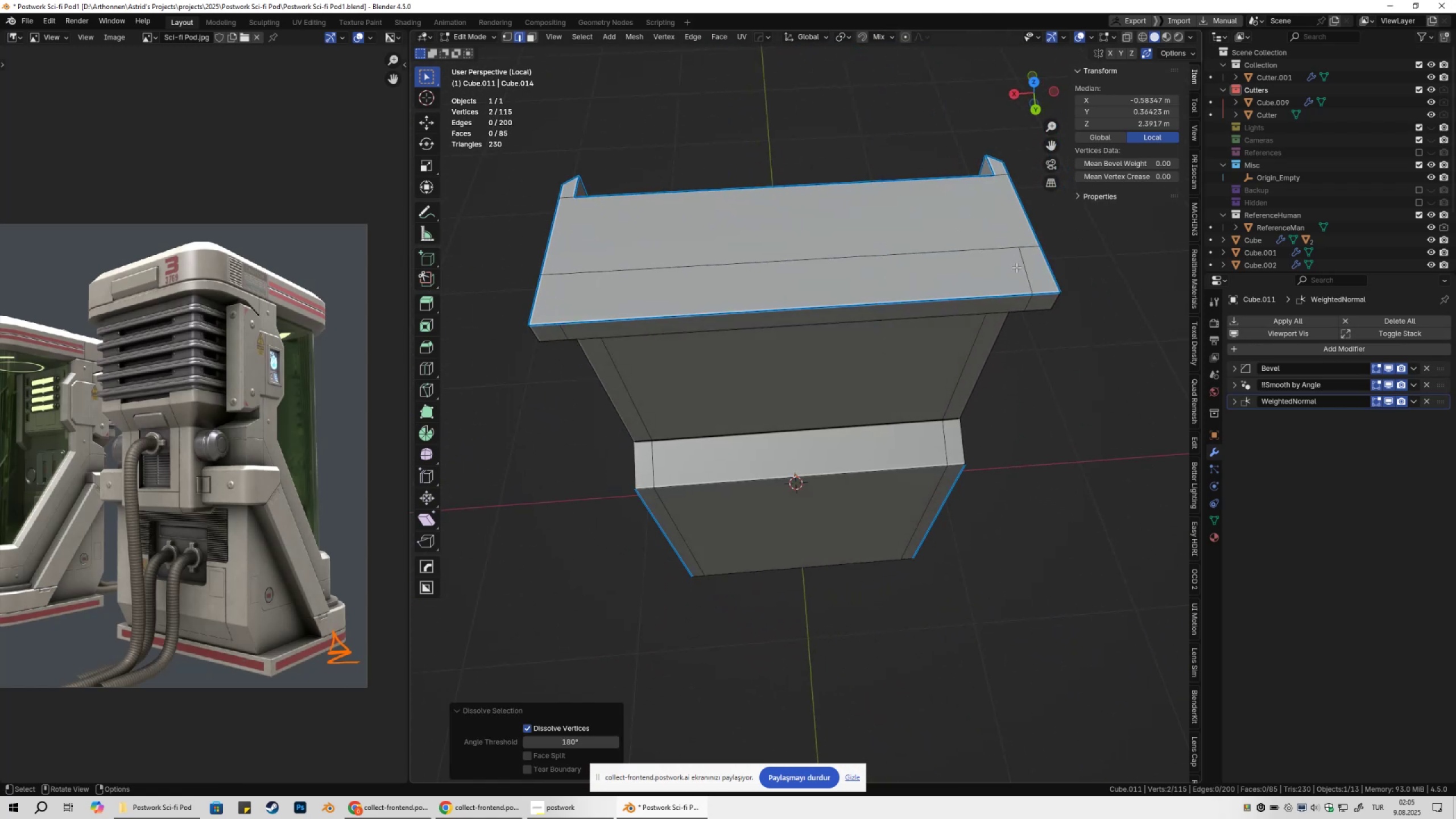 
key(Control+ControlLeft)
 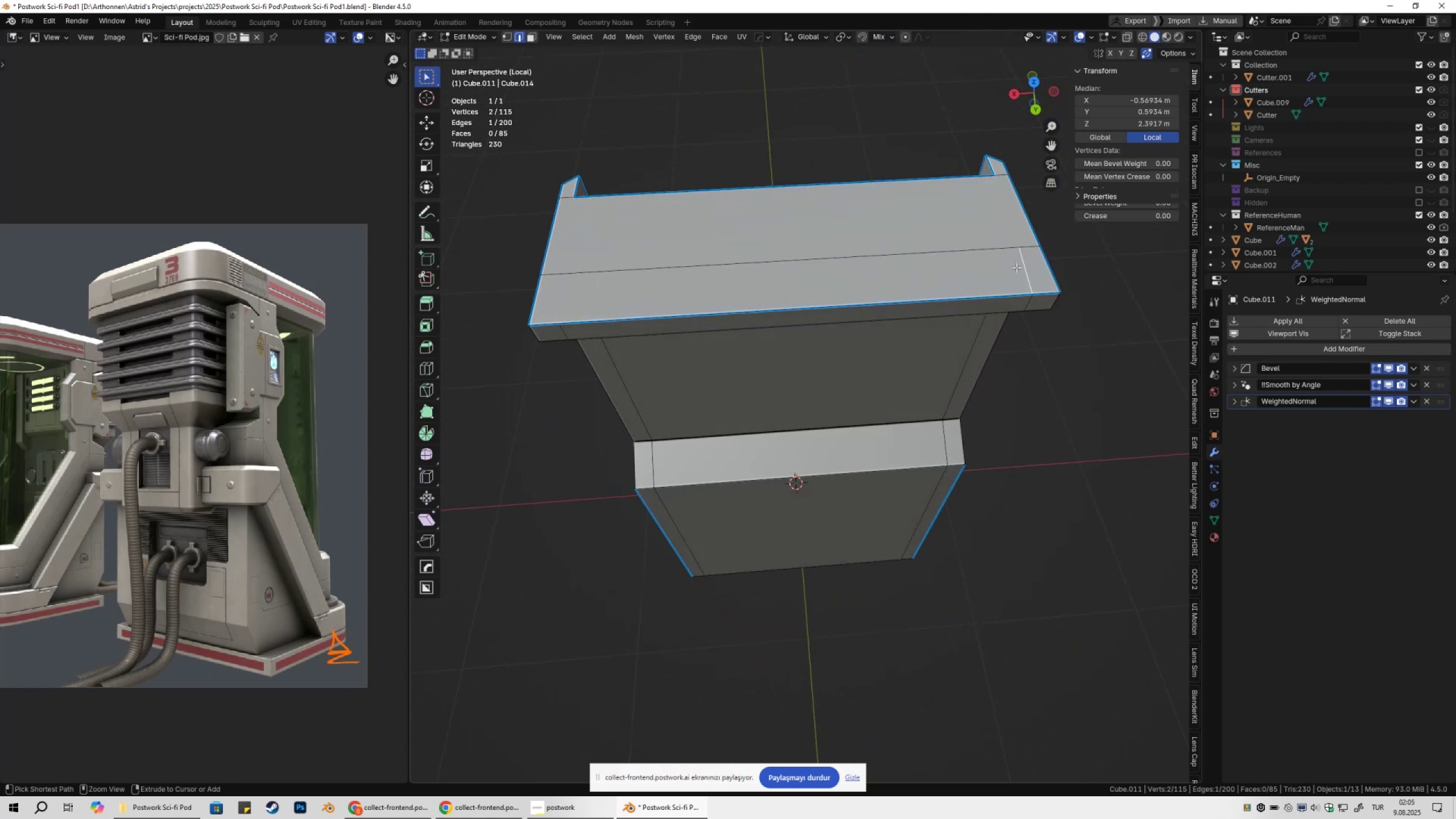 
key(Control+X)
 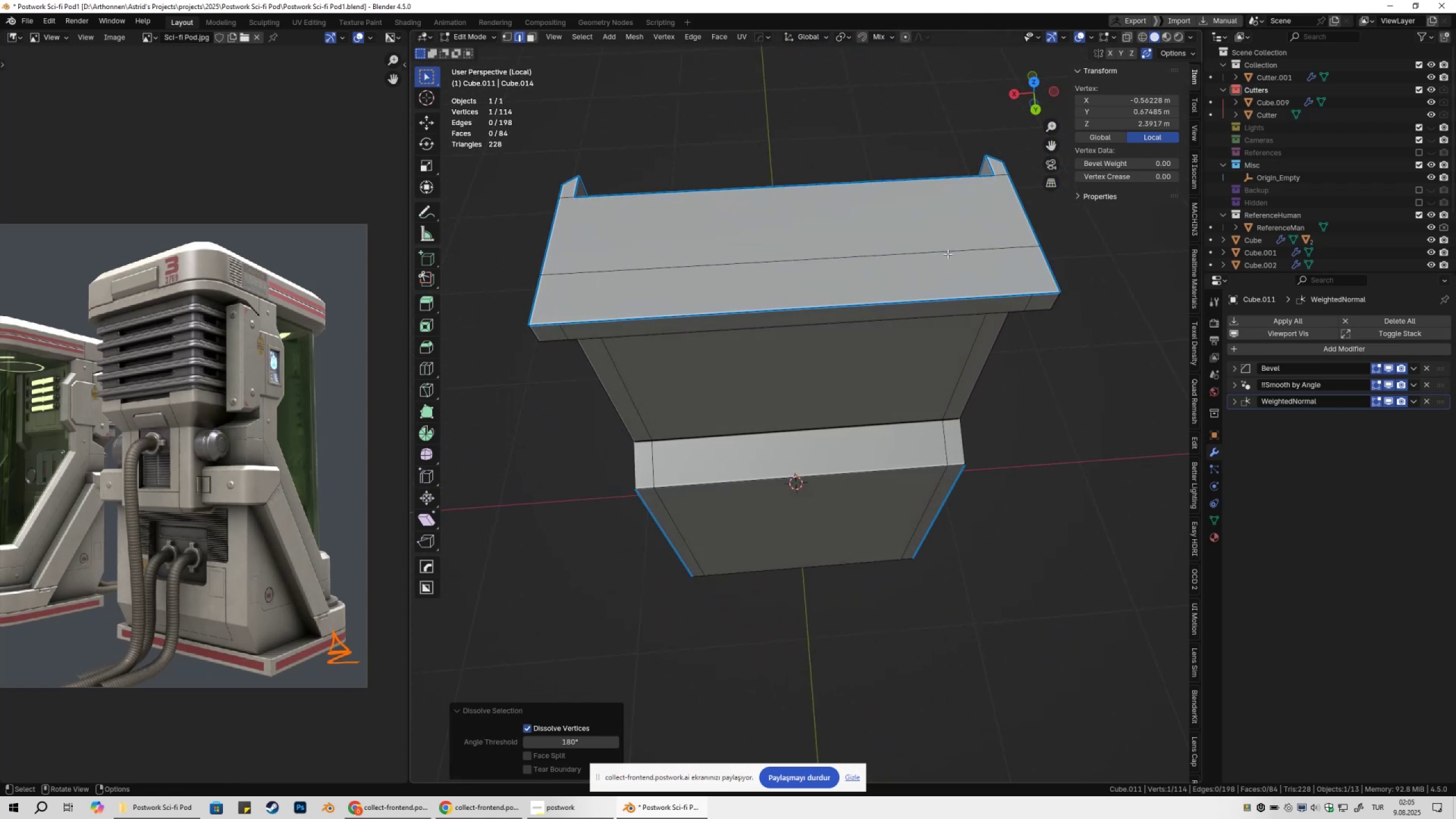 
triple_click([948, 254])
 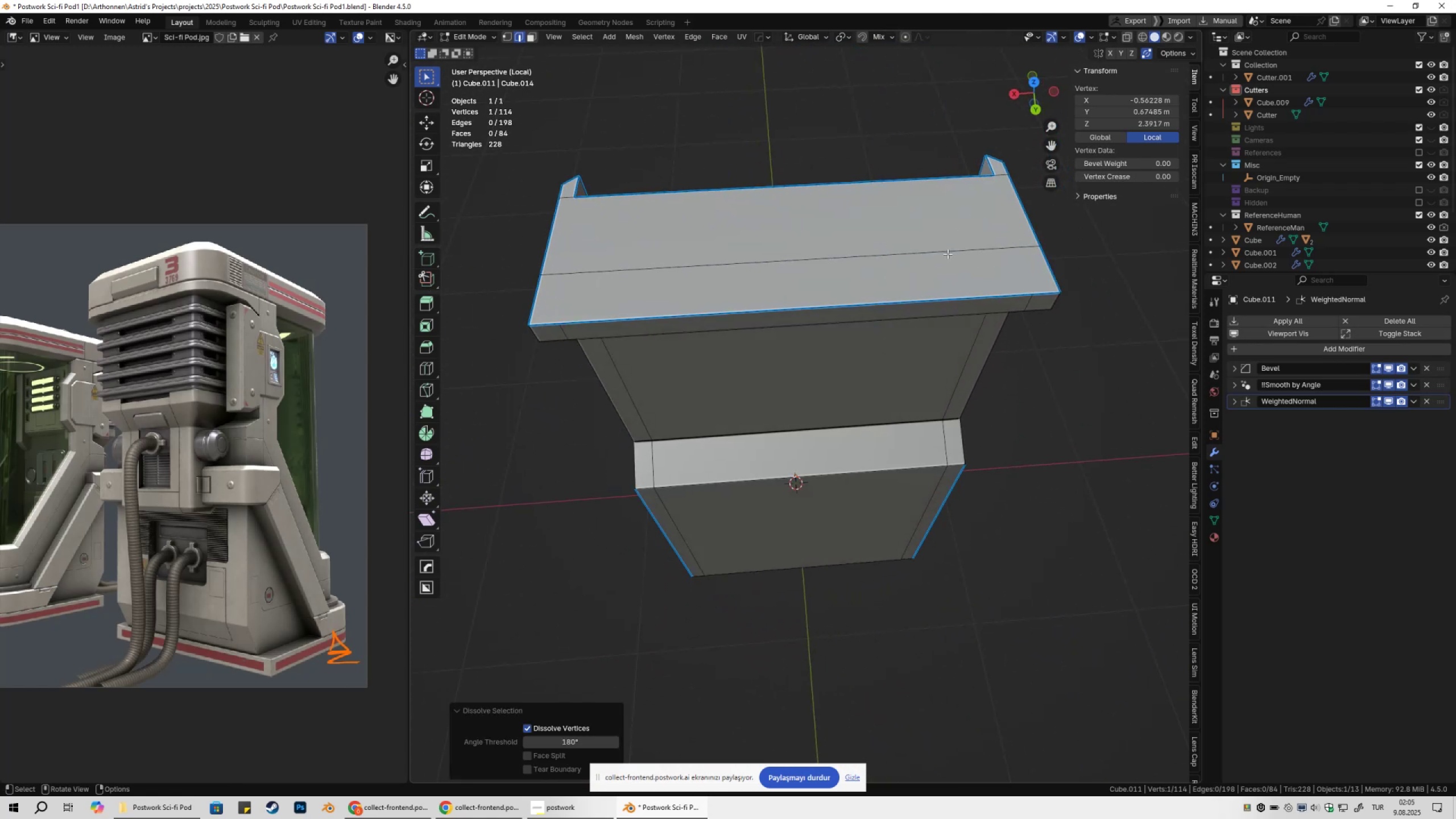 
key(Control+ControlLeft)
 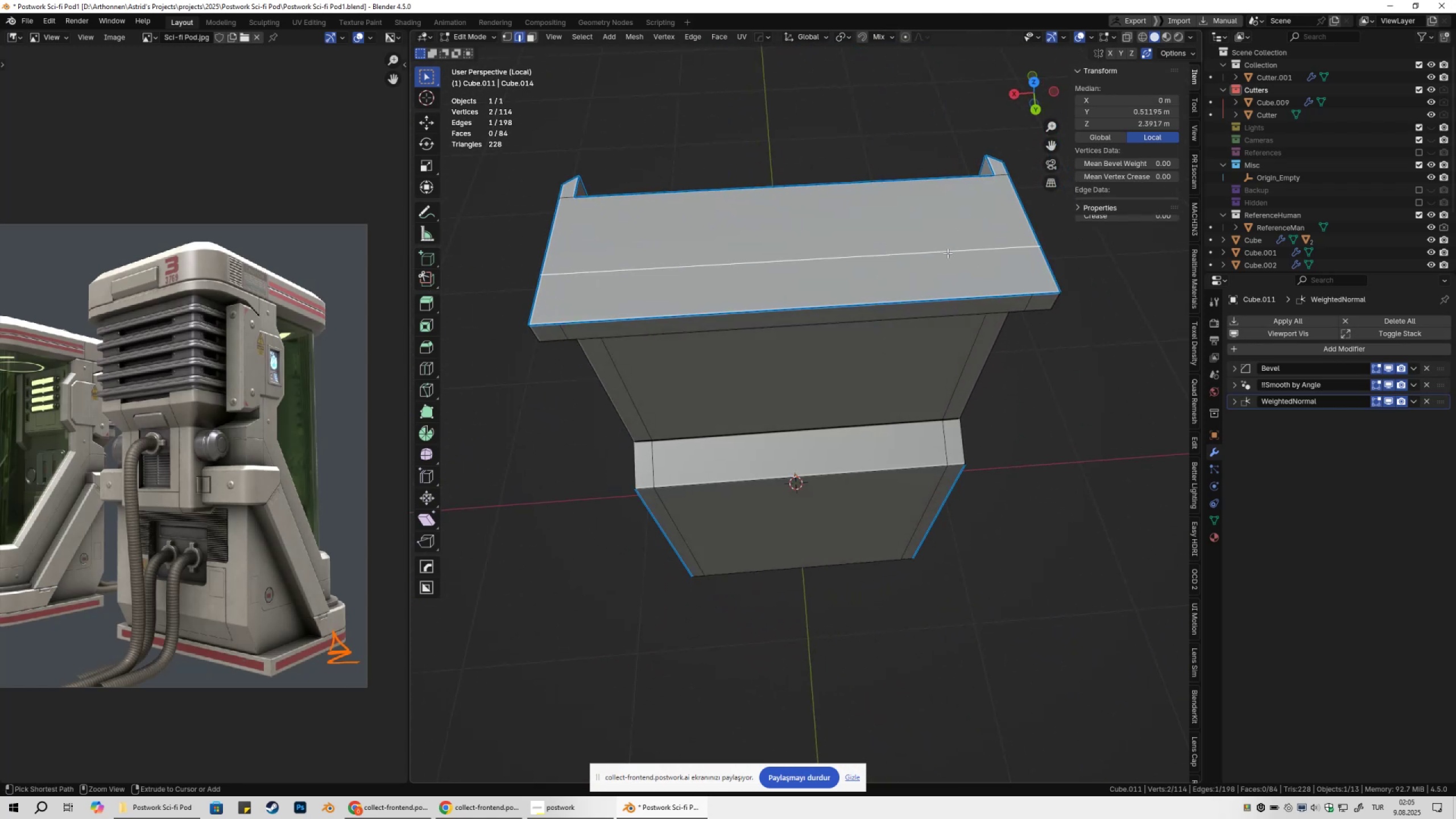 
key(Control+X)
 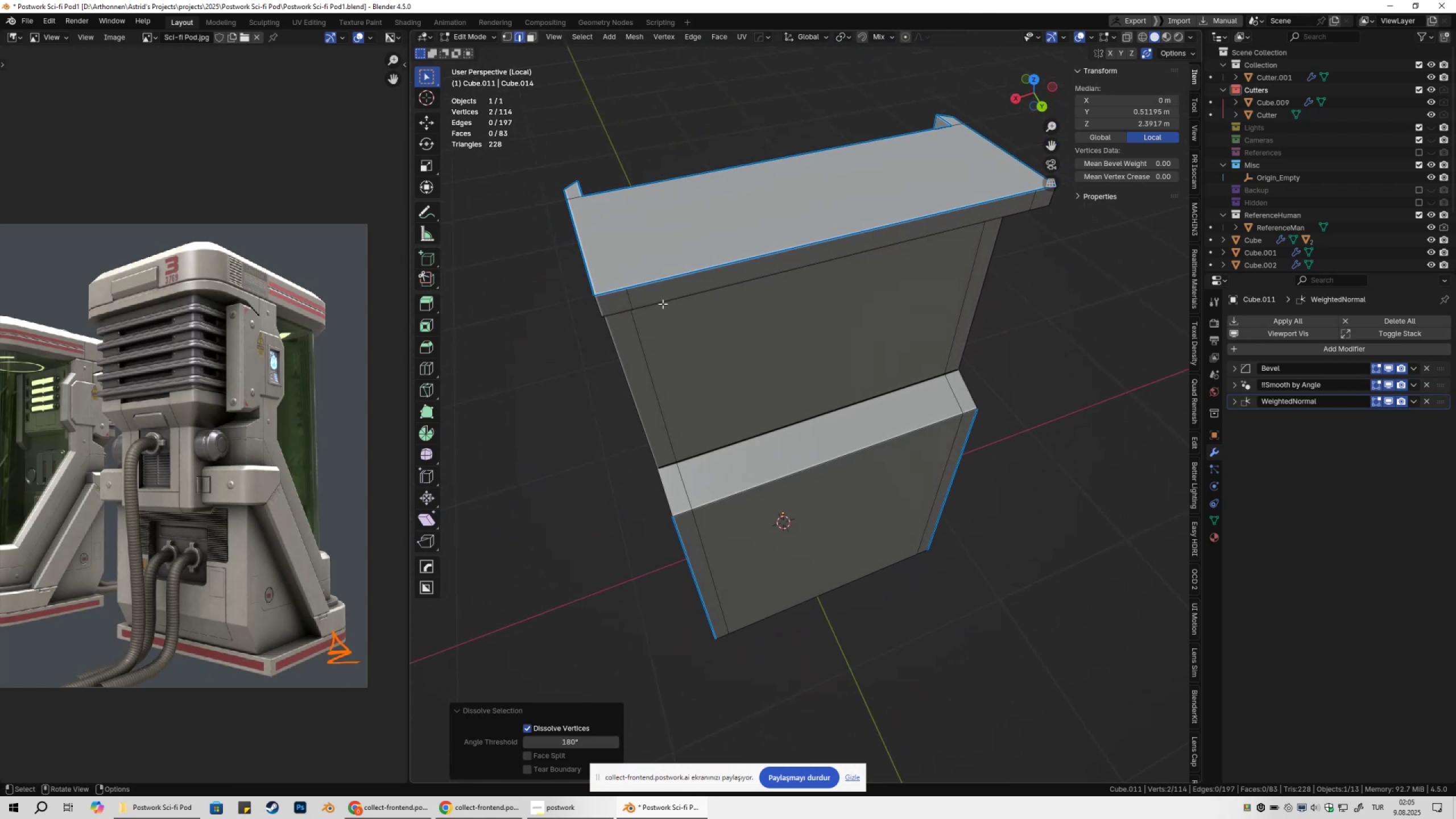 
left_click([630, 299])
 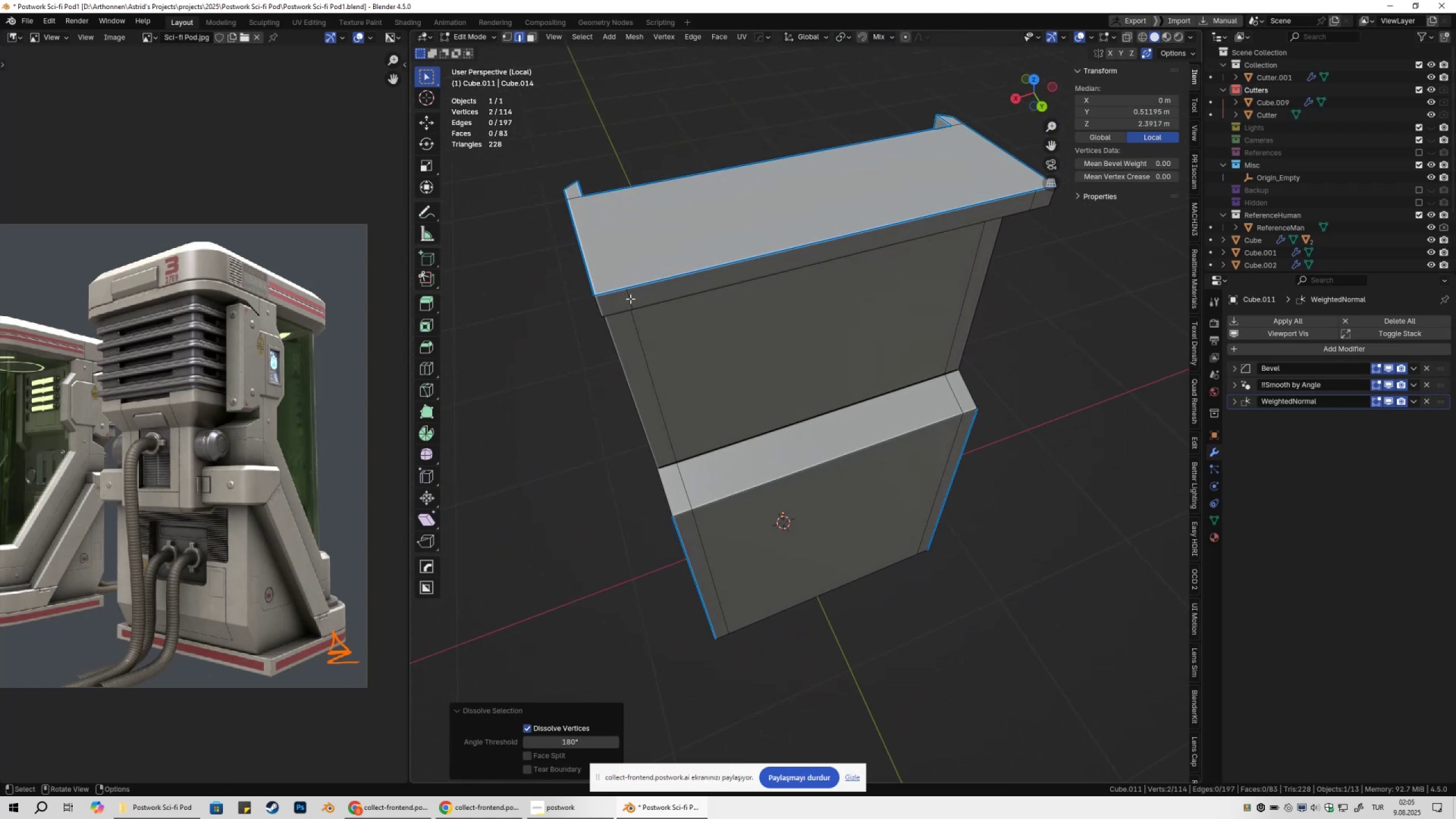 
key(Control+ControlLeft)
 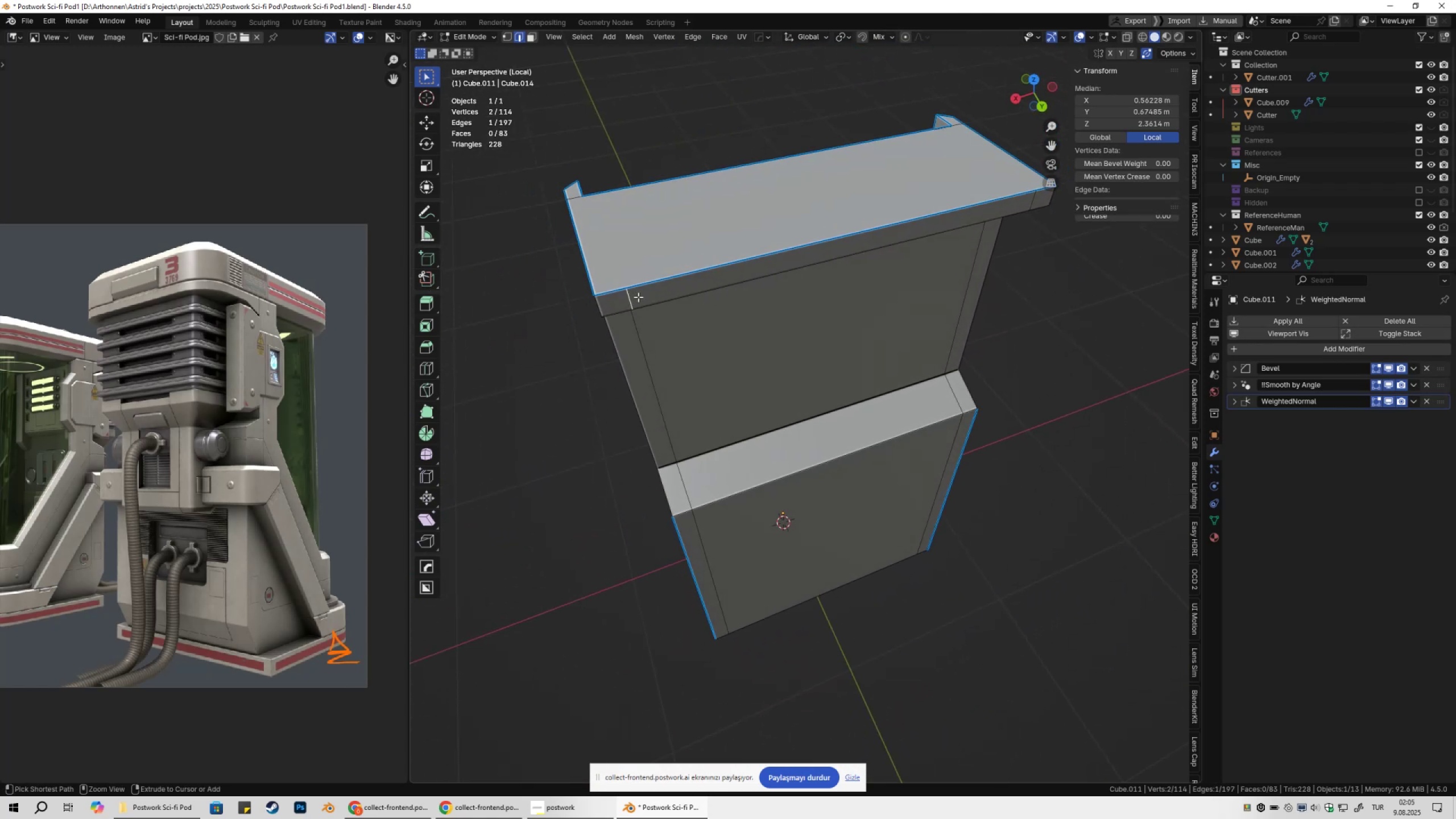 
key(Control+X)
 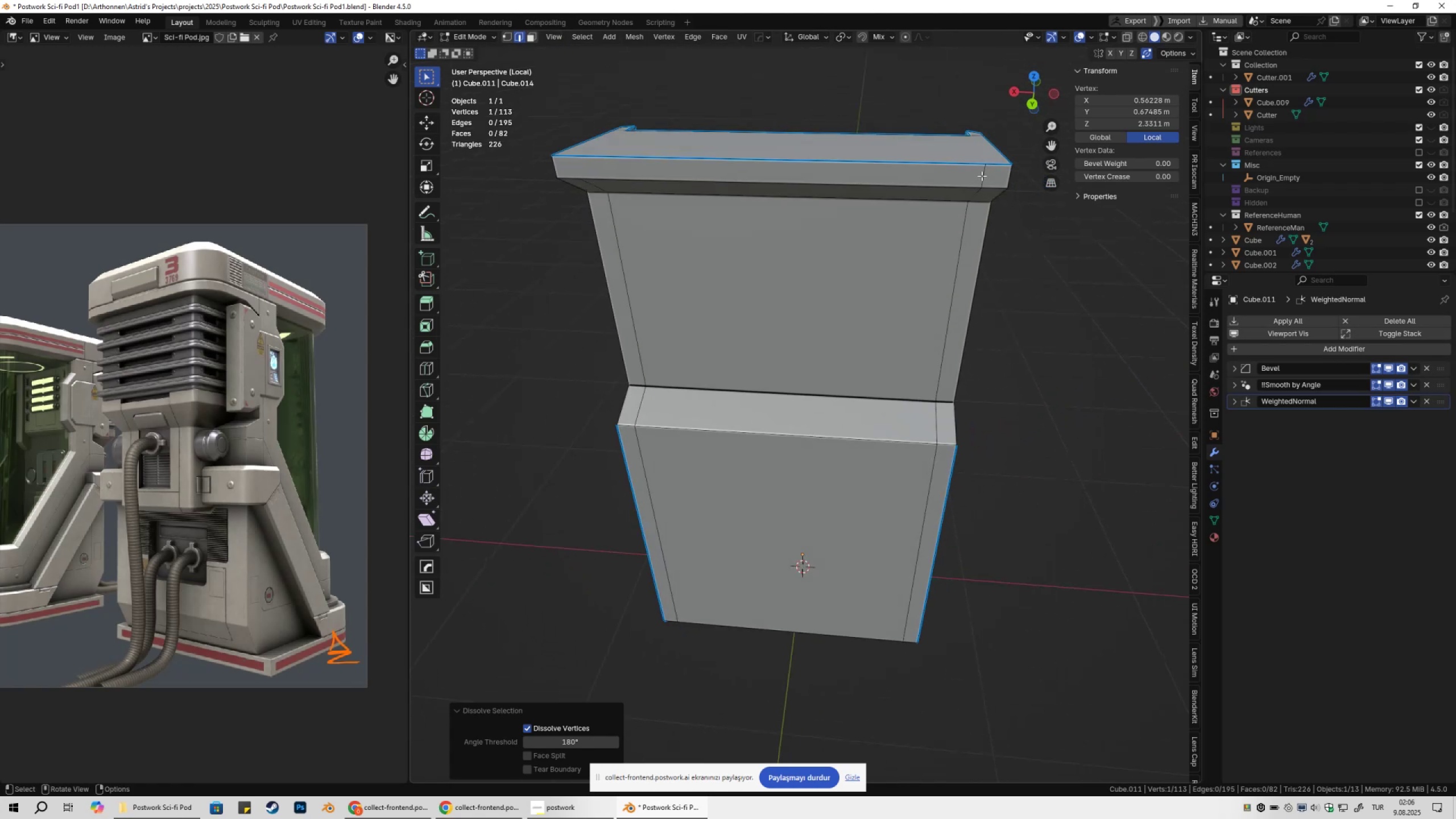 
key(Control+ControlLeft)
 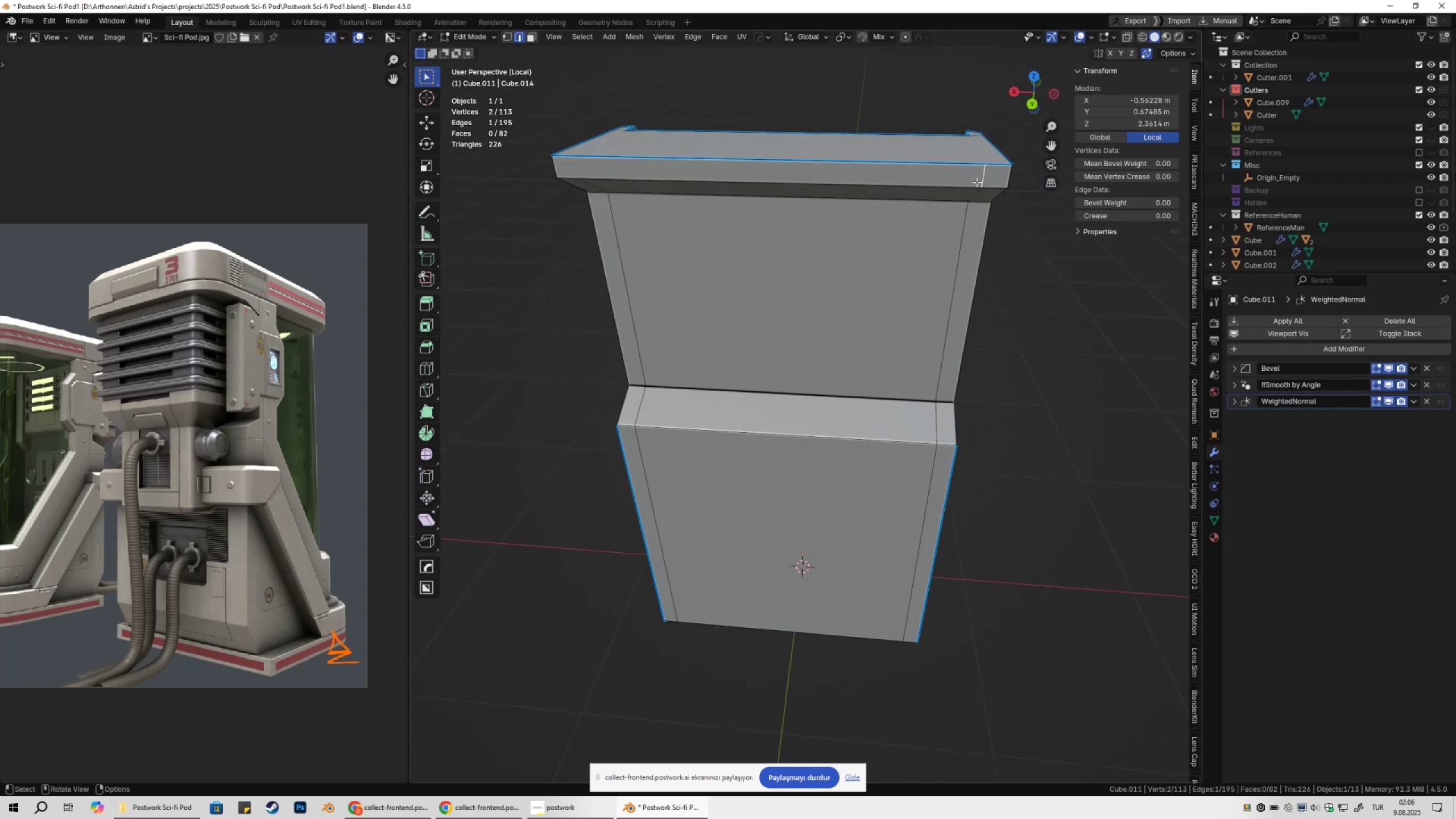 
key(Control+X)
 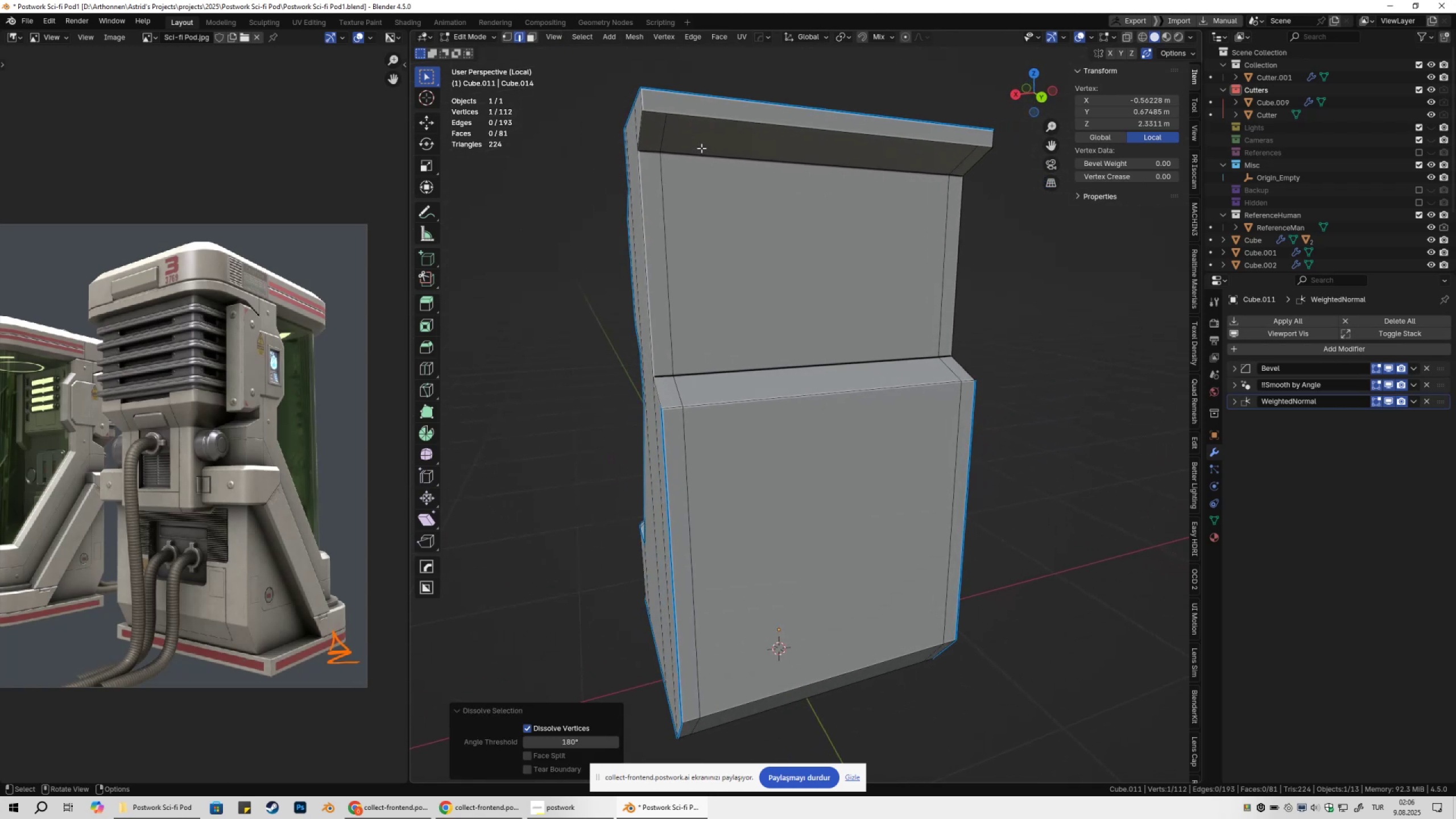 
left_click([668, 133])
 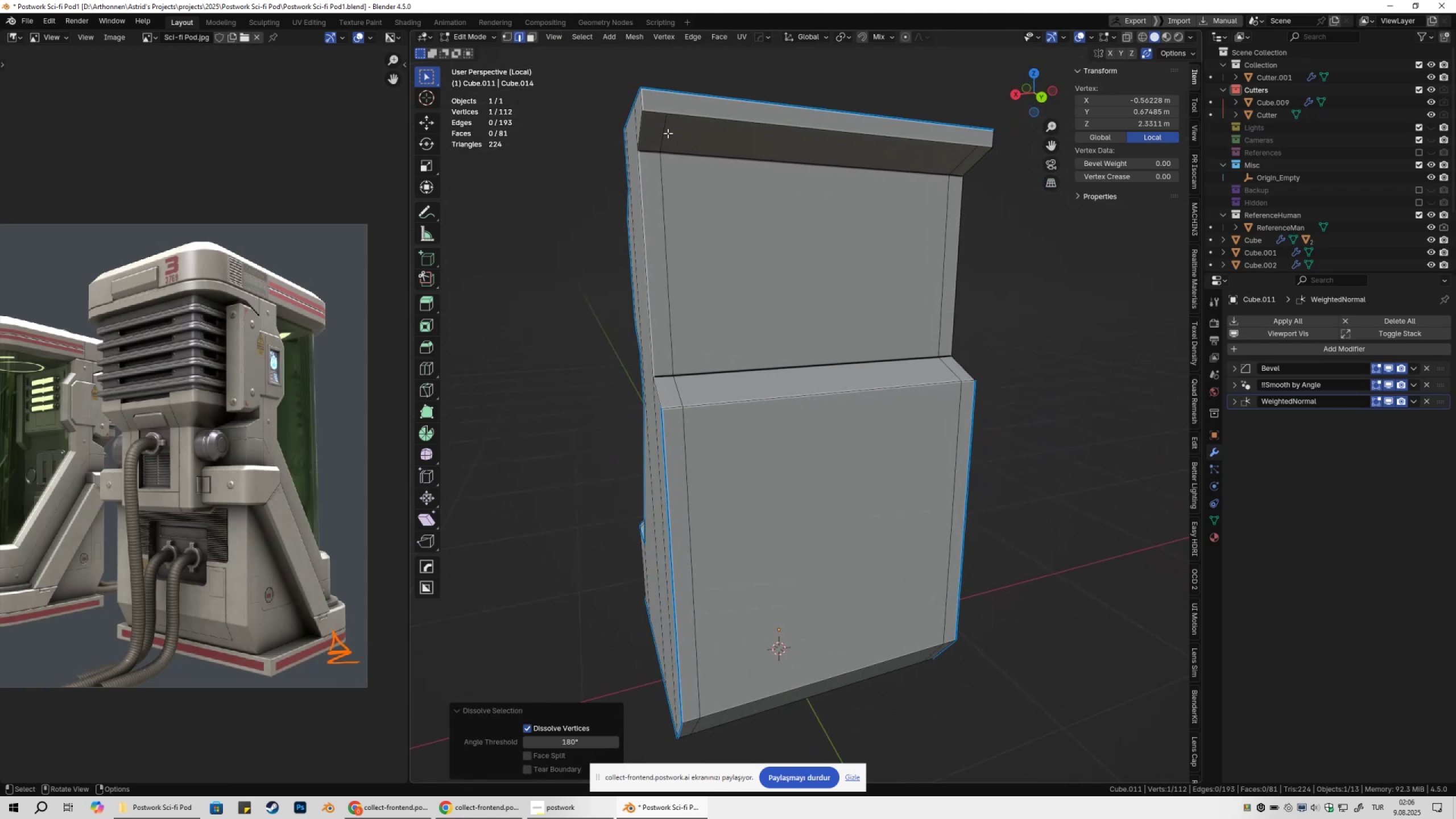 
key(Control+ControlLeft)
 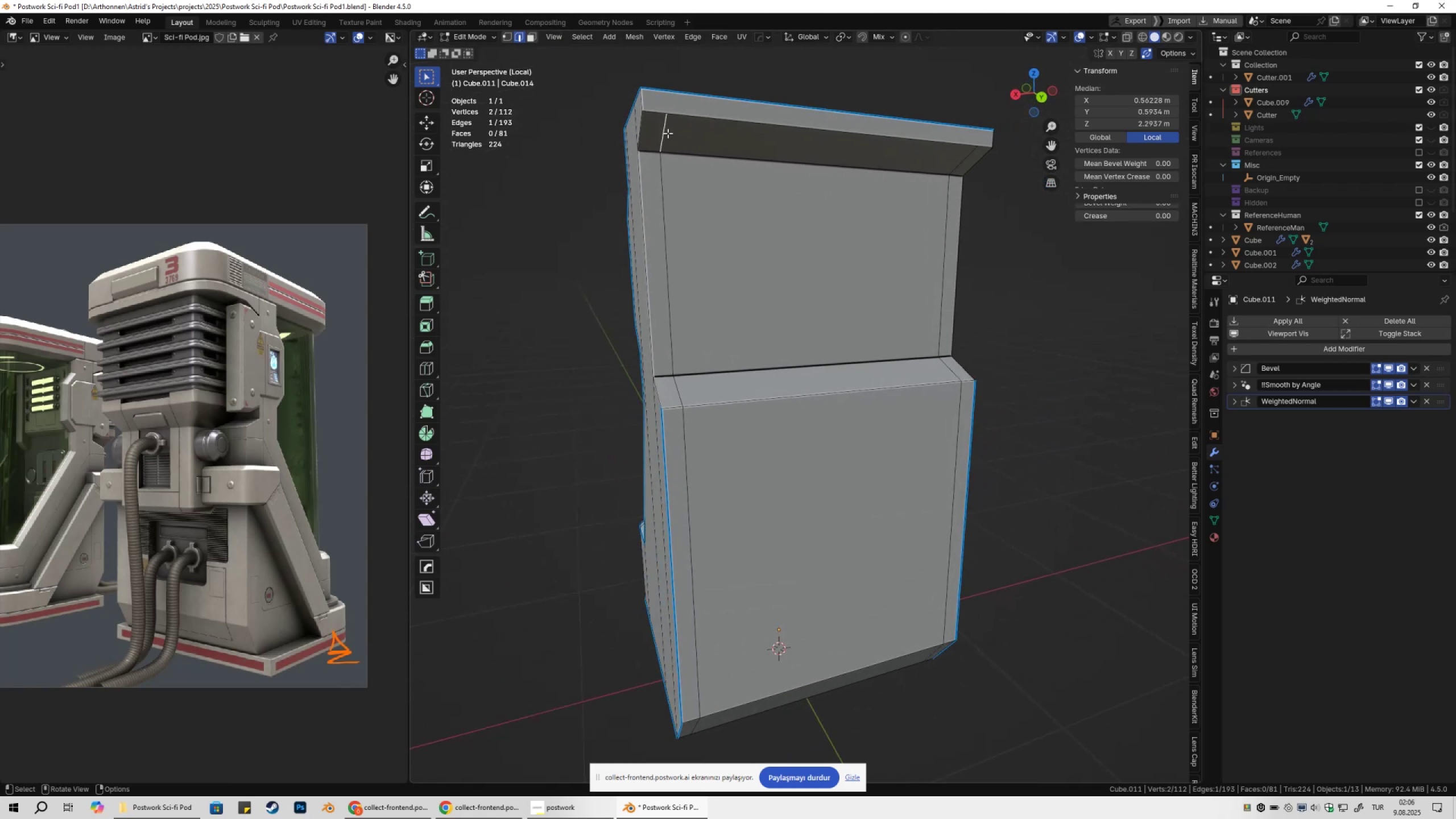 
key(Control+X)
 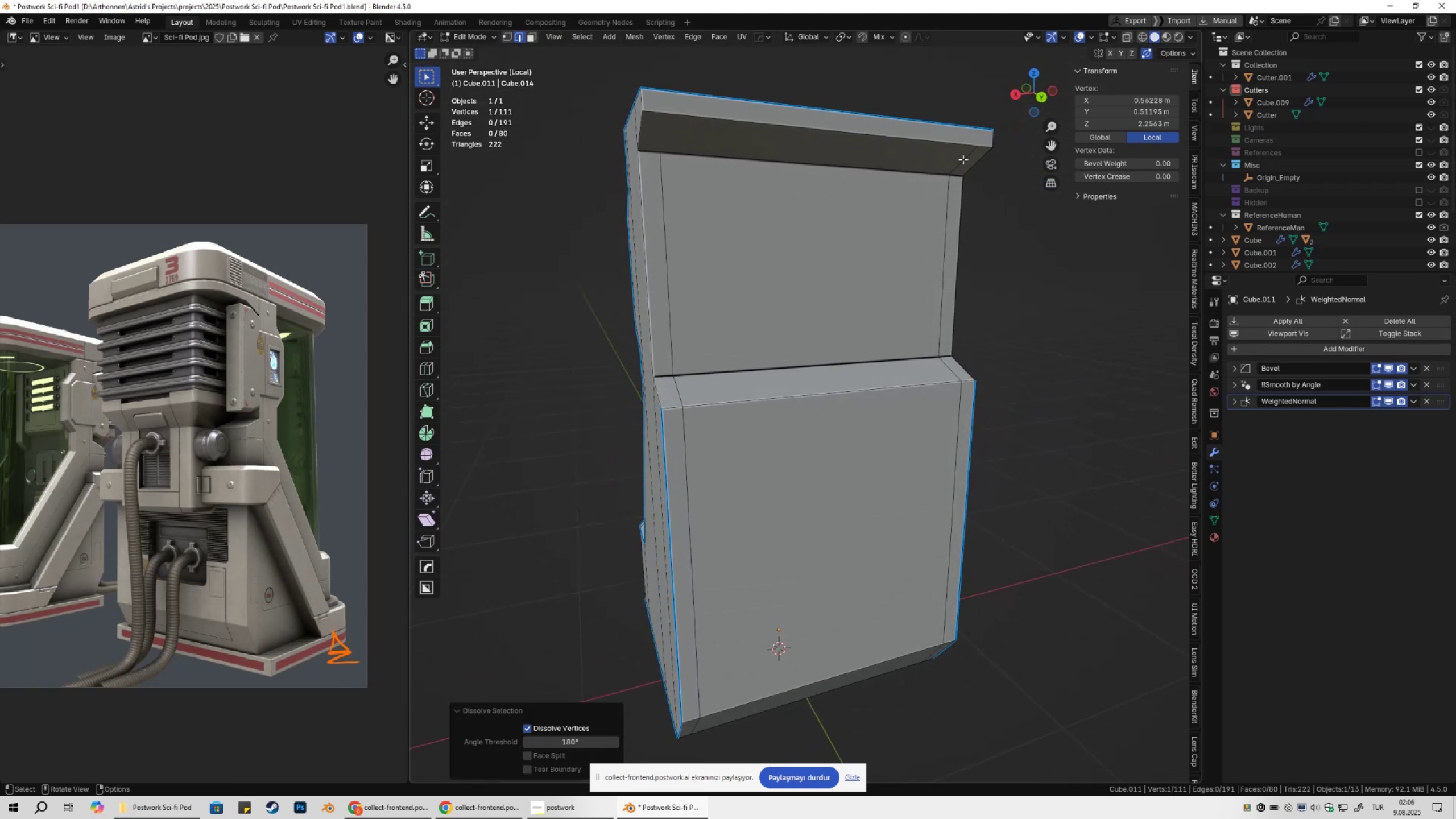 
left_click([959, 160])
 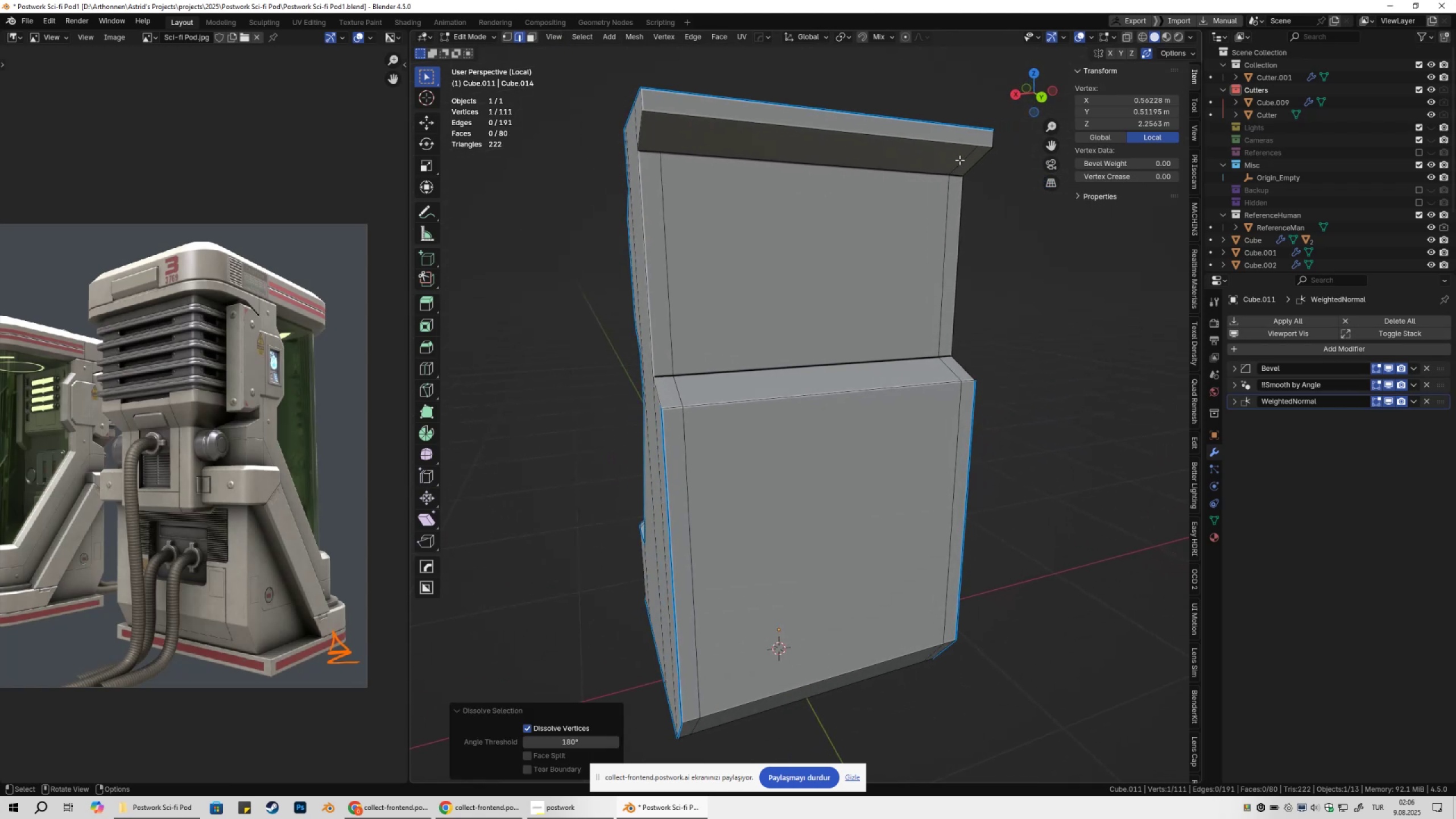 
key(Control+ControlLeft)
 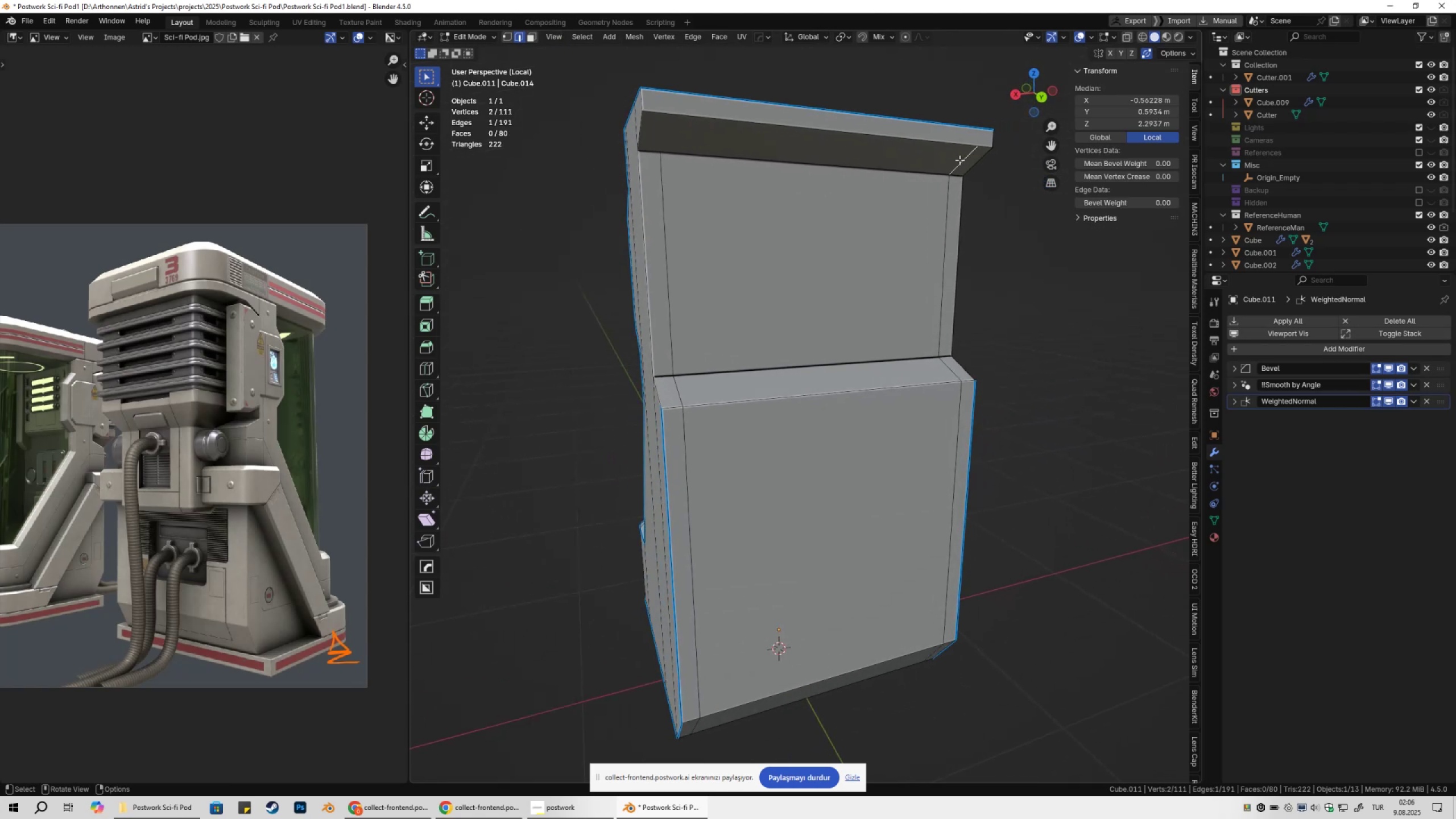 
key(Control+X)
 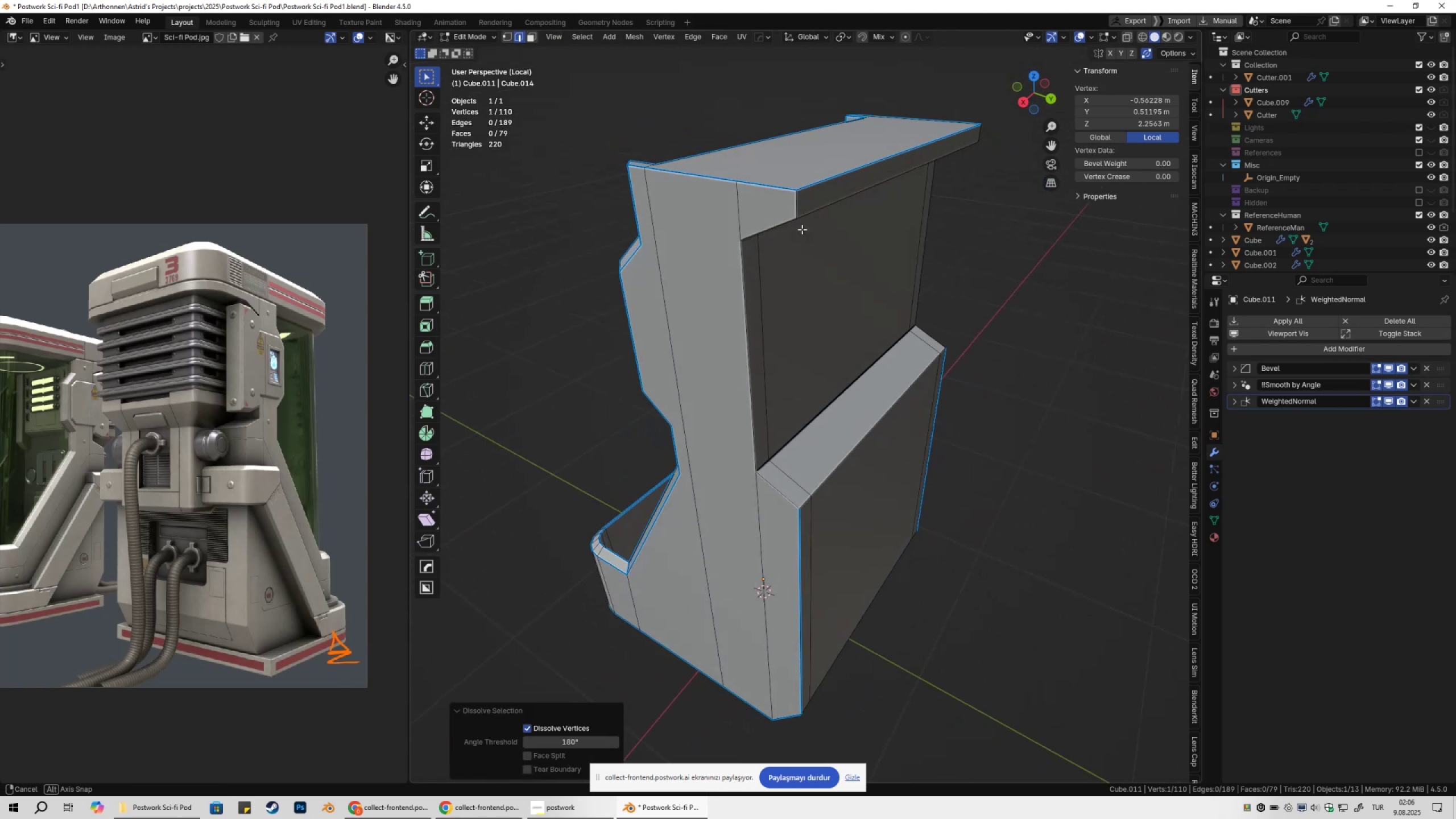 
hold_key(key=ShiftLeft, duration=0.38)
 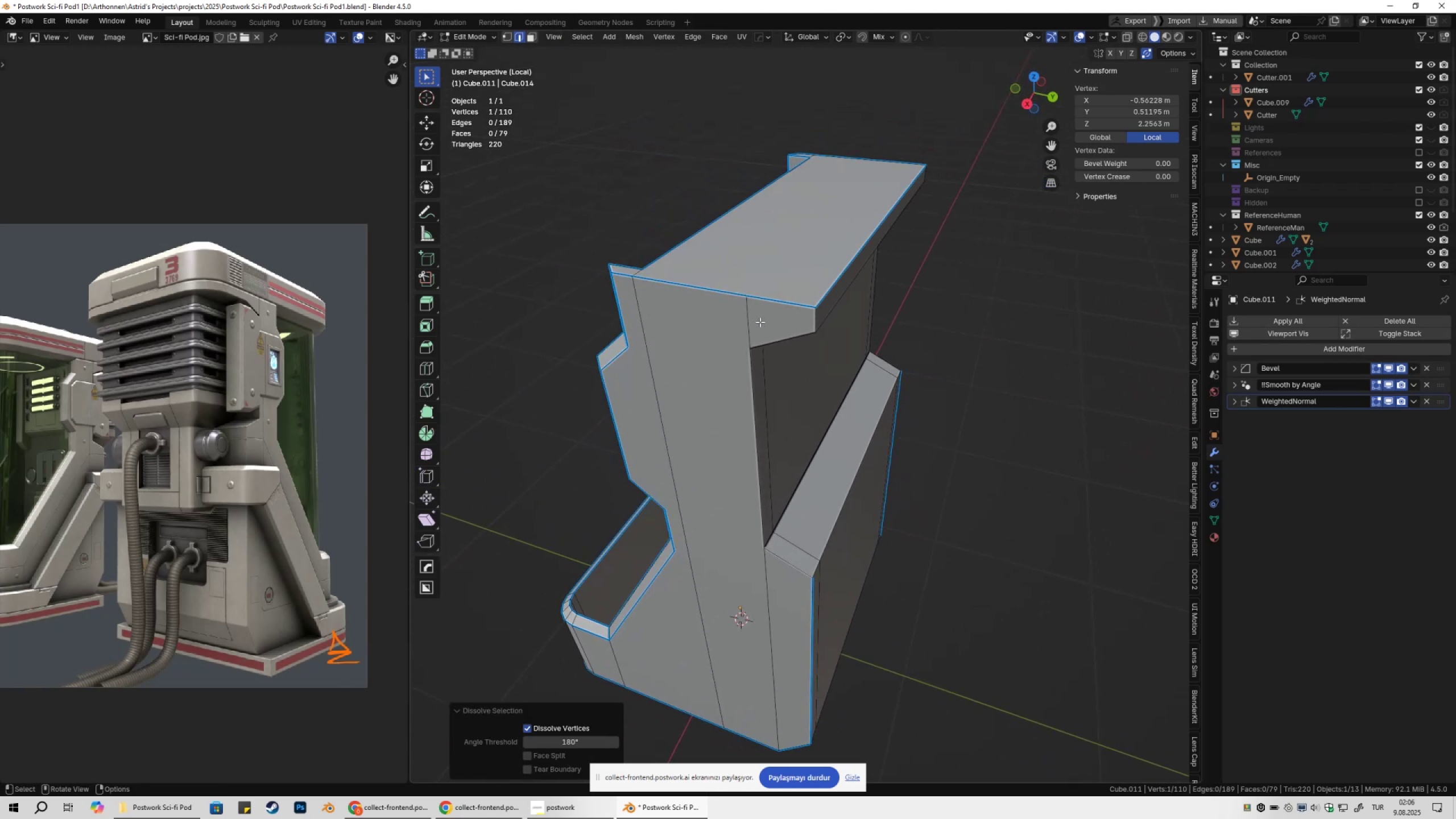 
left_click([748, 320])
 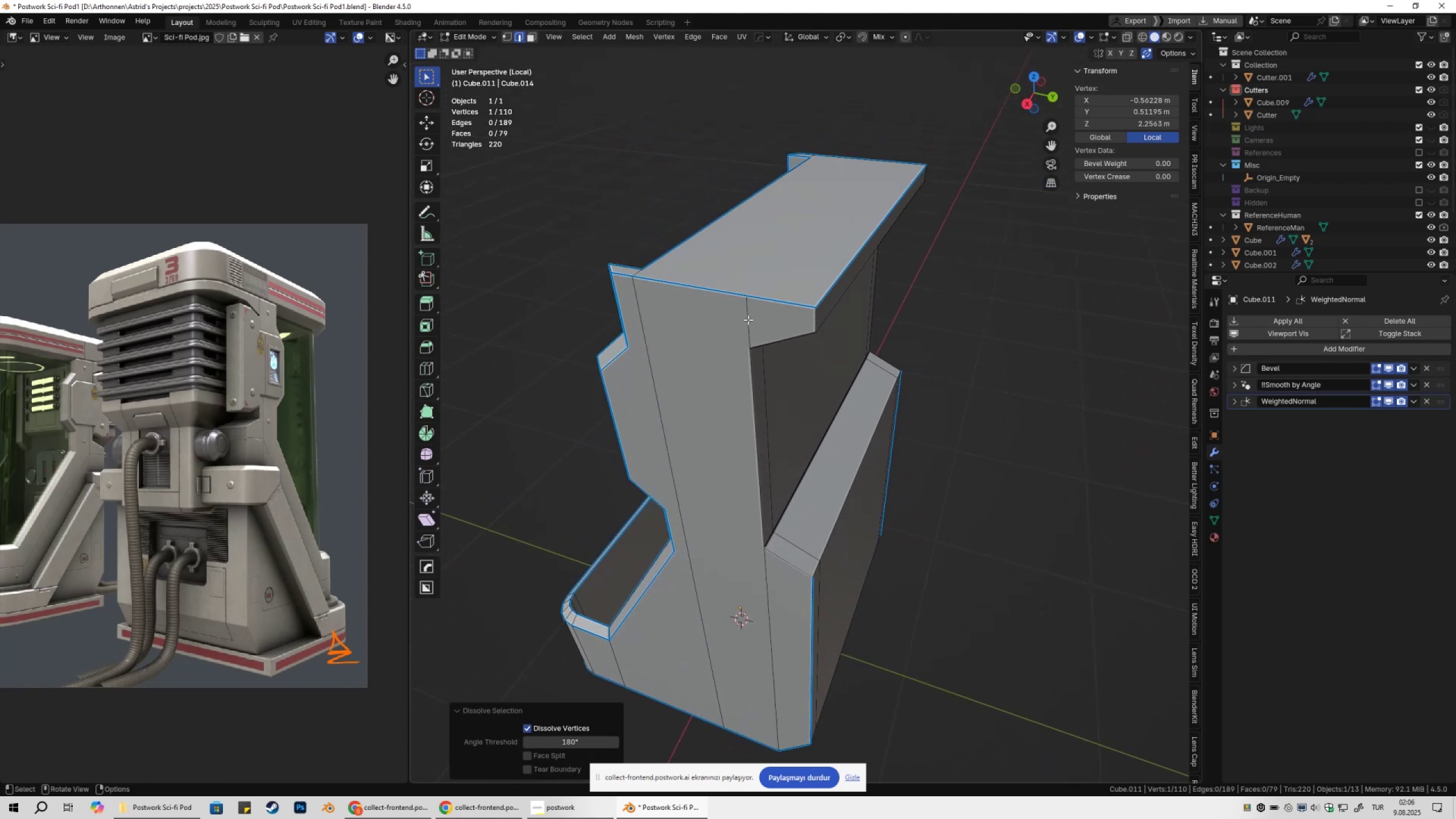 
key(Control+ControlLeft)
 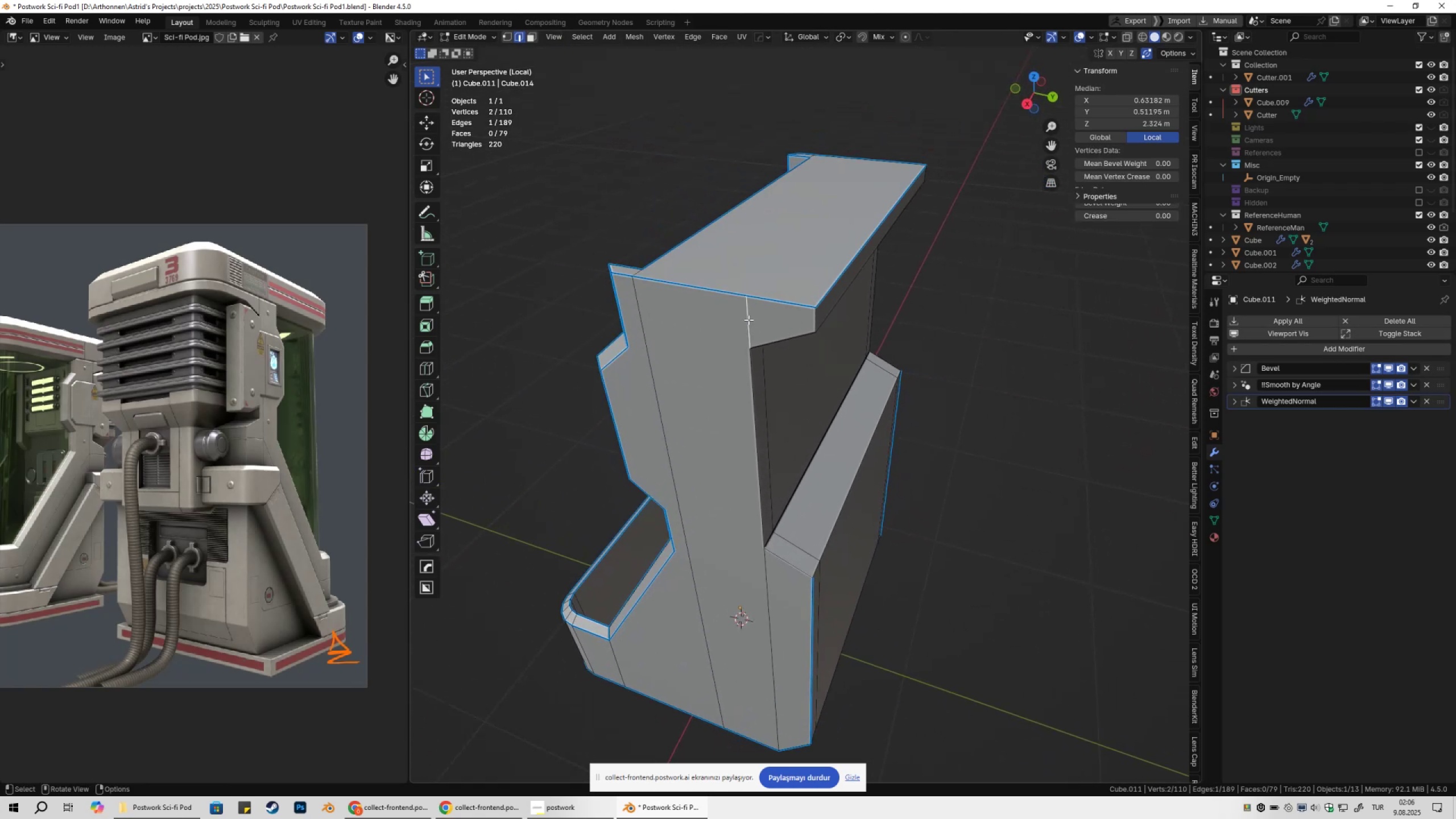 
key(Control+X)
 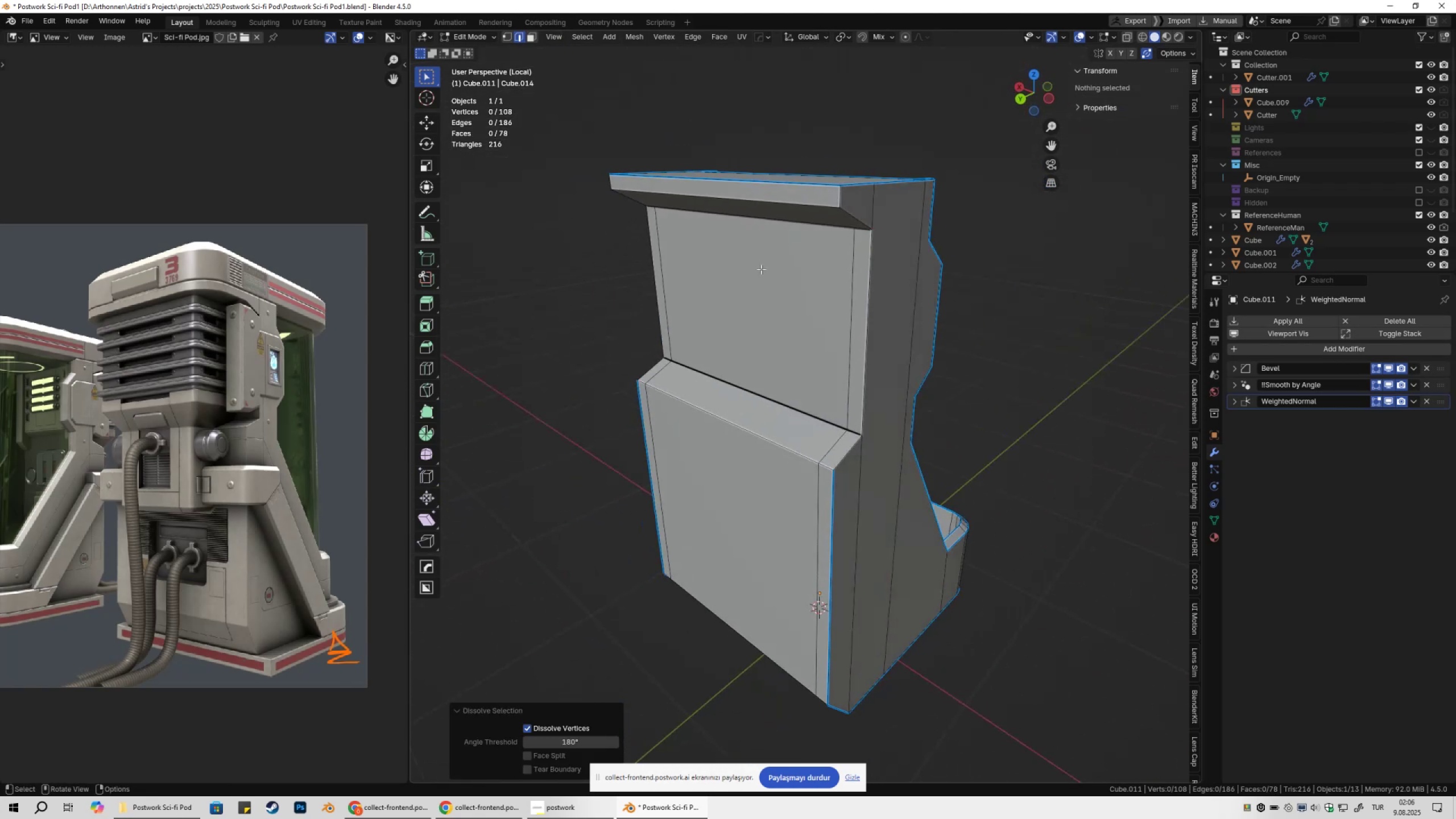 
key(Control+ControlLeft)
 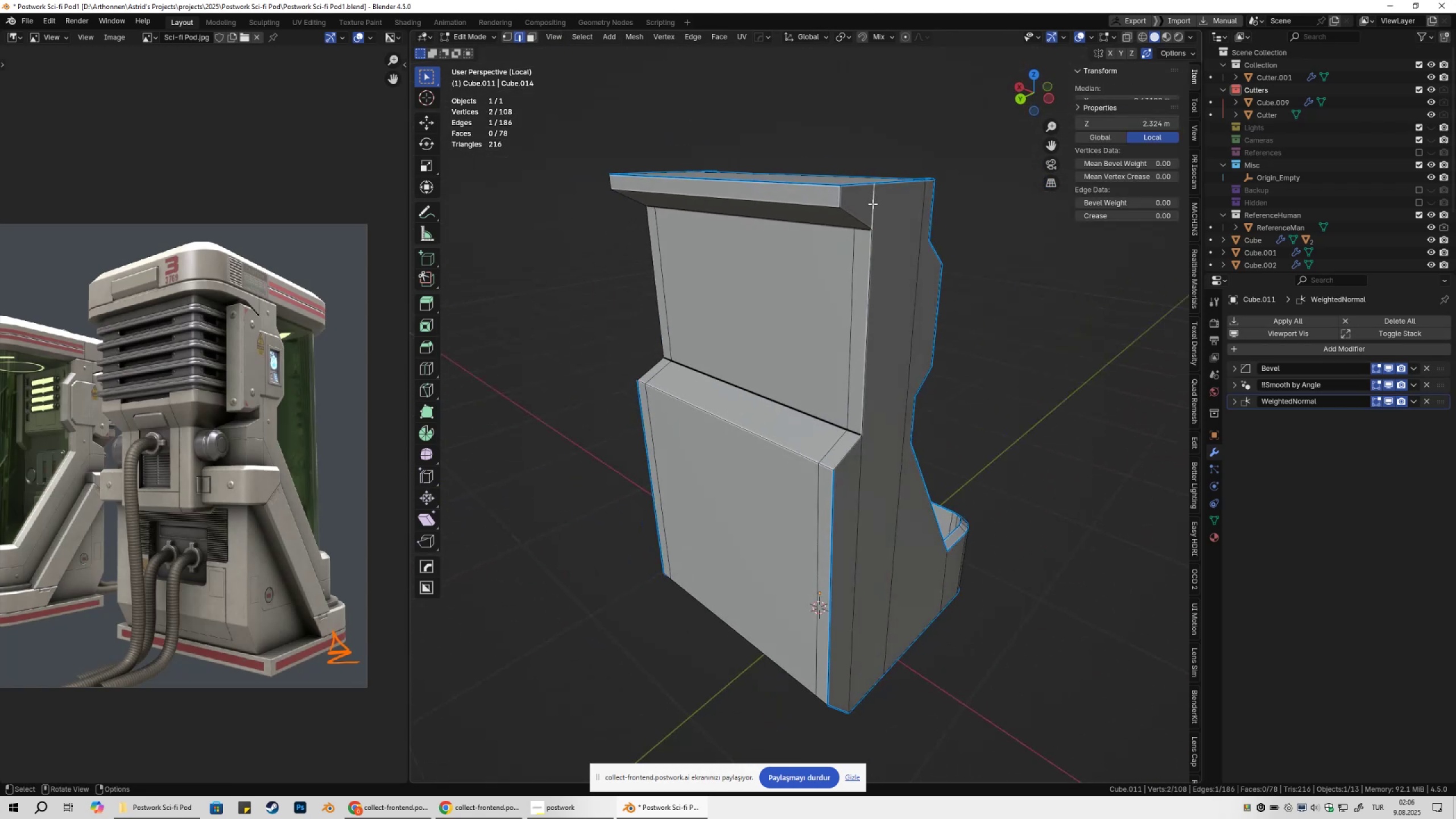 
key(Control+X)
 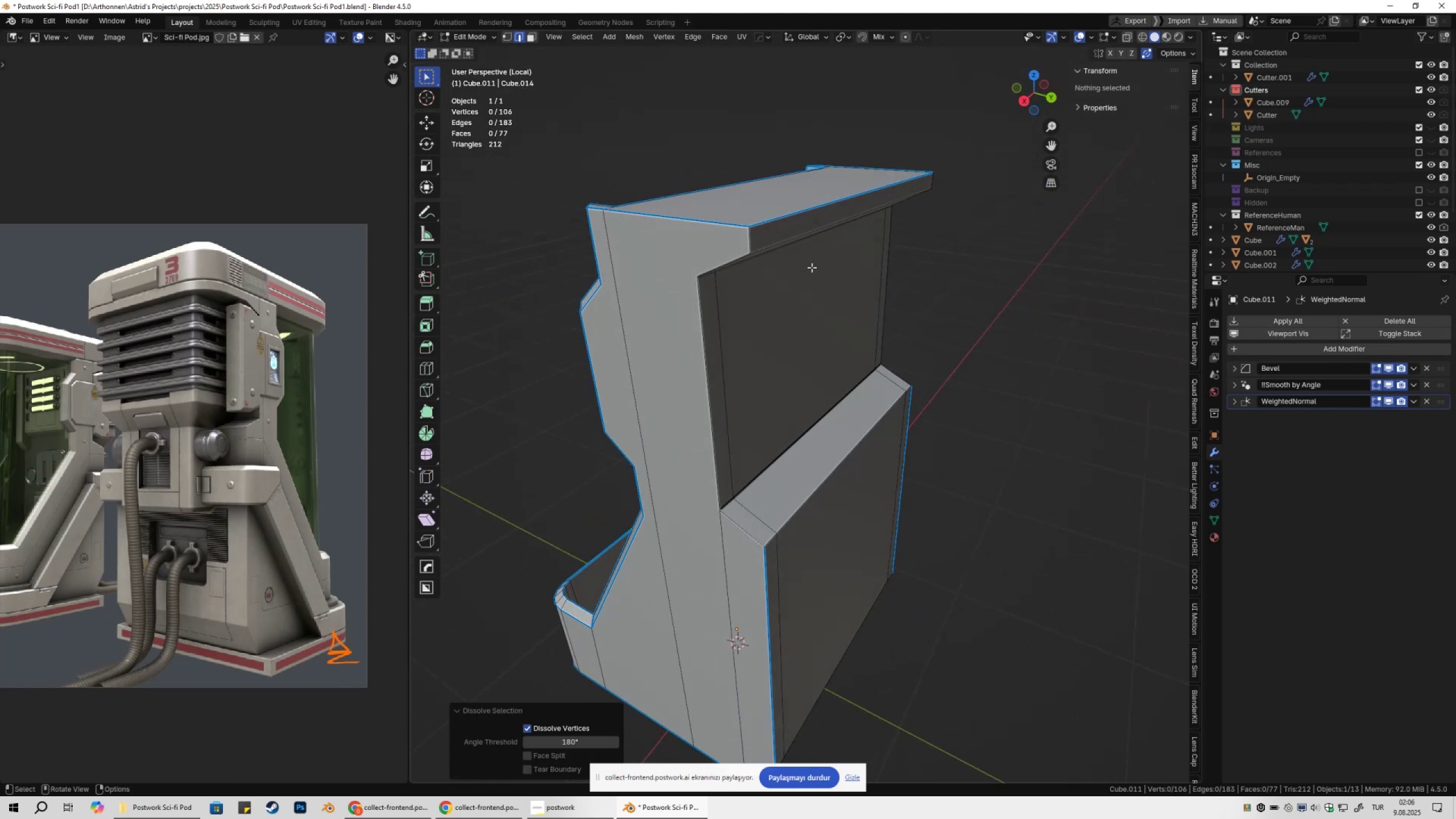 
key(NumpadDivide)
 